 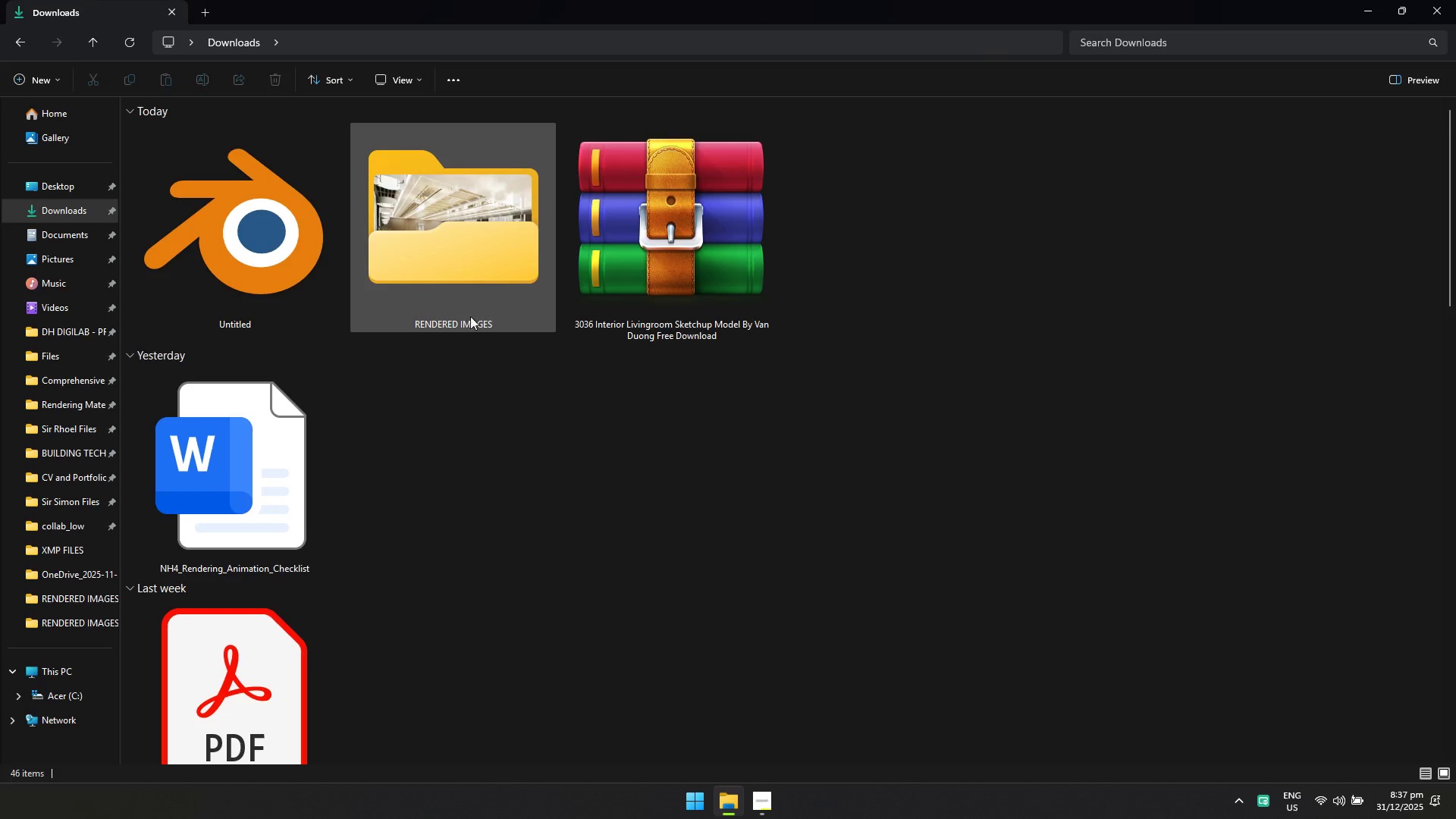 
right_click([695, 282])
 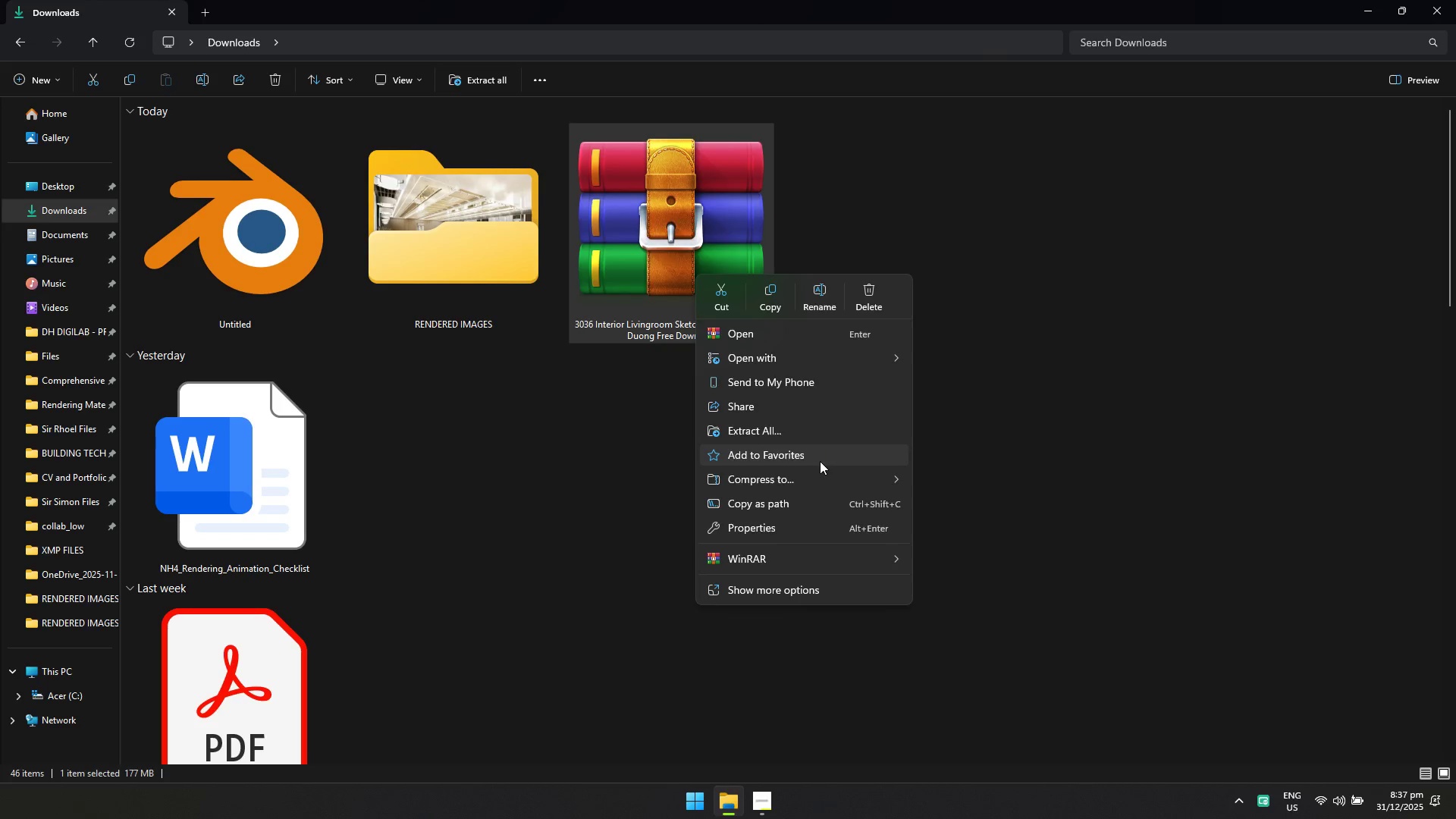 
left_click([811, 433])
 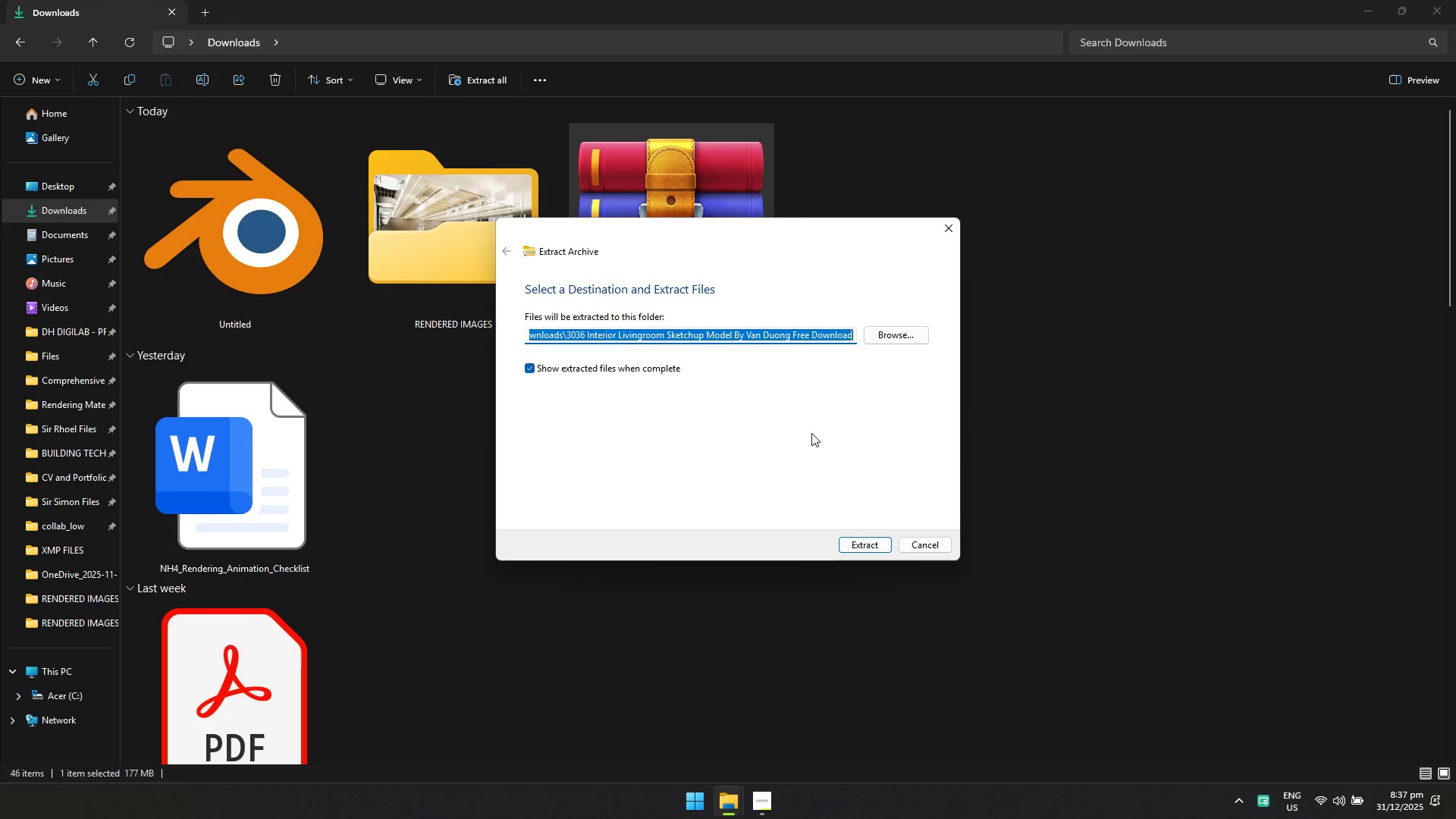 
key(Enter)
 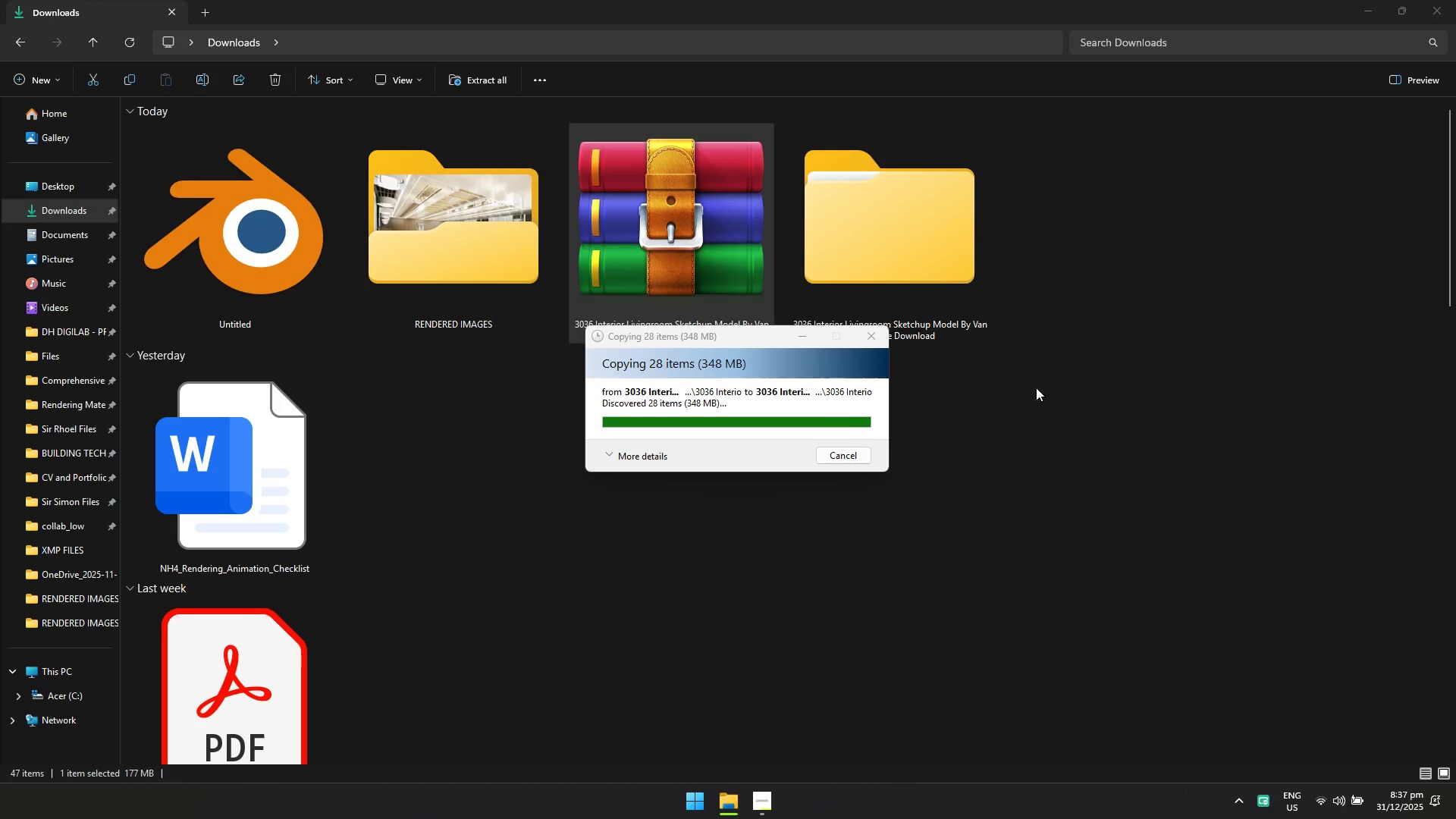 
left_click([43, 213])
 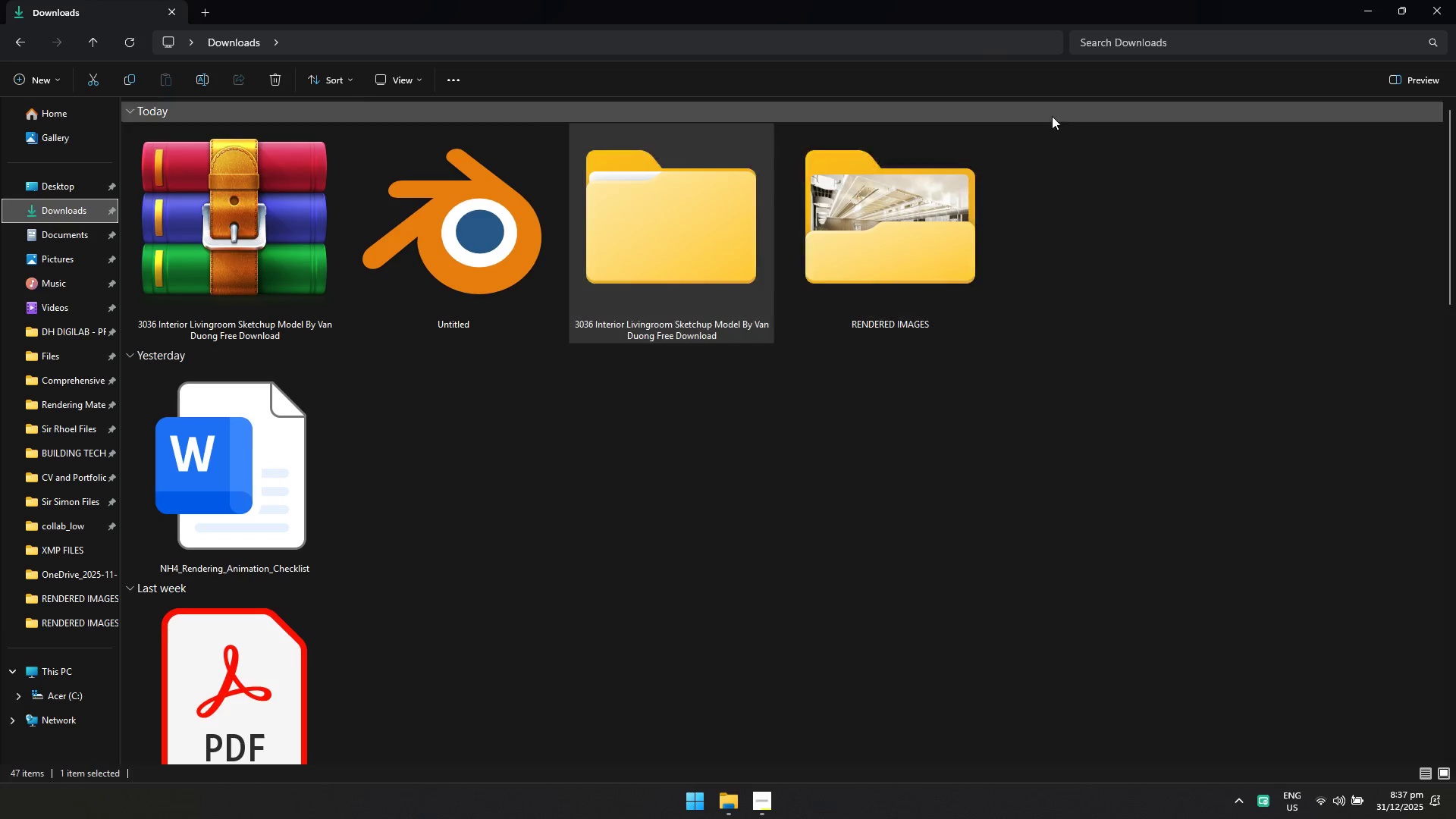 
left_click([684, 246])
 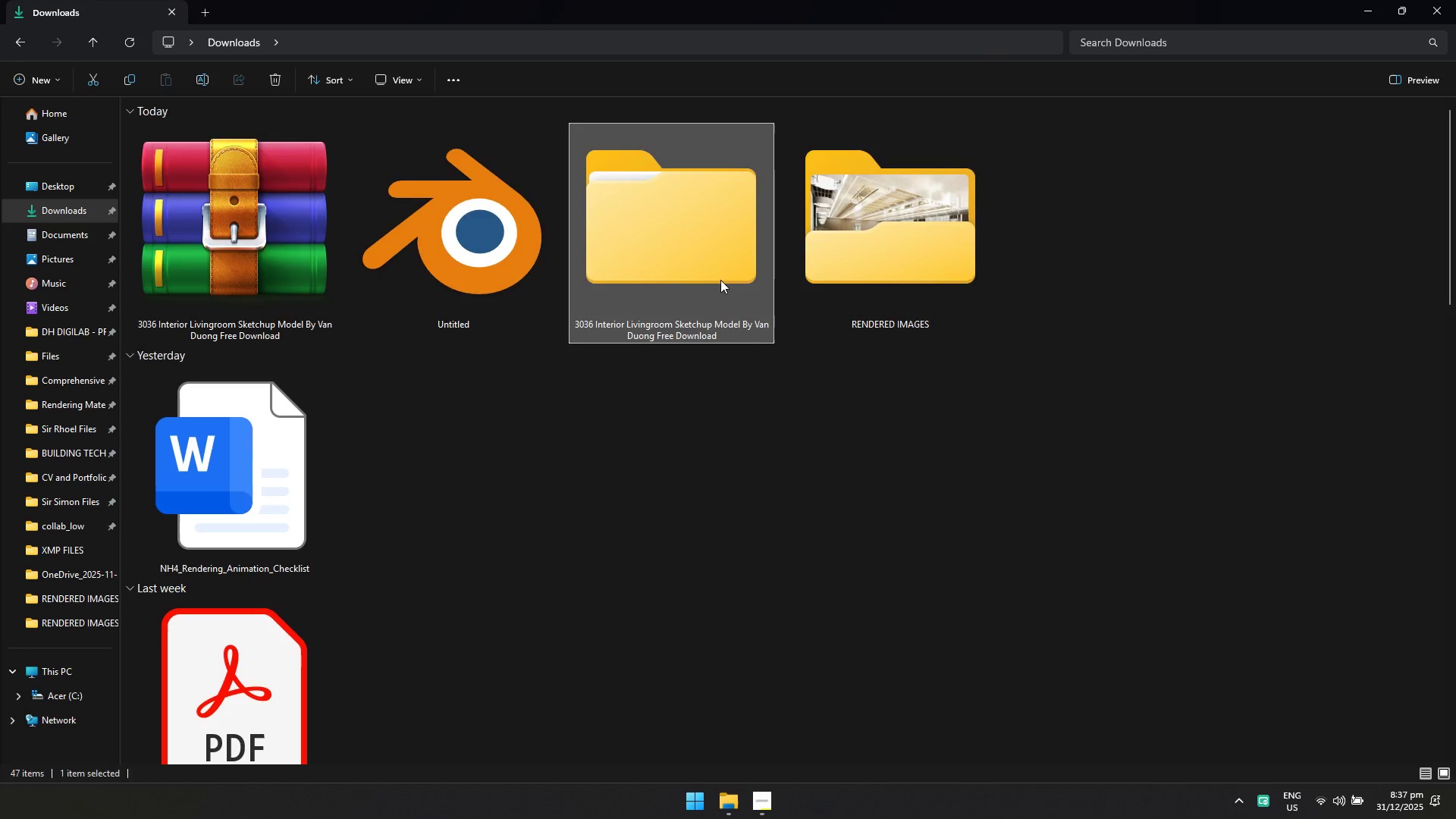 
left_click([268, 249])
 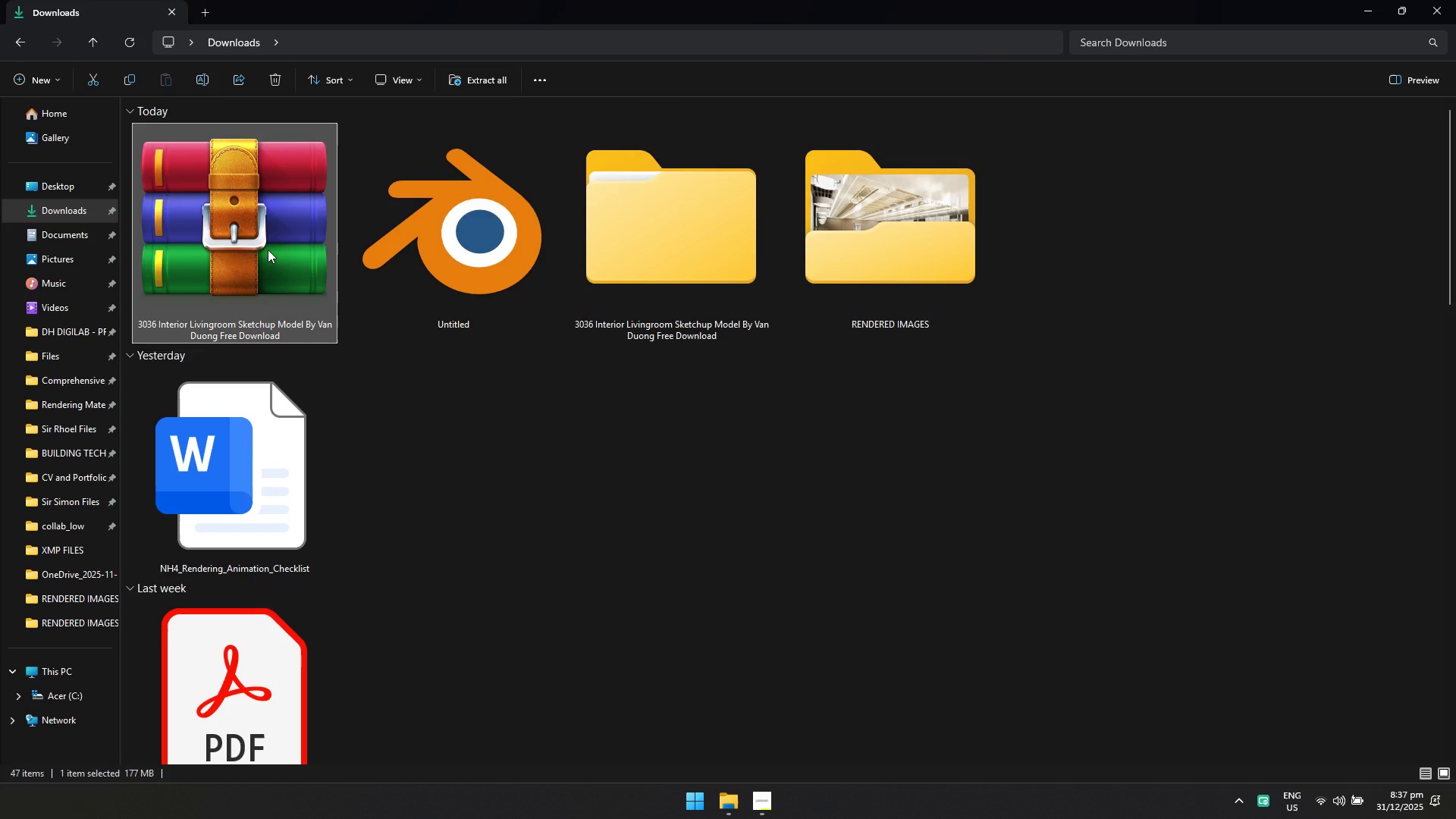 
key(Shift+Delete)
 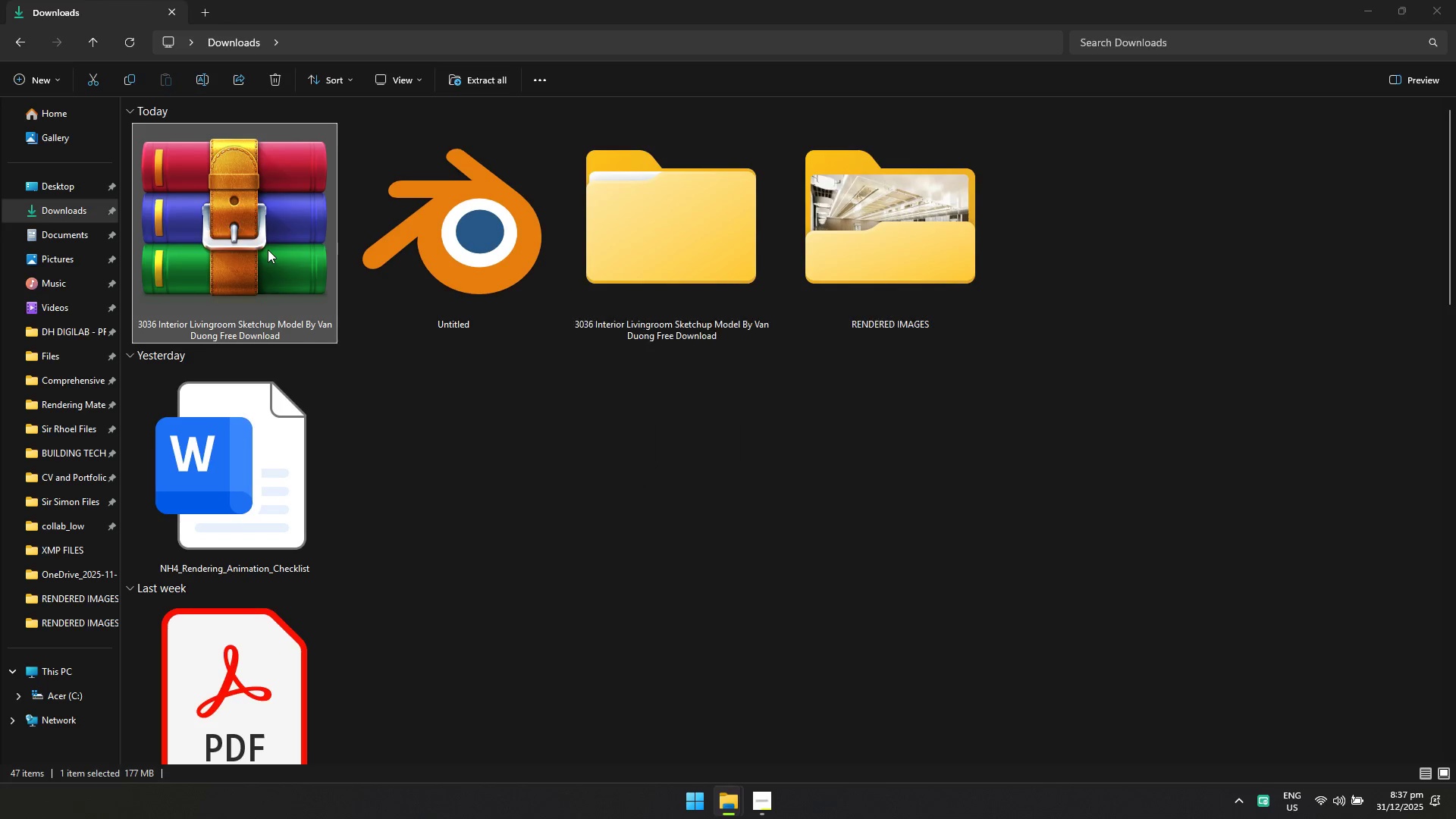 
key(Shift+Enter)
 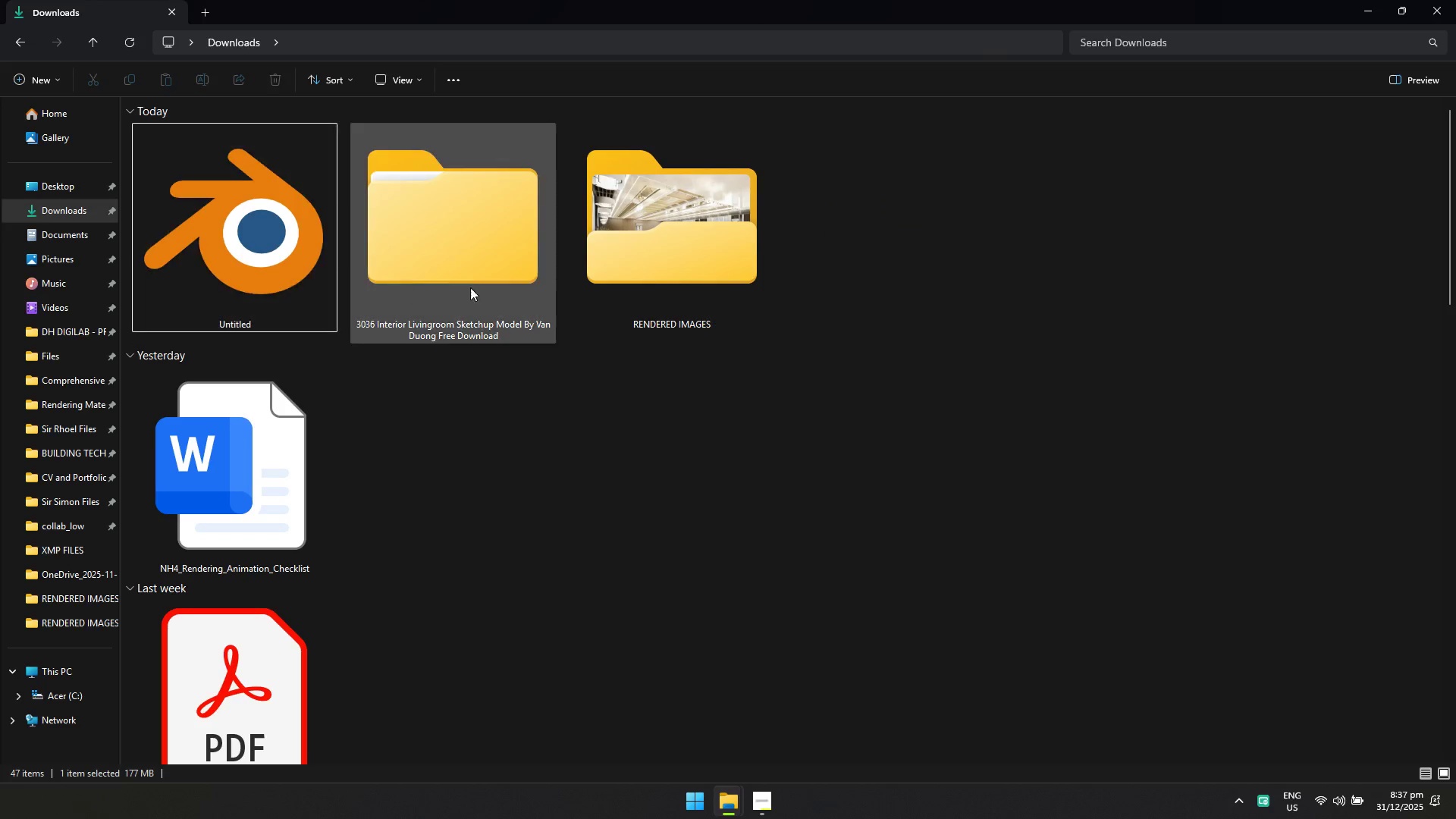 
double_click([500, 288])
 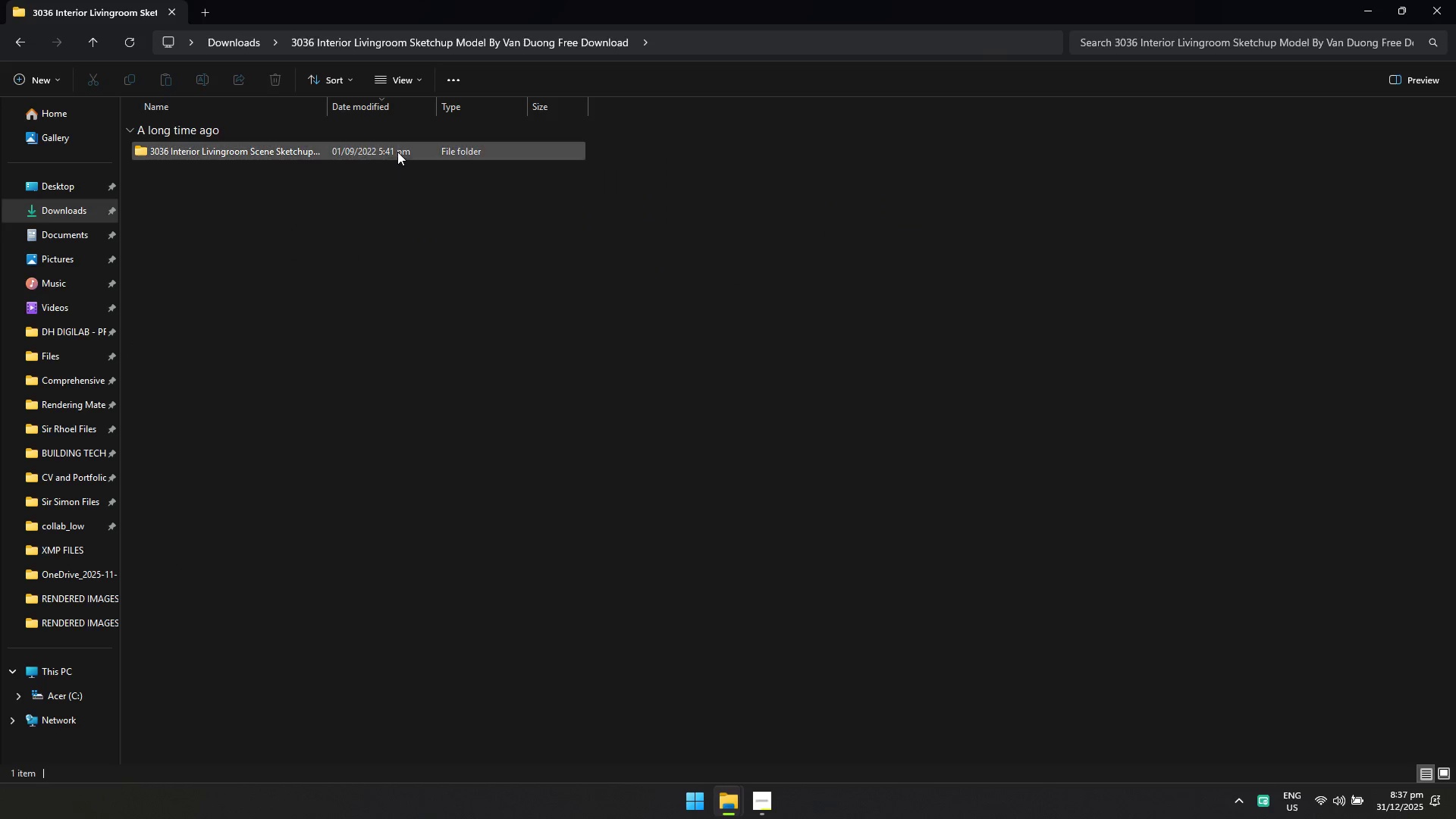 
double_click([397, 152])
 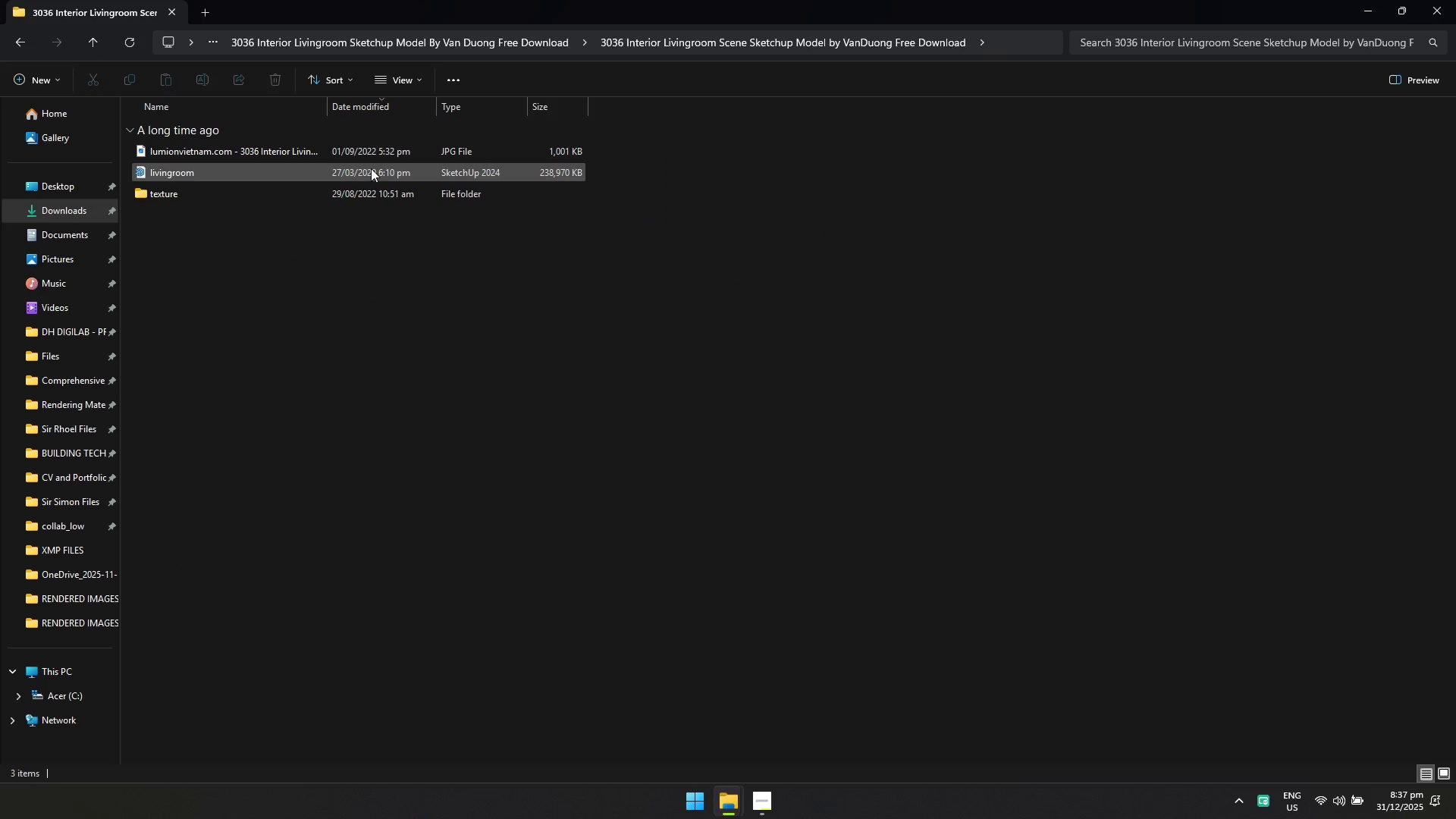 
left_click([378, 155])
 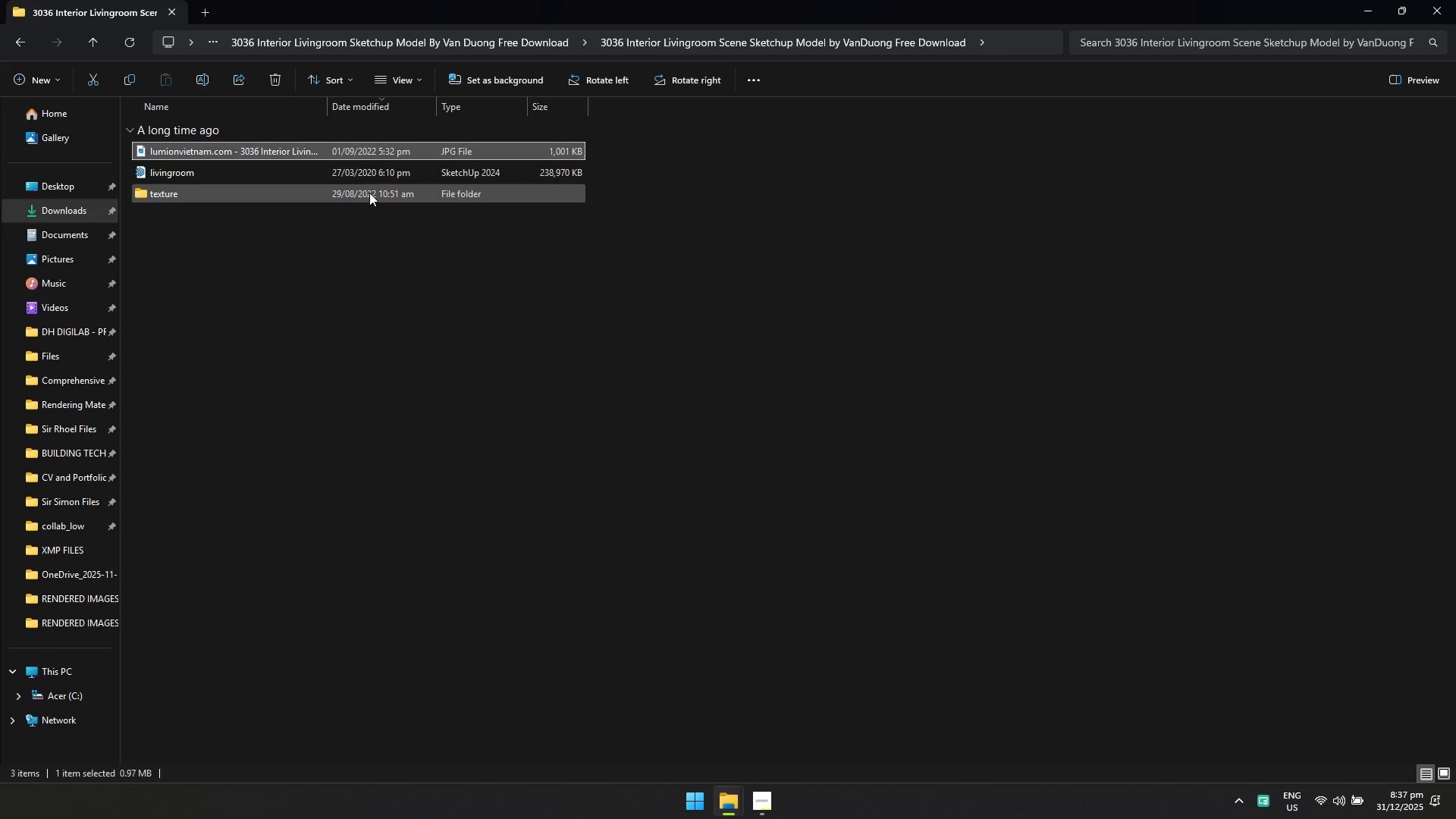 
hold_key(key=ControlLeft, duration=0.38)
left_click([369, 193])
 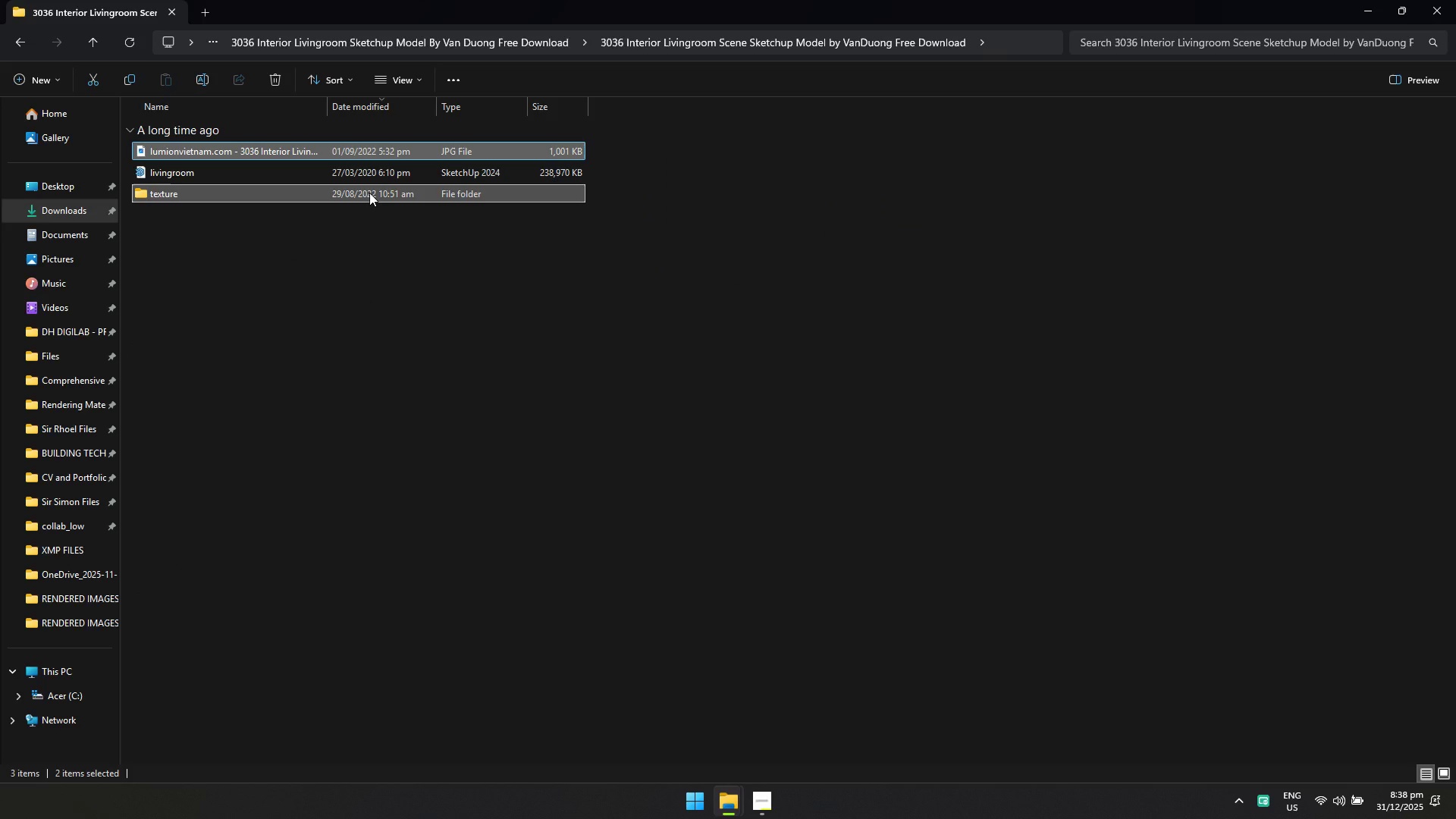 
key(Shift+Delete)
 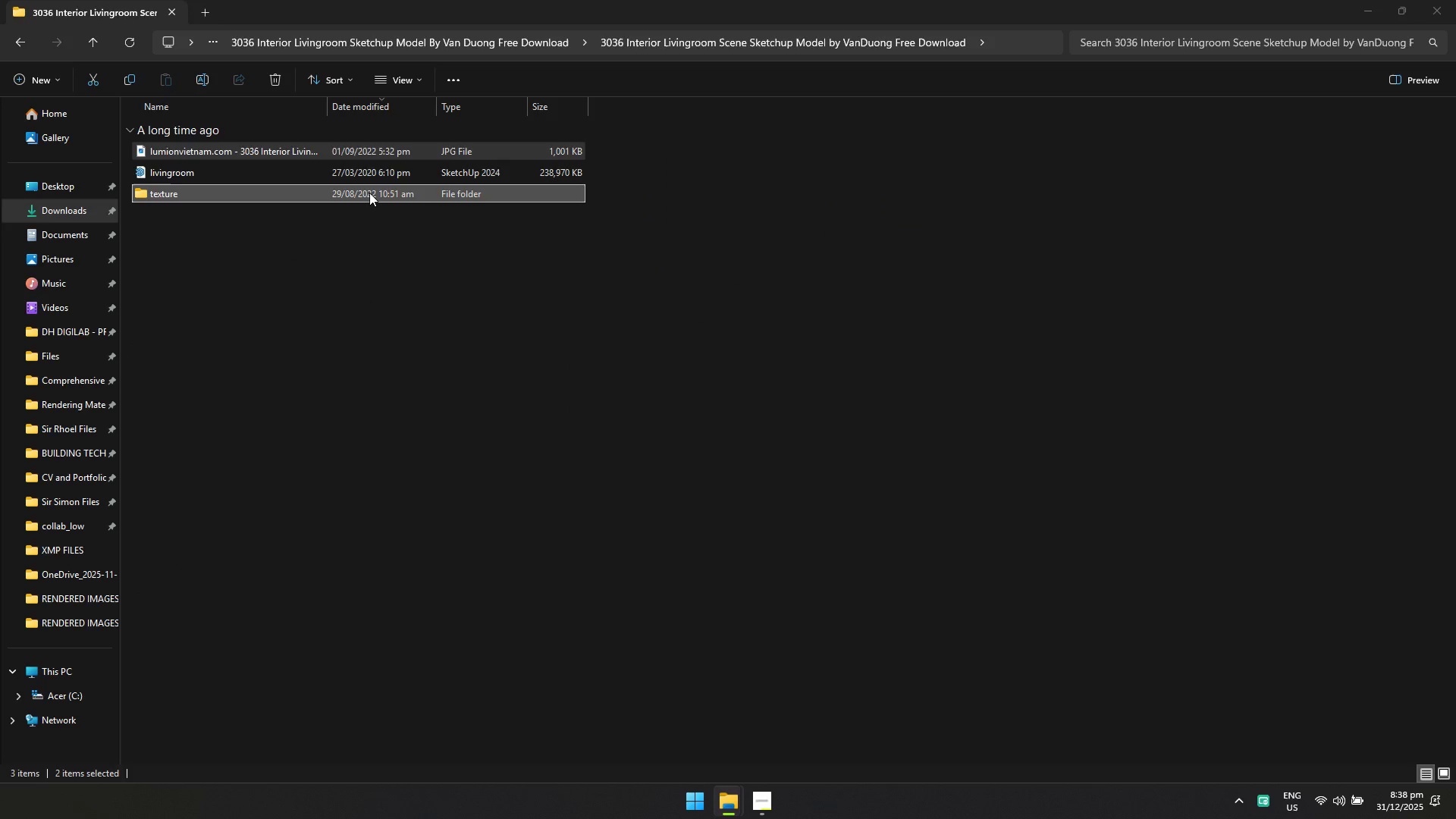 
key(Enter)
 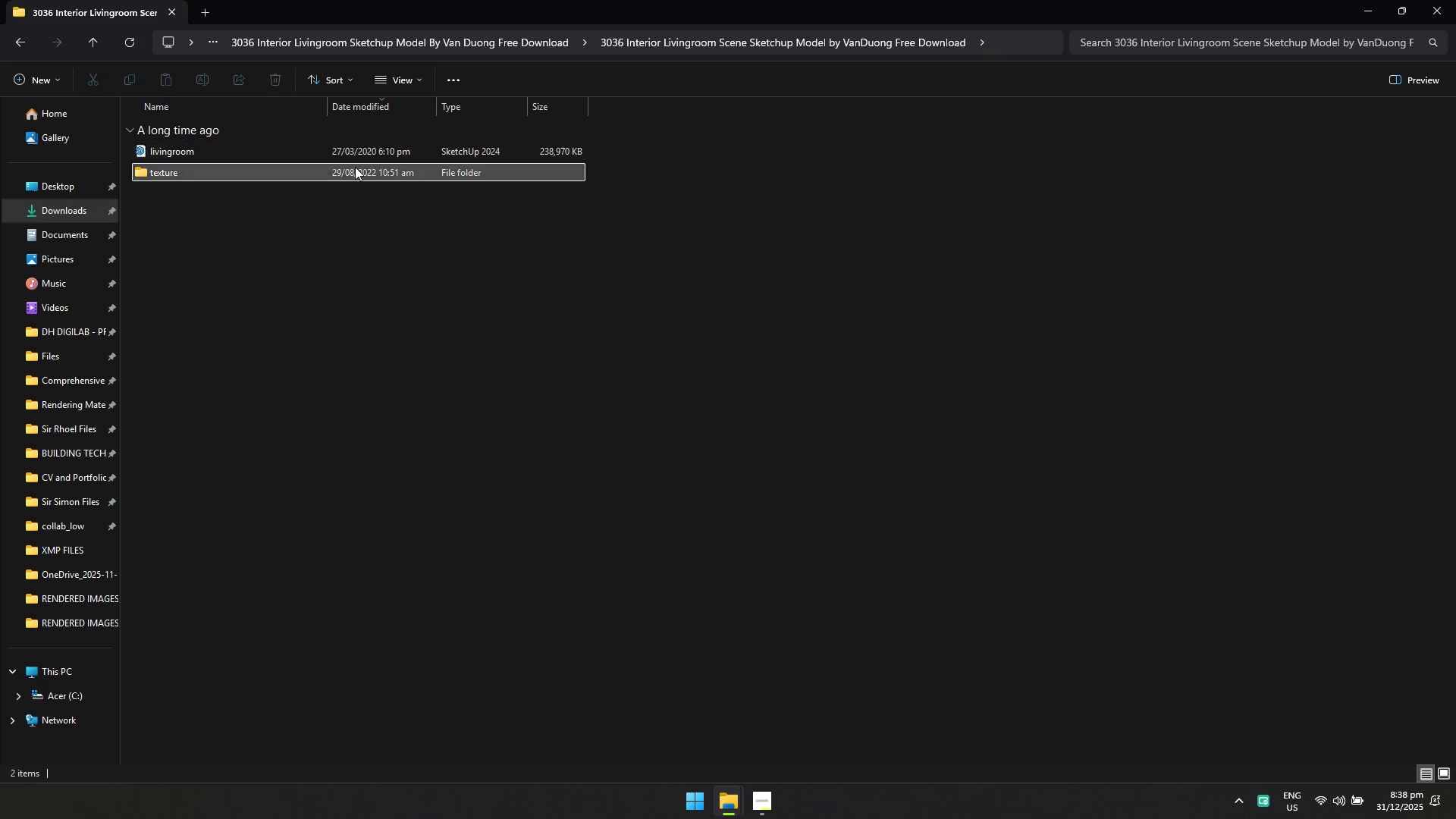 
left_click([354, 179])
 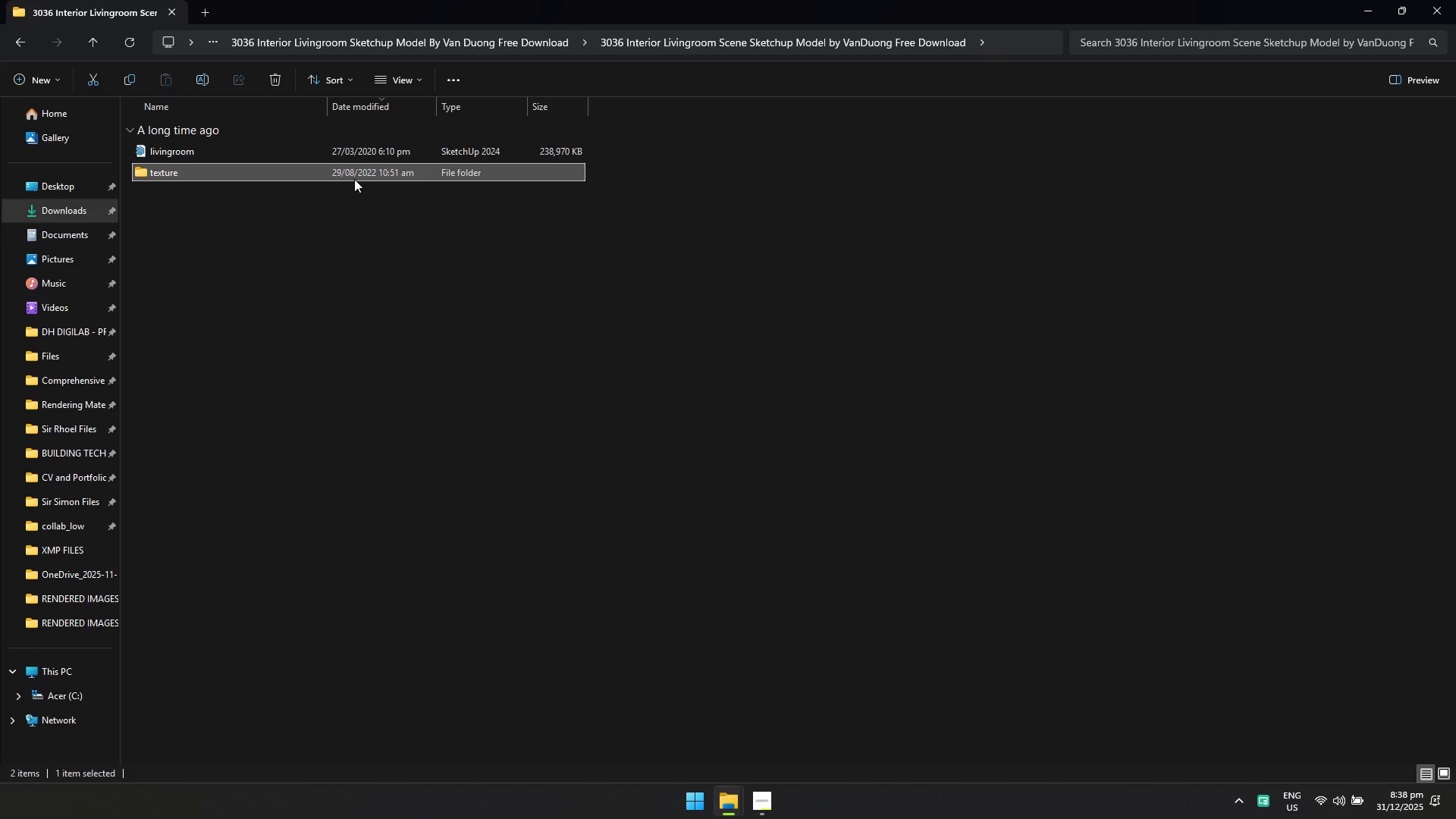 
key(Shift+Delete)
 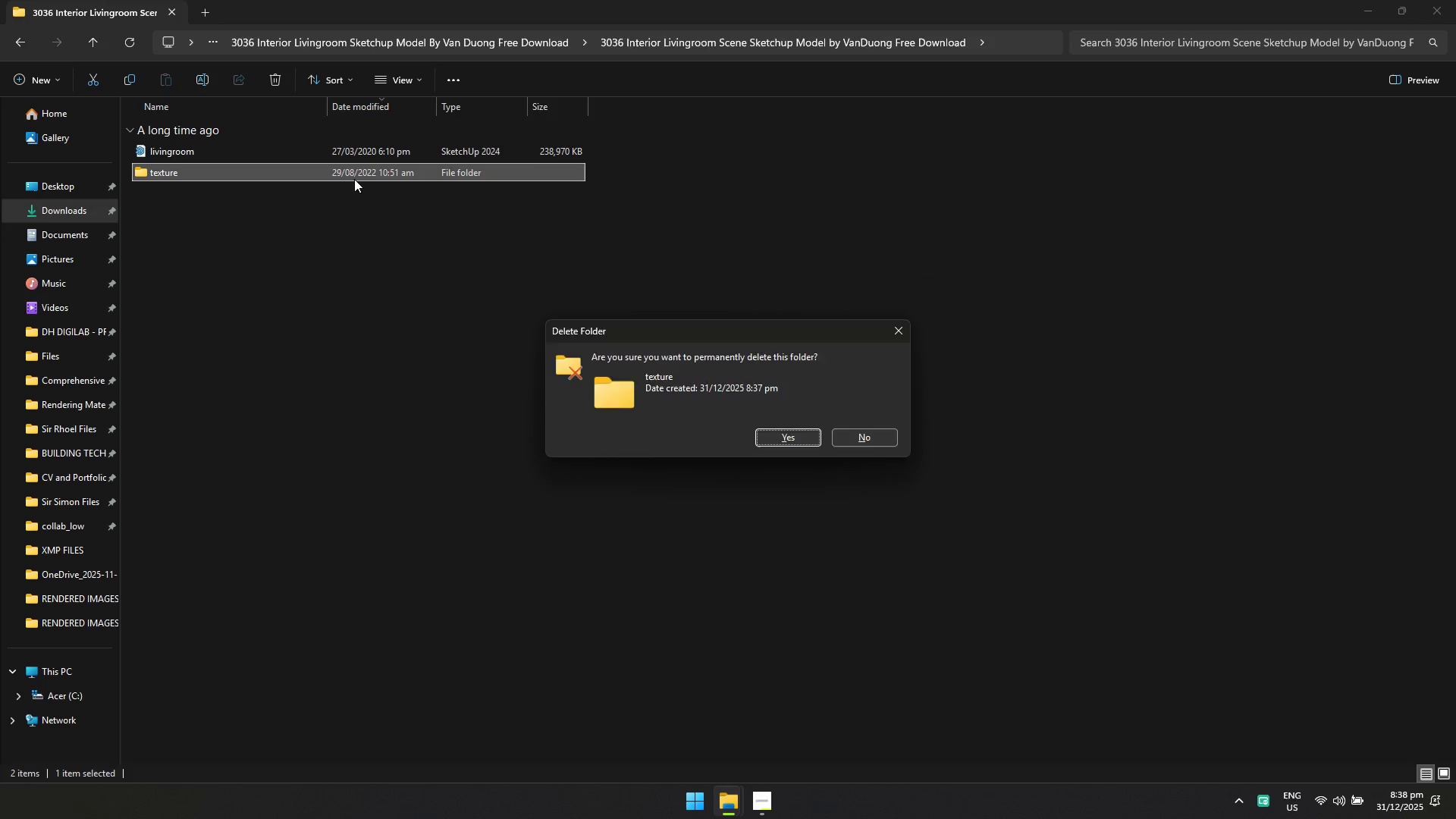 
key(Enter)
 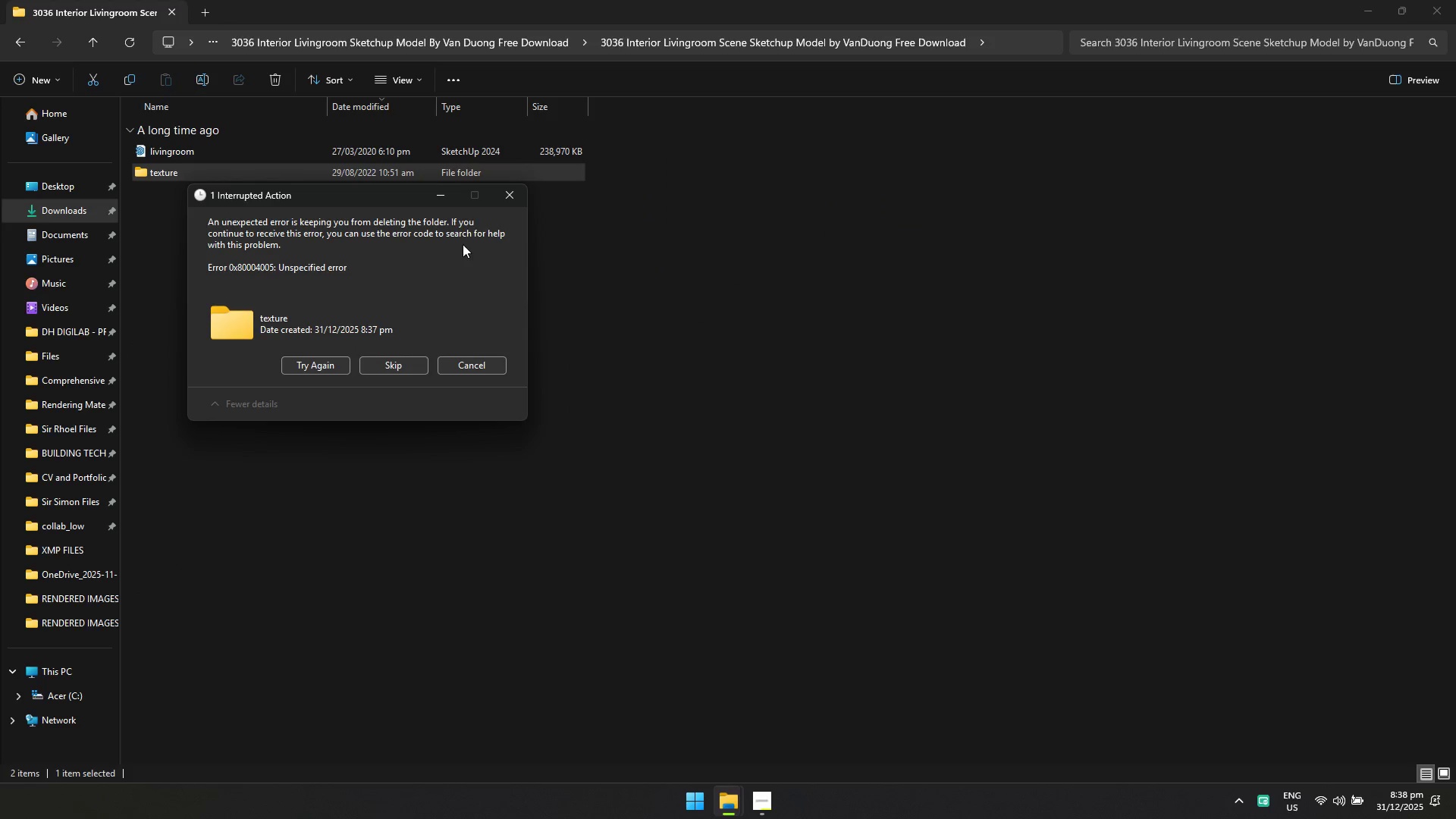 
left_click([512, 195])
 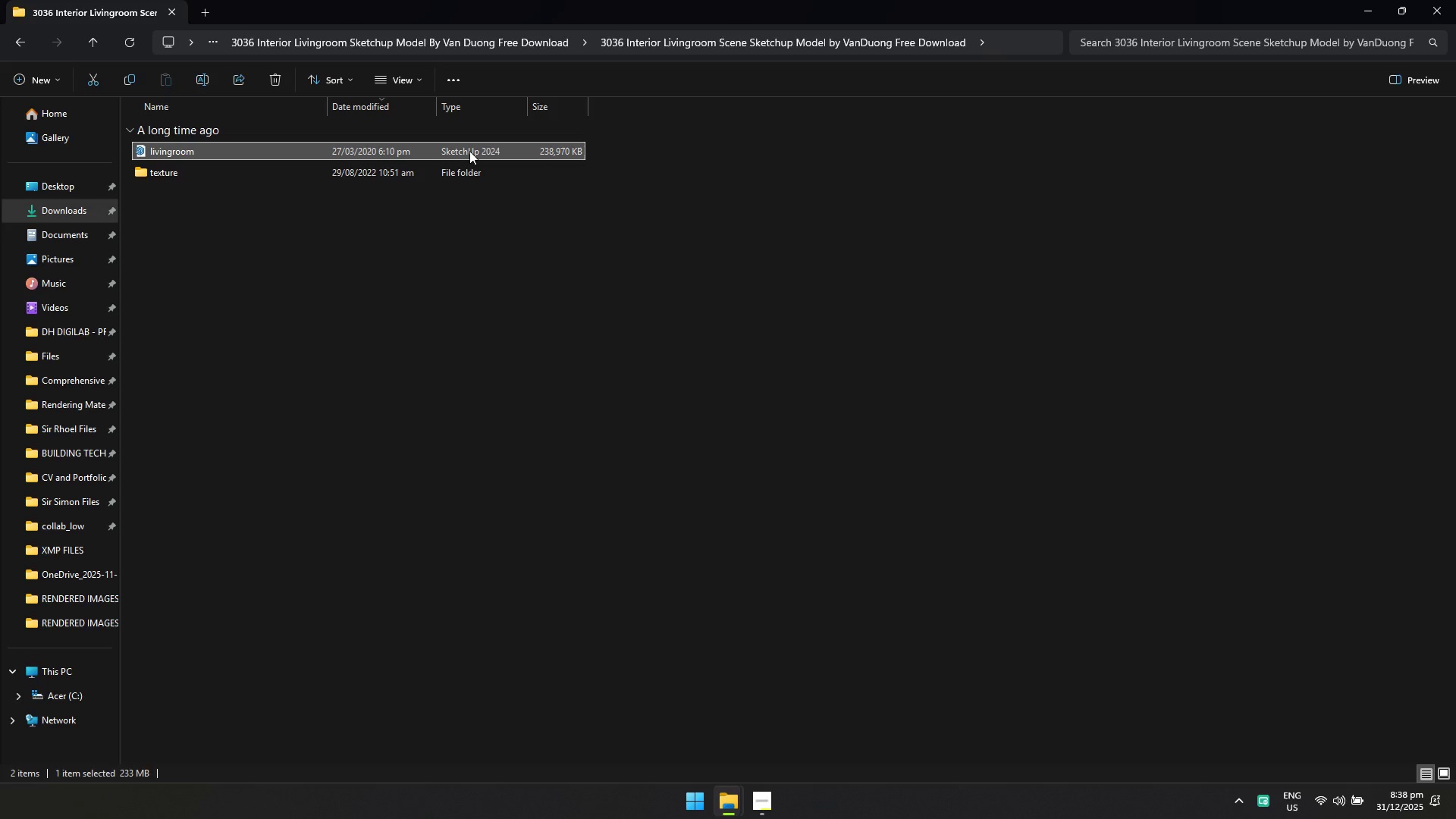 
double_click([469, 151])
 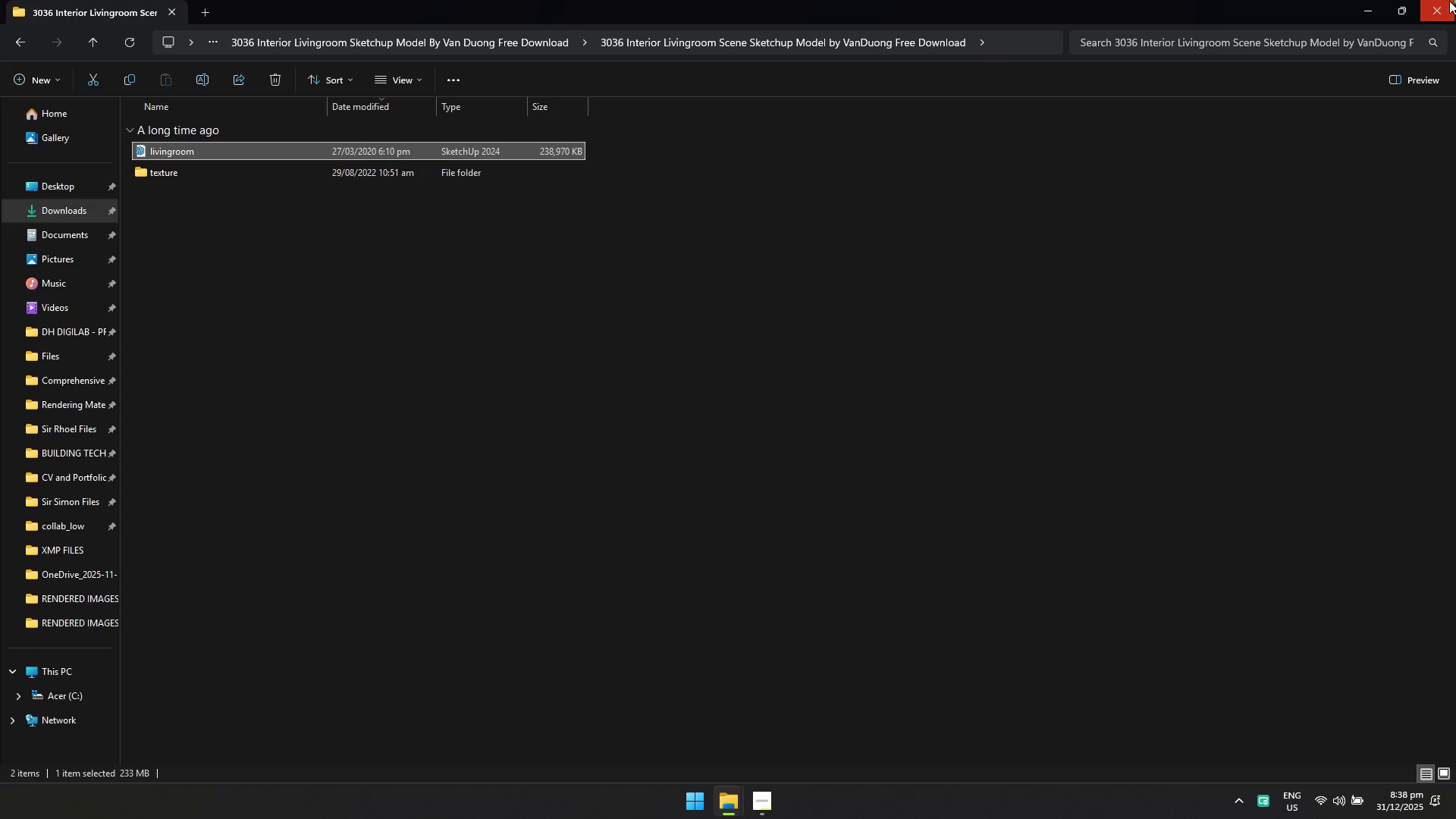 
left_click([1364, 0])
 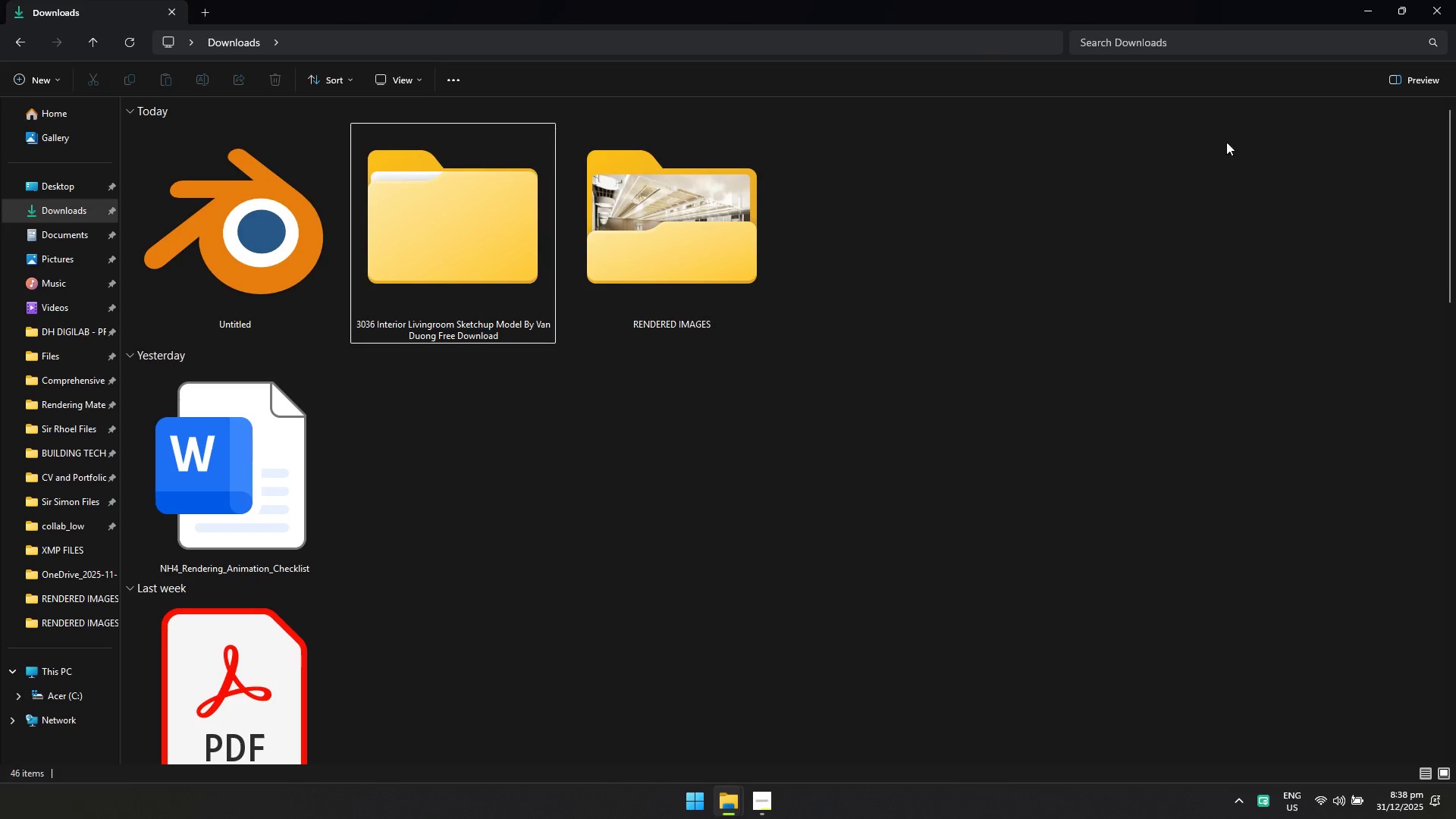 
left_click([1444, 0])
 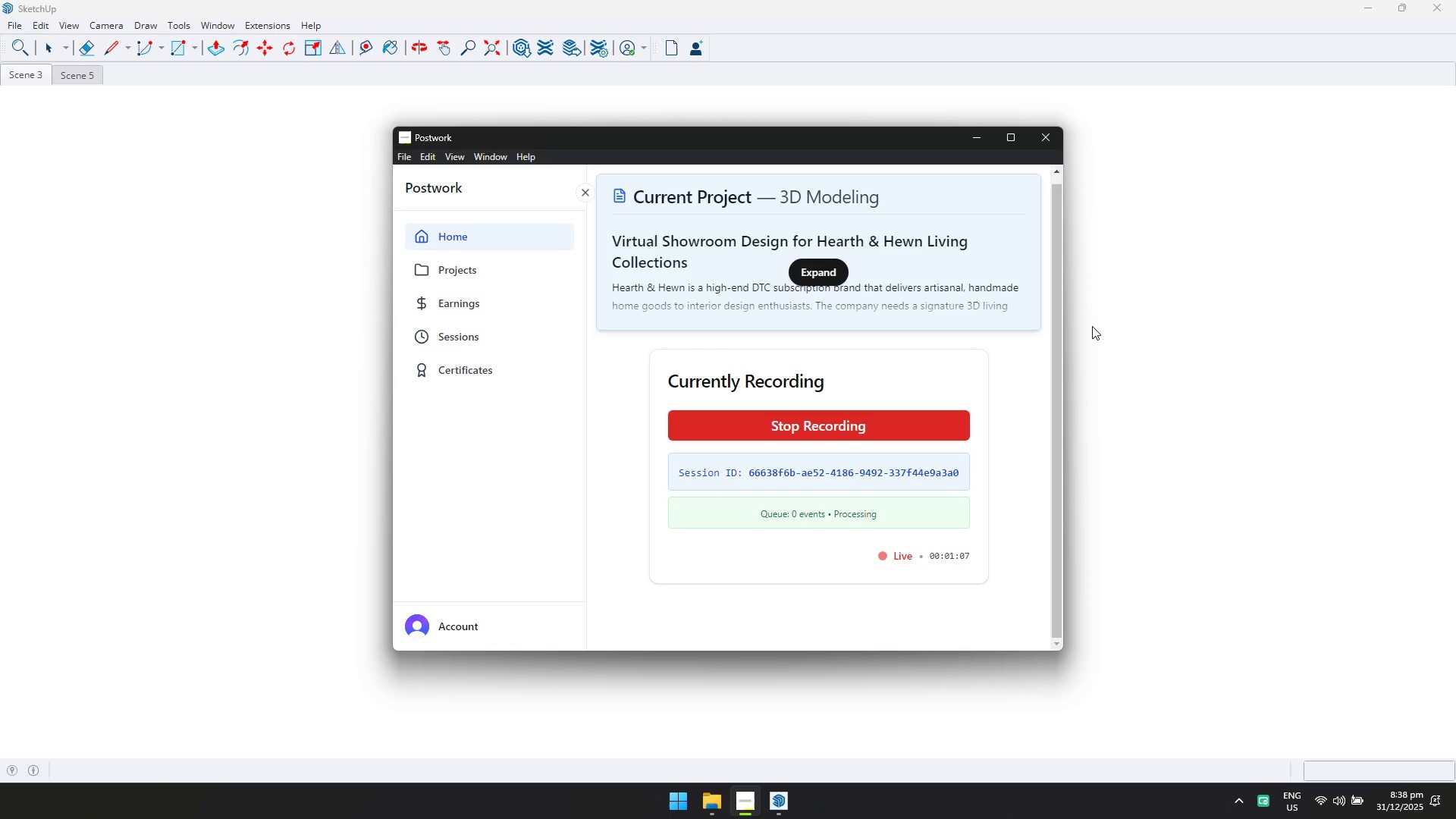 
wait(37.69)
 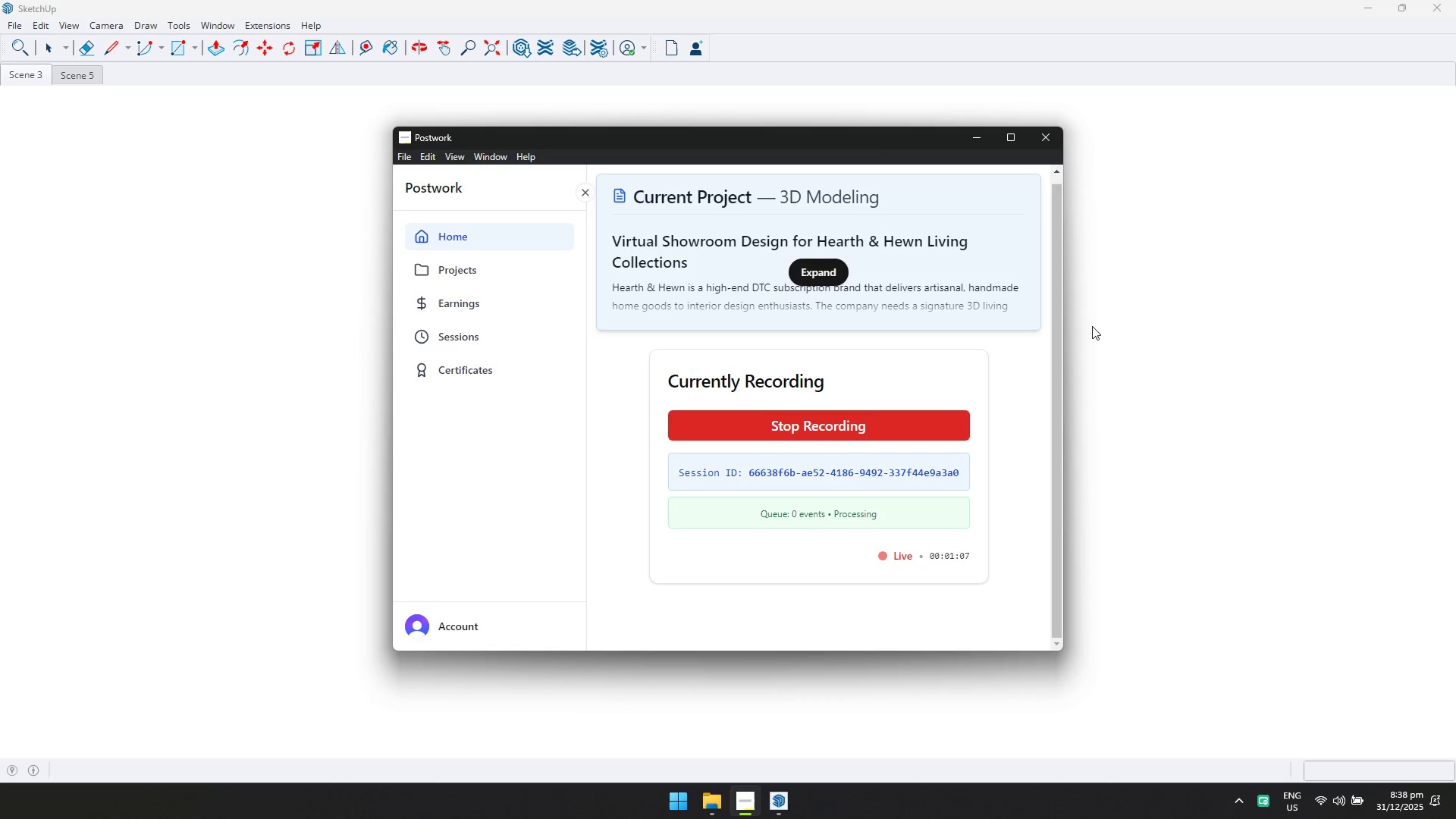 
left_click([858, 336])
 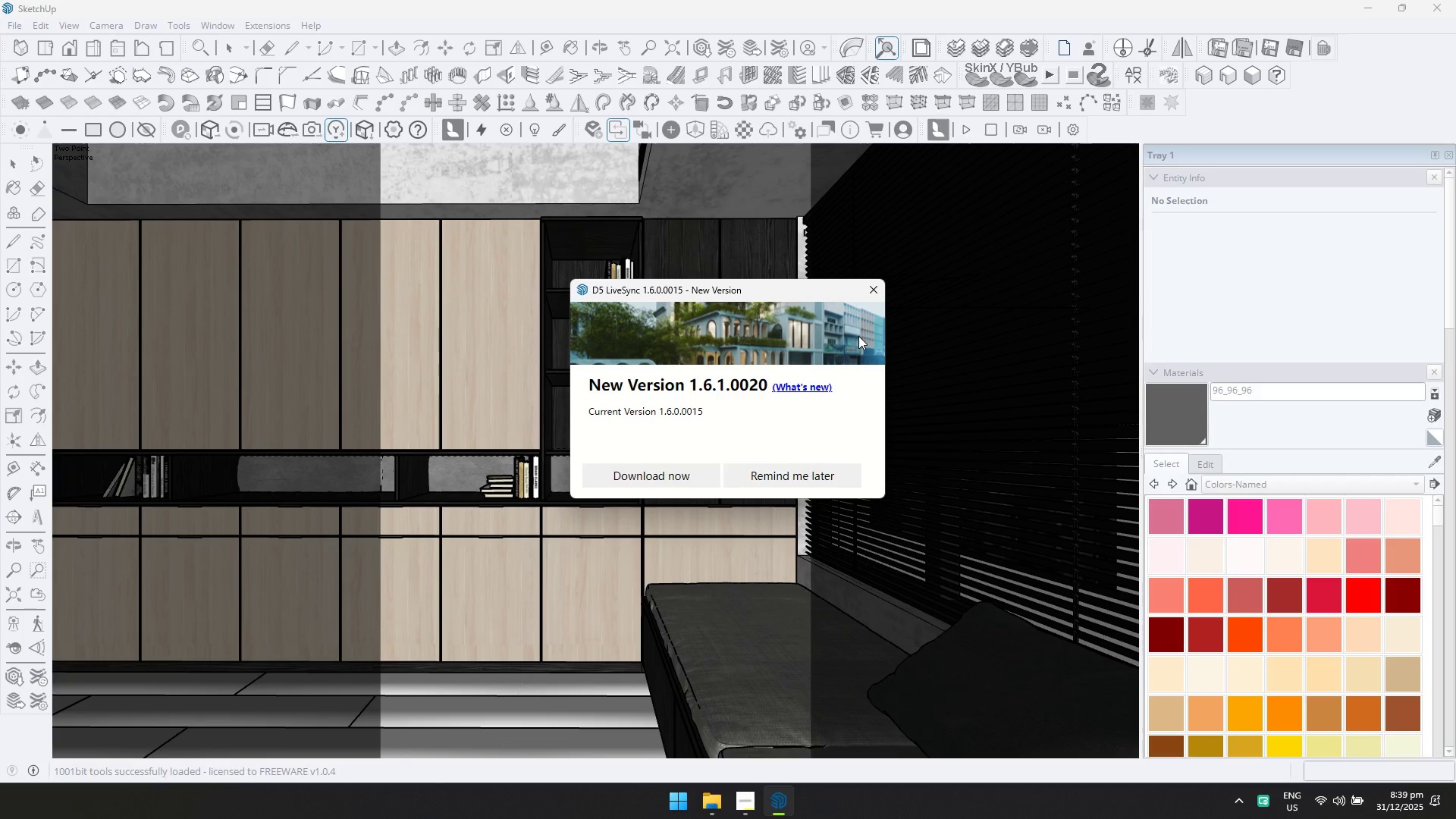 
wait(39.17)
 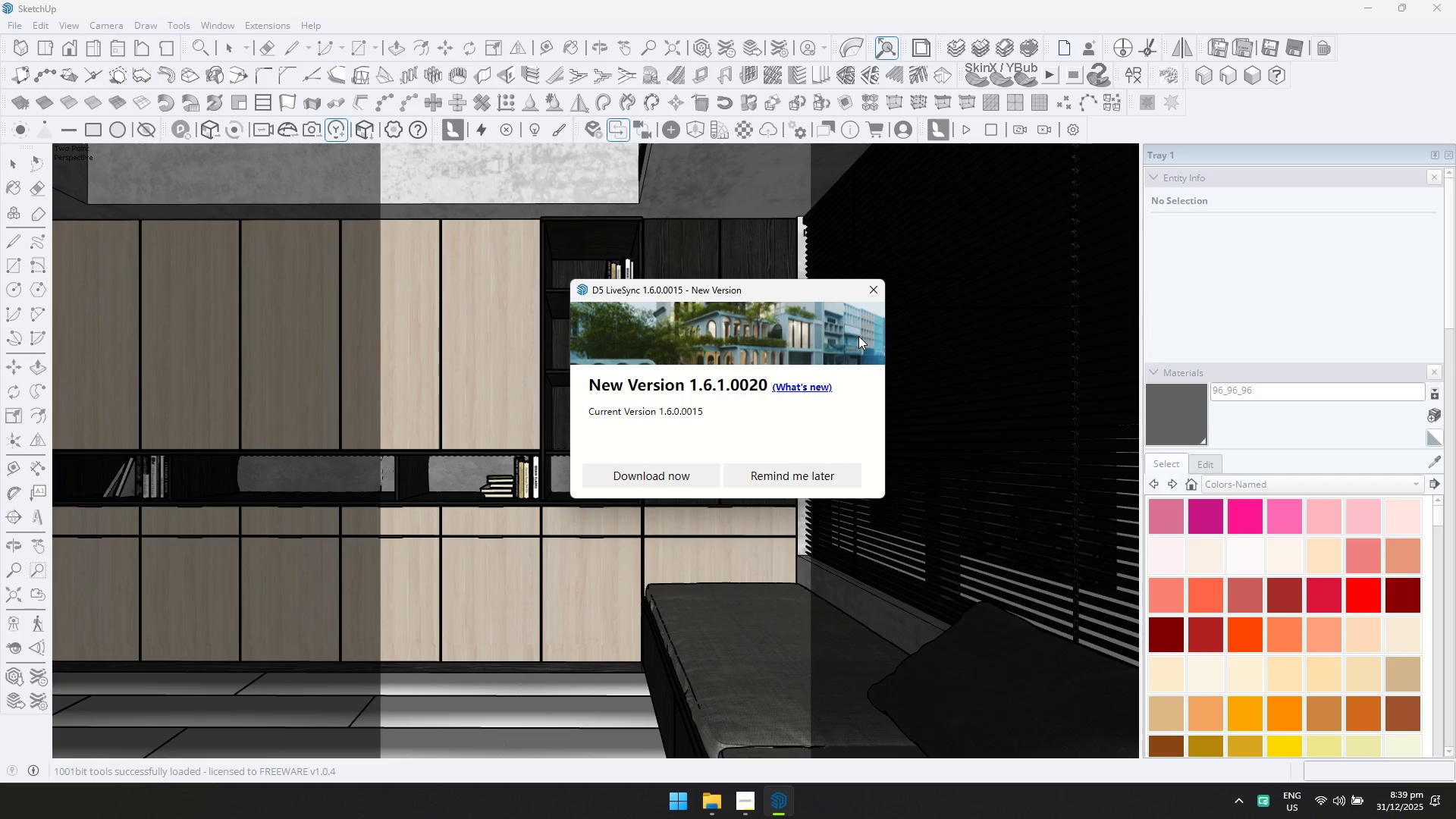 
left_click([877, 290])
 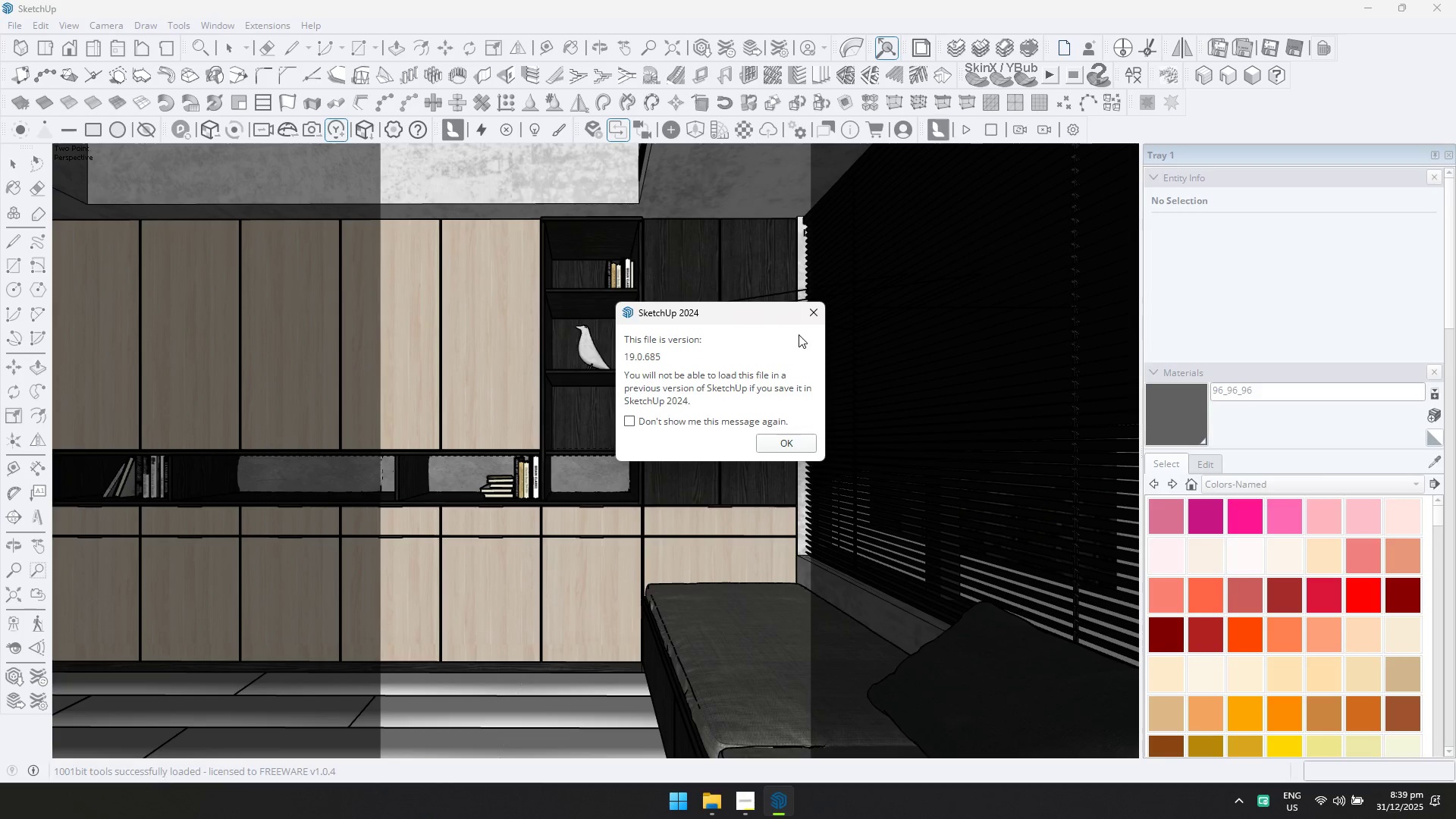 
left_click([806, 314])
 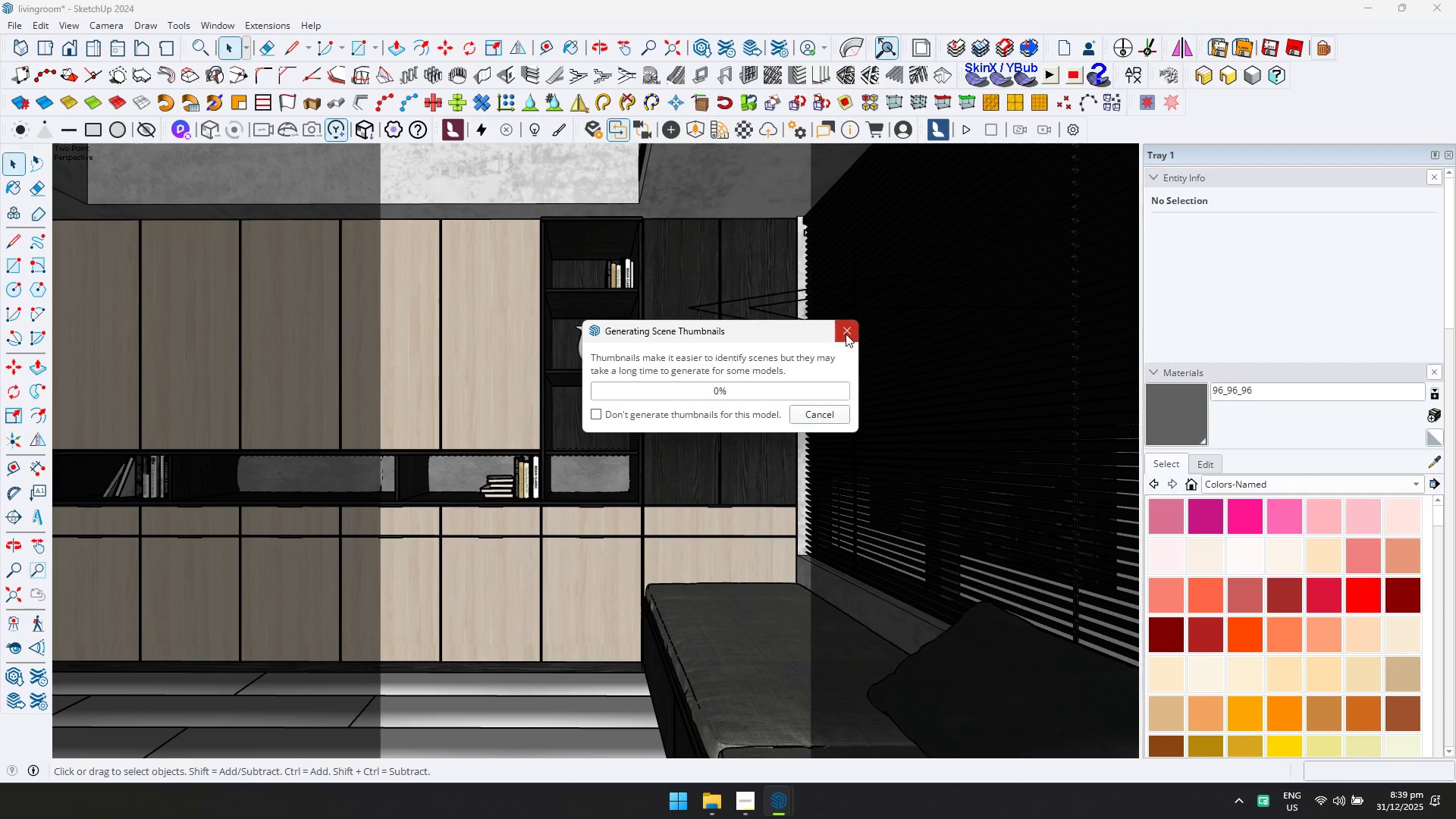 
left_click([846, 334])
 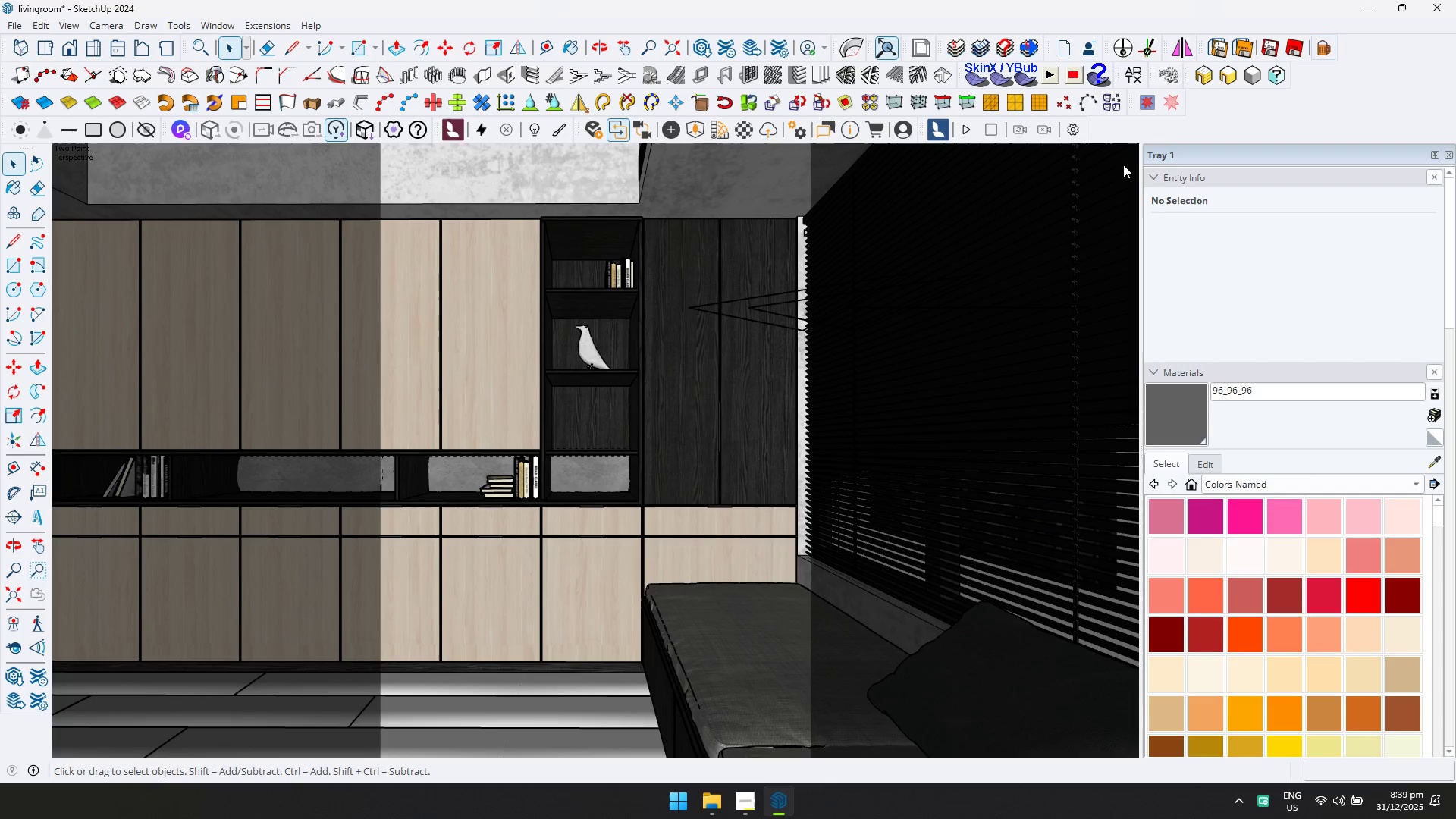 
right_click([1224, 107])
 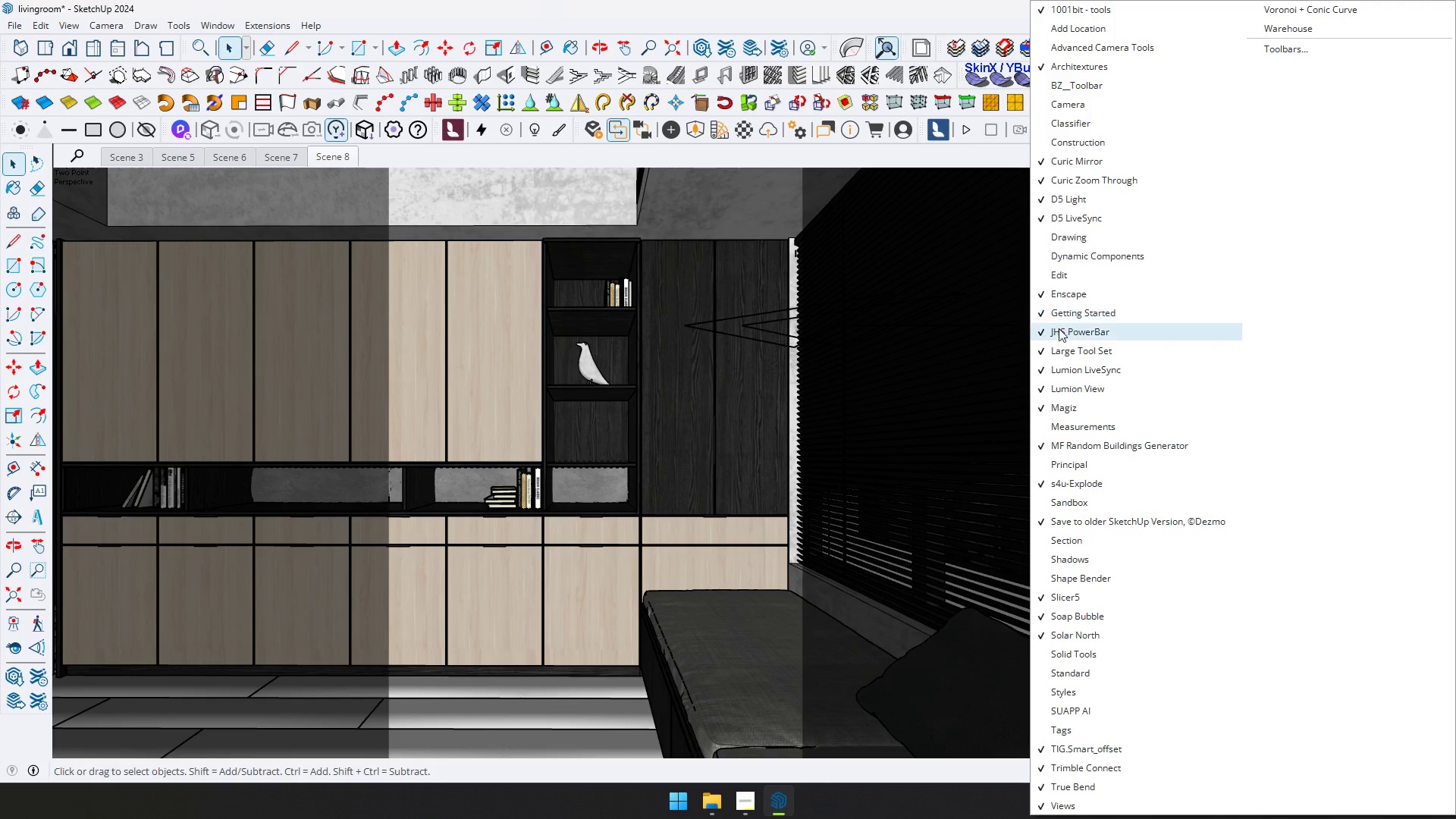 
left_click([1081, 49])
 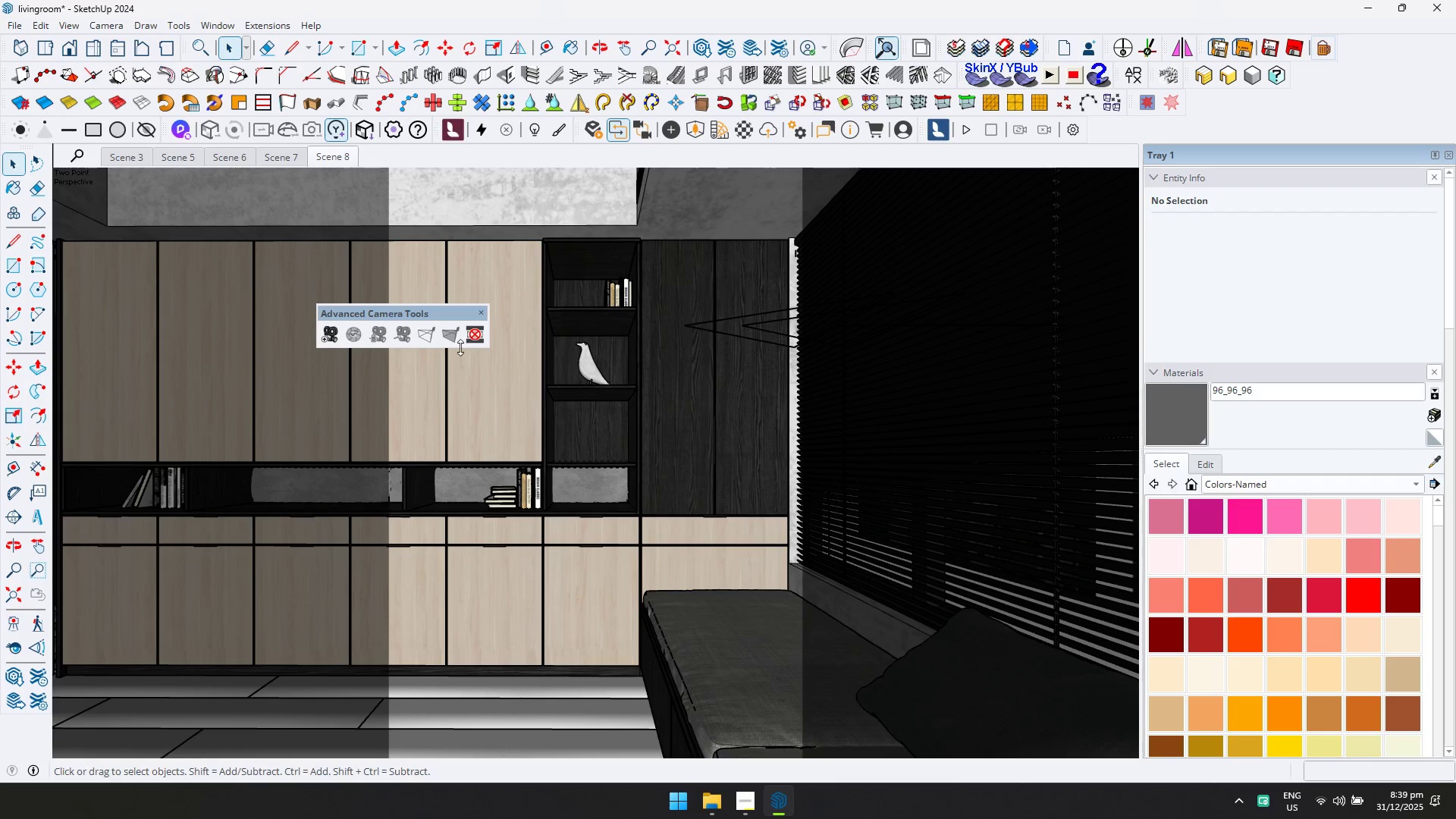 
left_click([468, 333])
 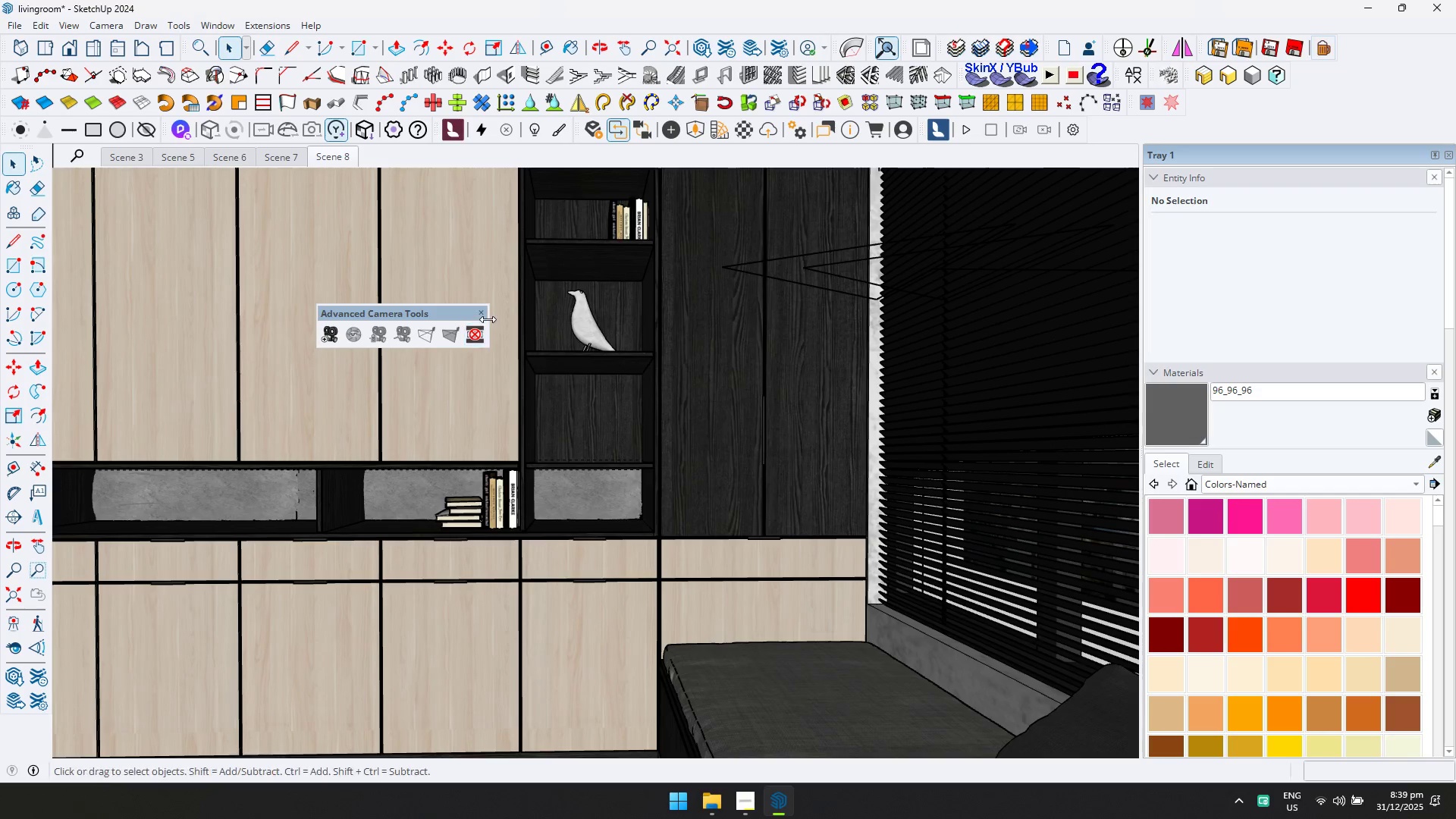 
left_click([480, 314])
 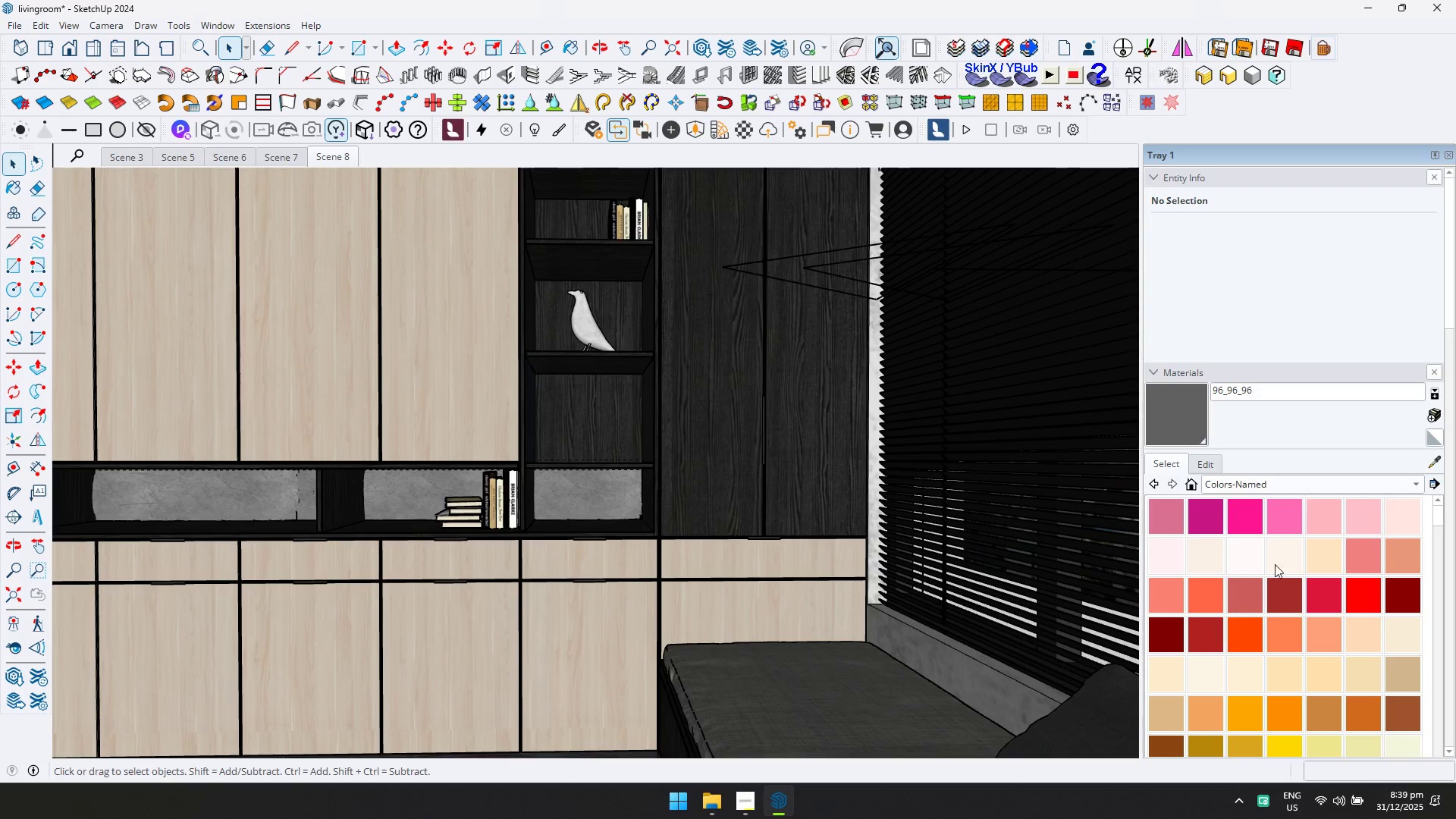 
scroll: coordinate [1448, 581], scroll_direction: down, amount: 11.0
 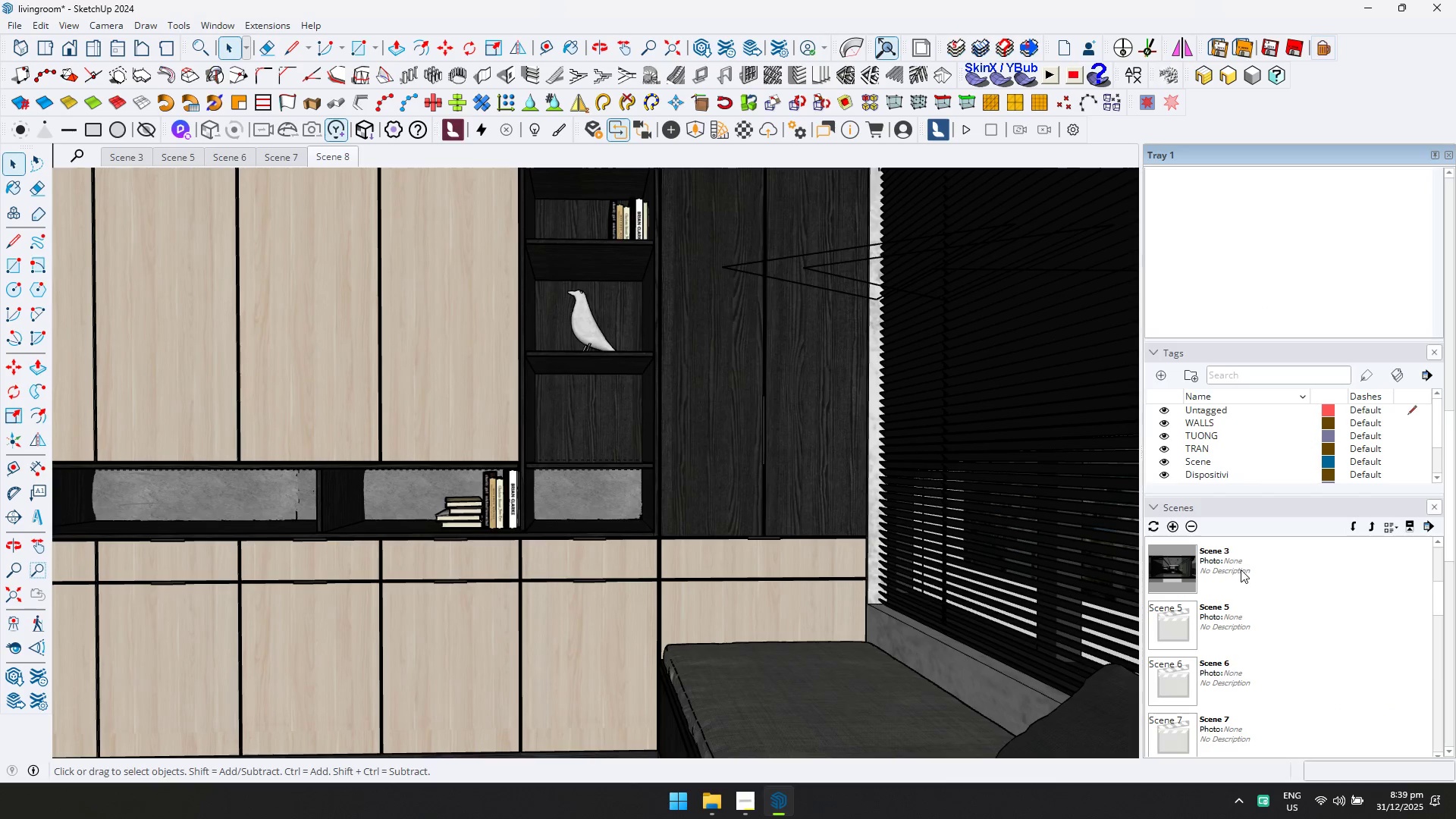 
scroll: coordinate [1244, 565], scroll_direction: up, amount: 1.0
 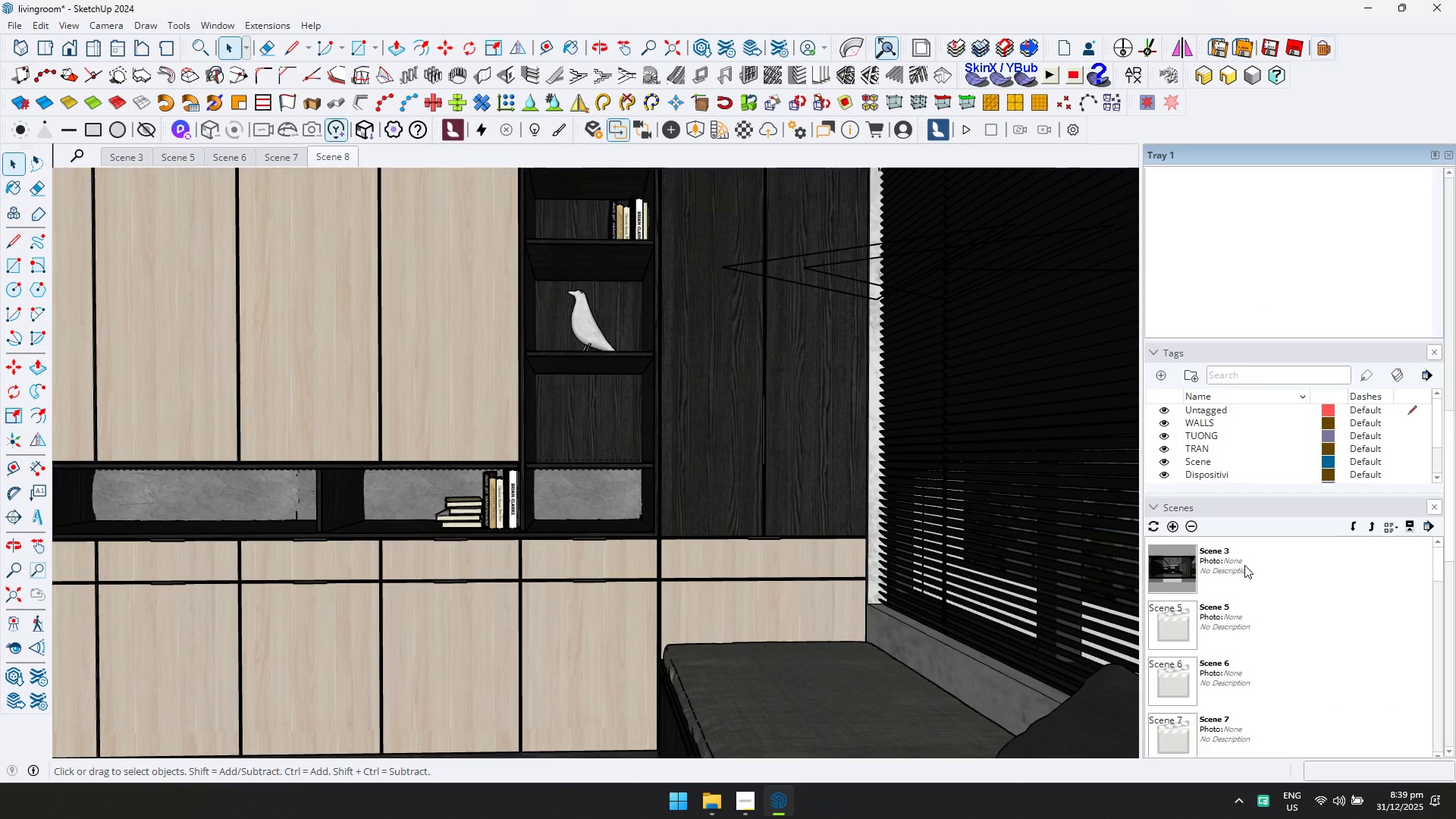 
left_click([1244, 565])
 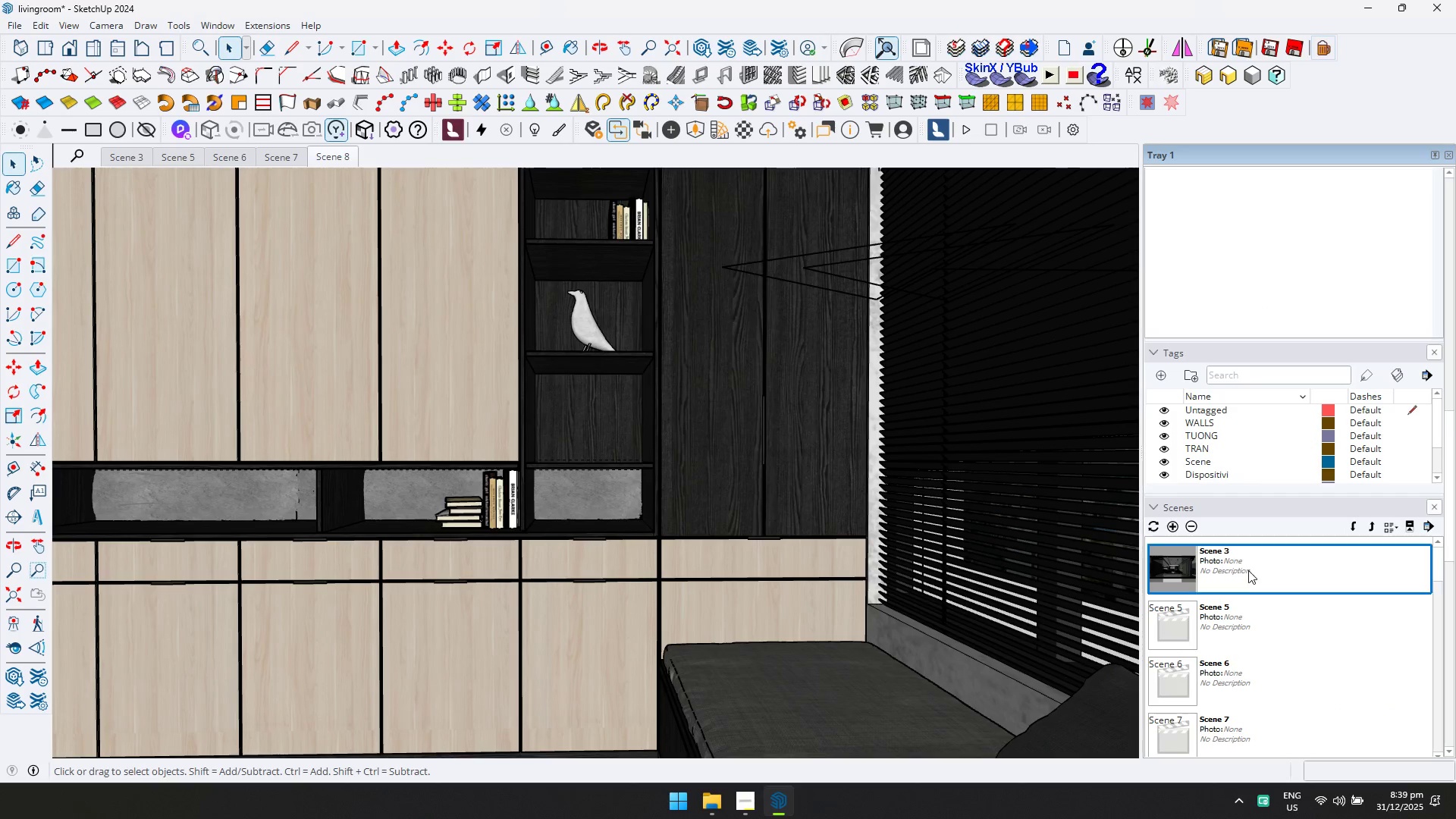 
scroll: coordinate [1254, 579], scroll_direction: down, amount: 2.0
 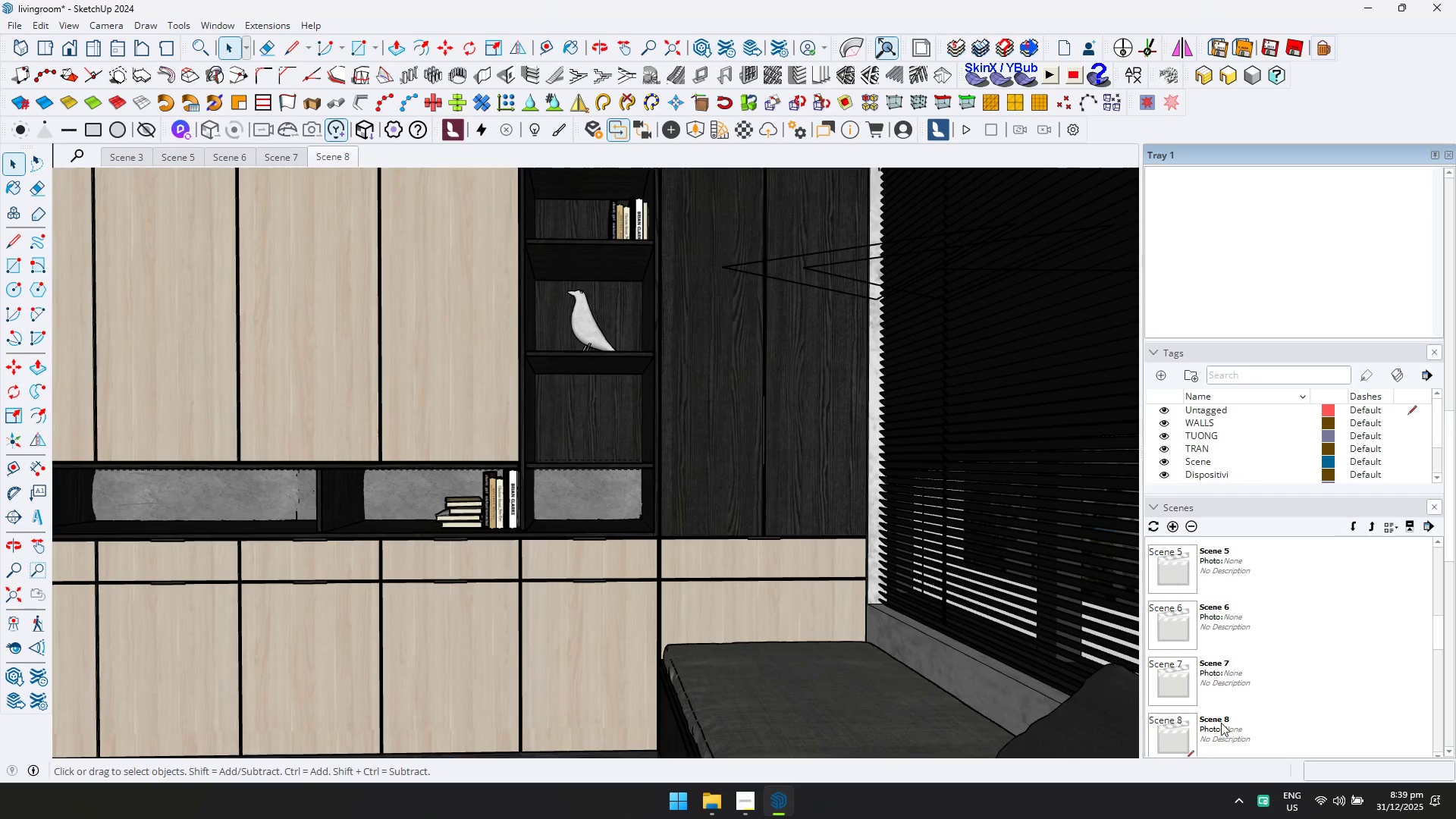 
hold_key(key=ShiftLeft, duration=0.67)
left_click([1234, 628])
 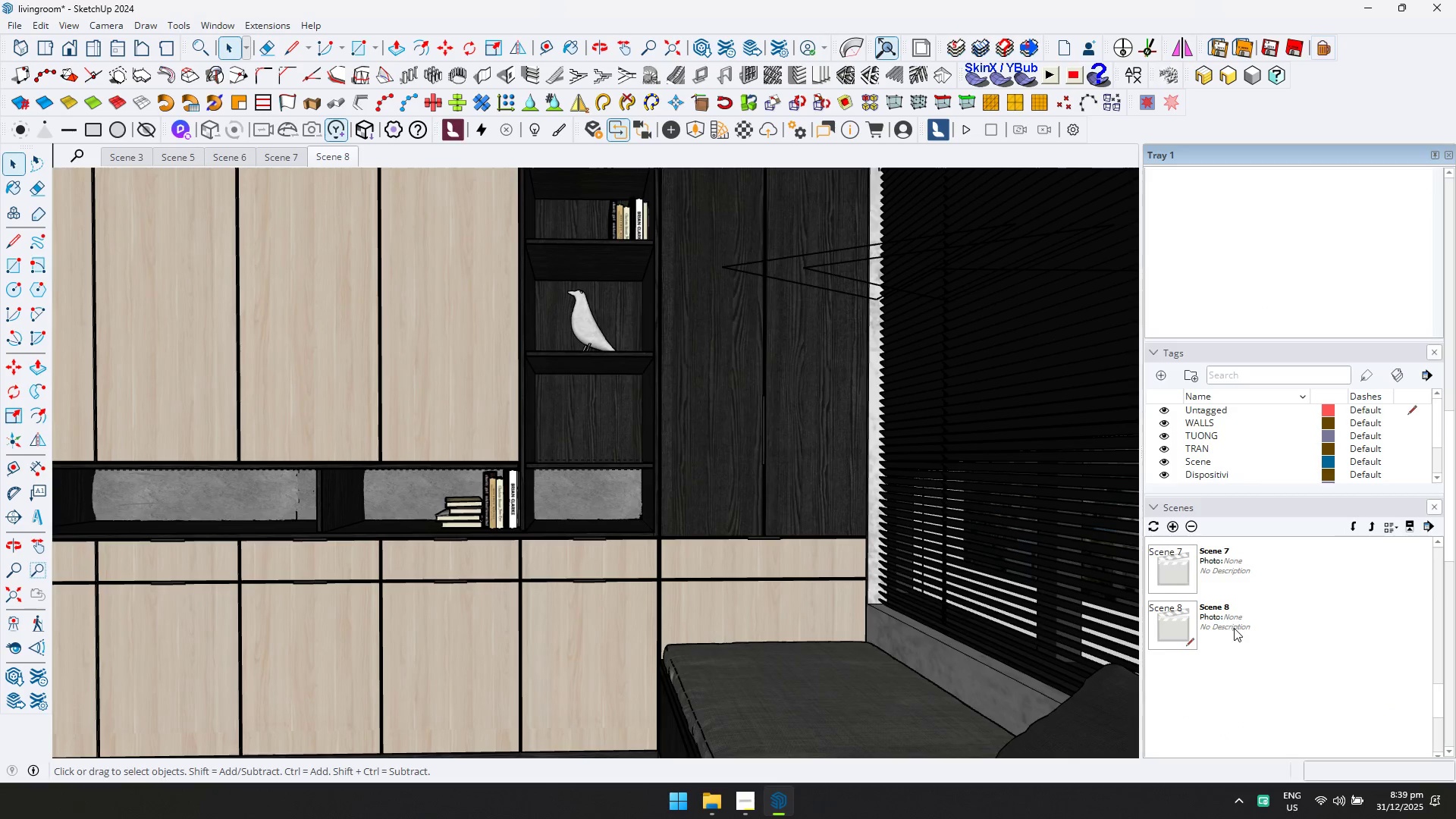 
scroll: coordinate [1220, 723], scroll_direction: down, amount: 2.0
 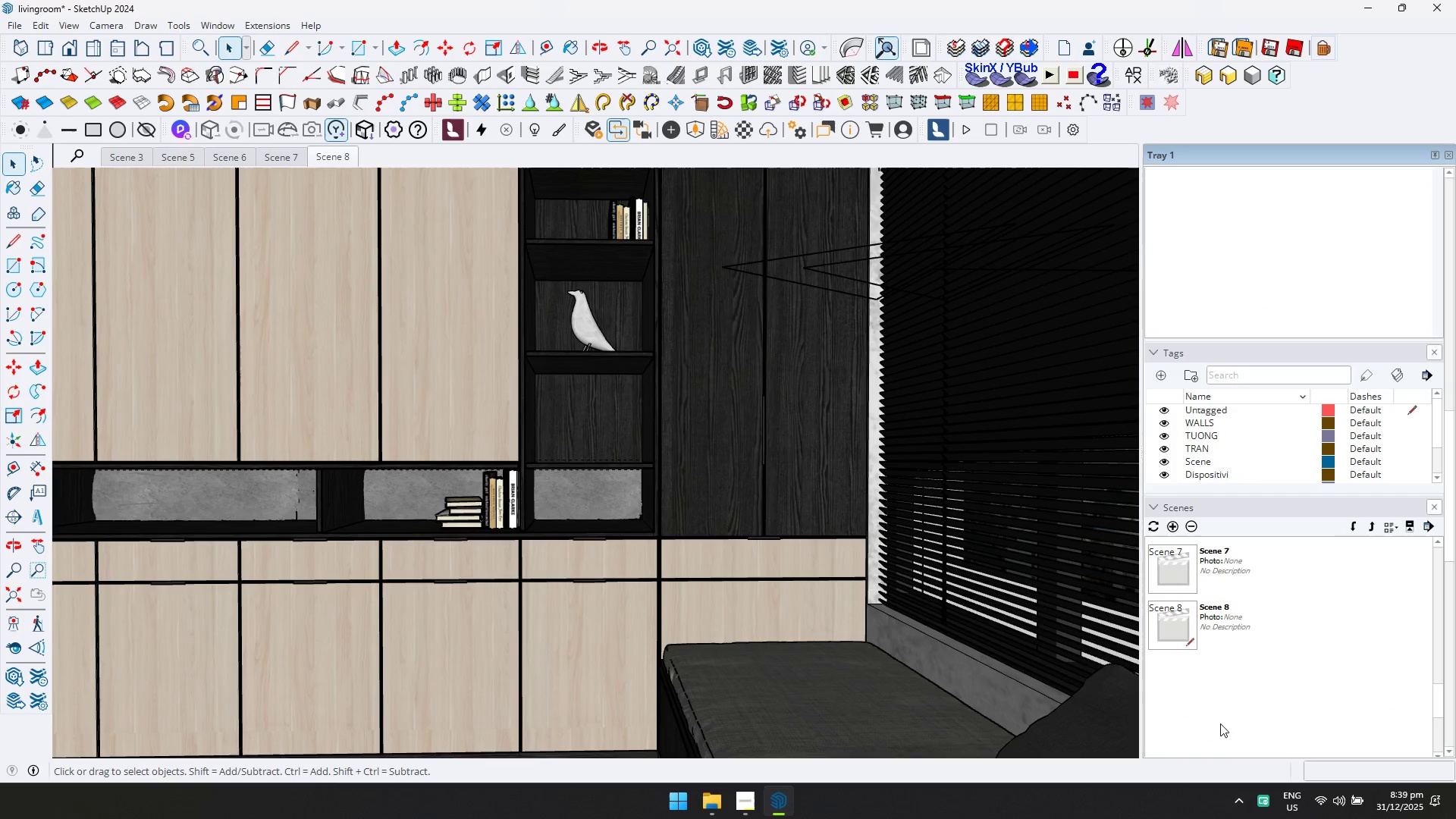 
right_click([1234, 628])
 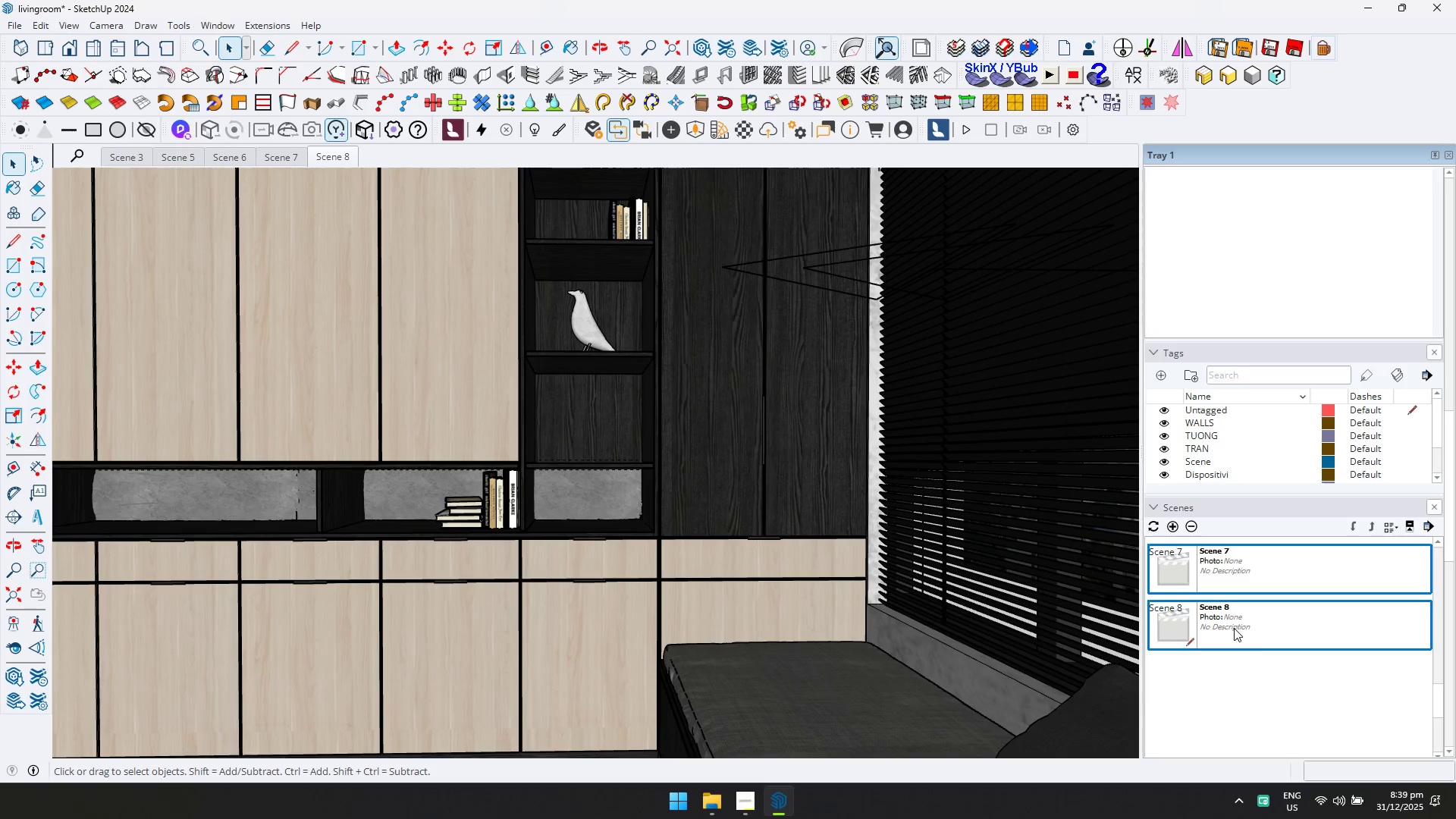 
hold_key(key=ShiftLeft, duration=2.89)
left_click([1285, 690])
 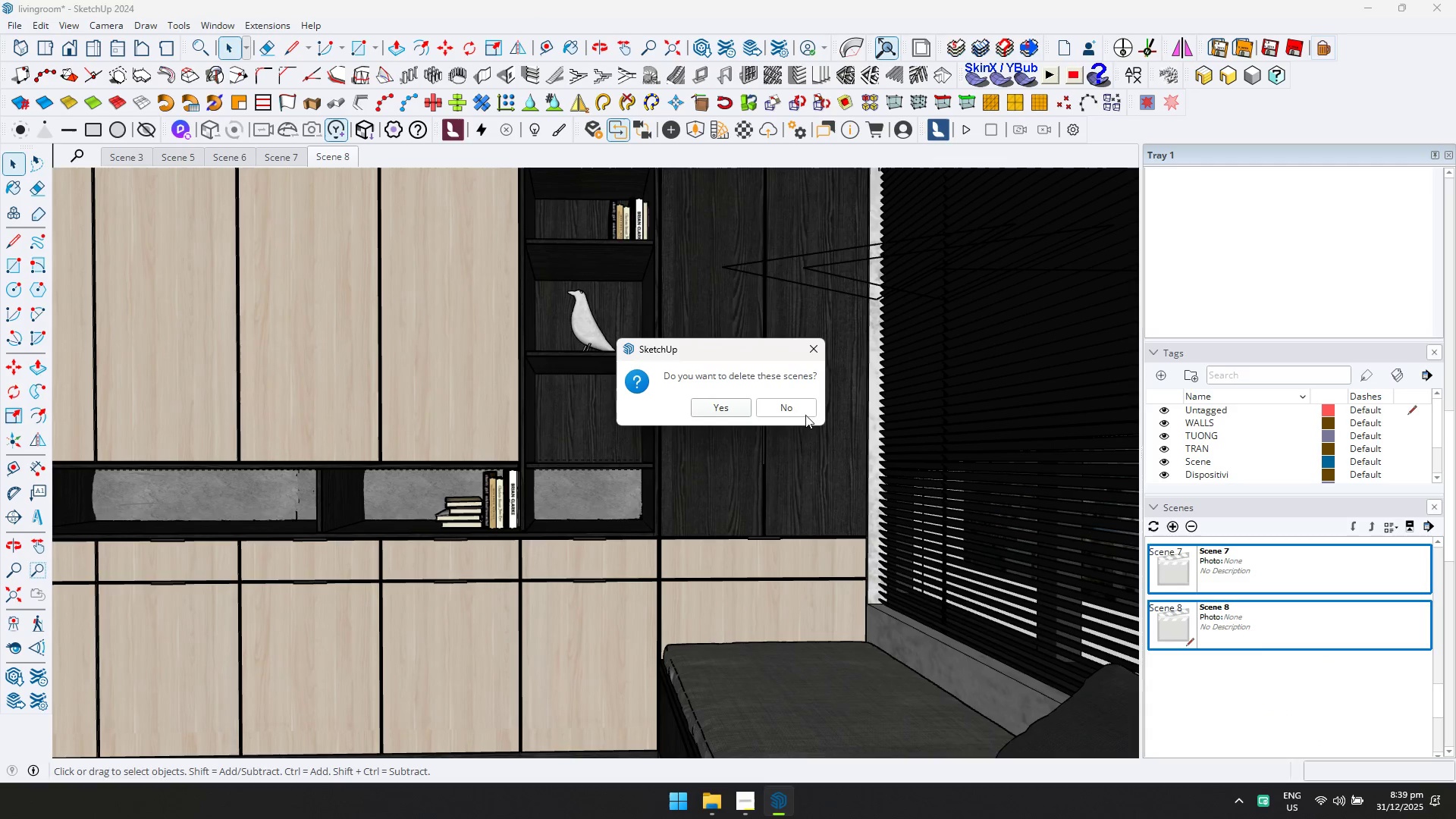 
left_click([738, 407])
 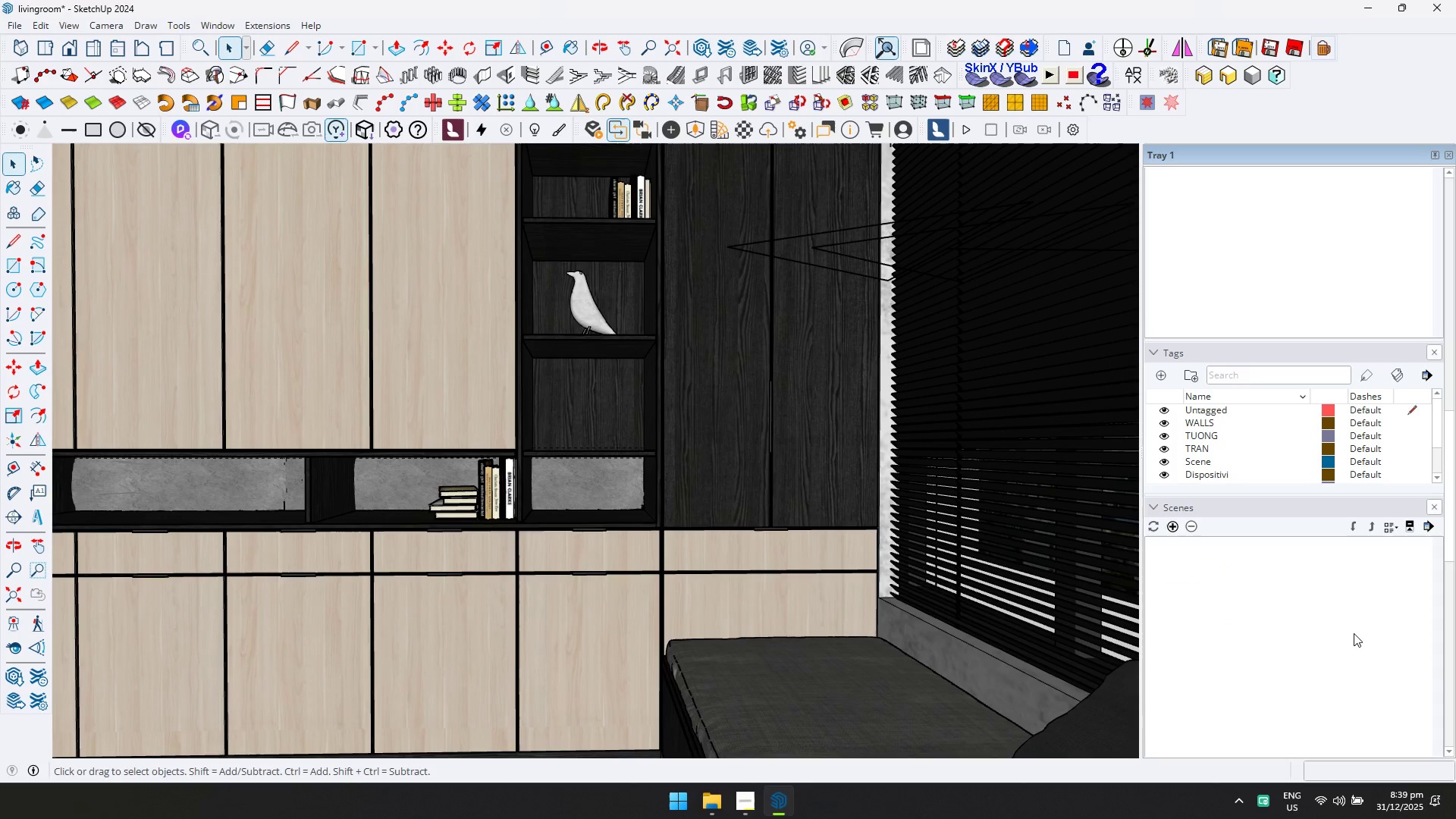 
hold_key(key=ShiftLeft, duration=0.5)
 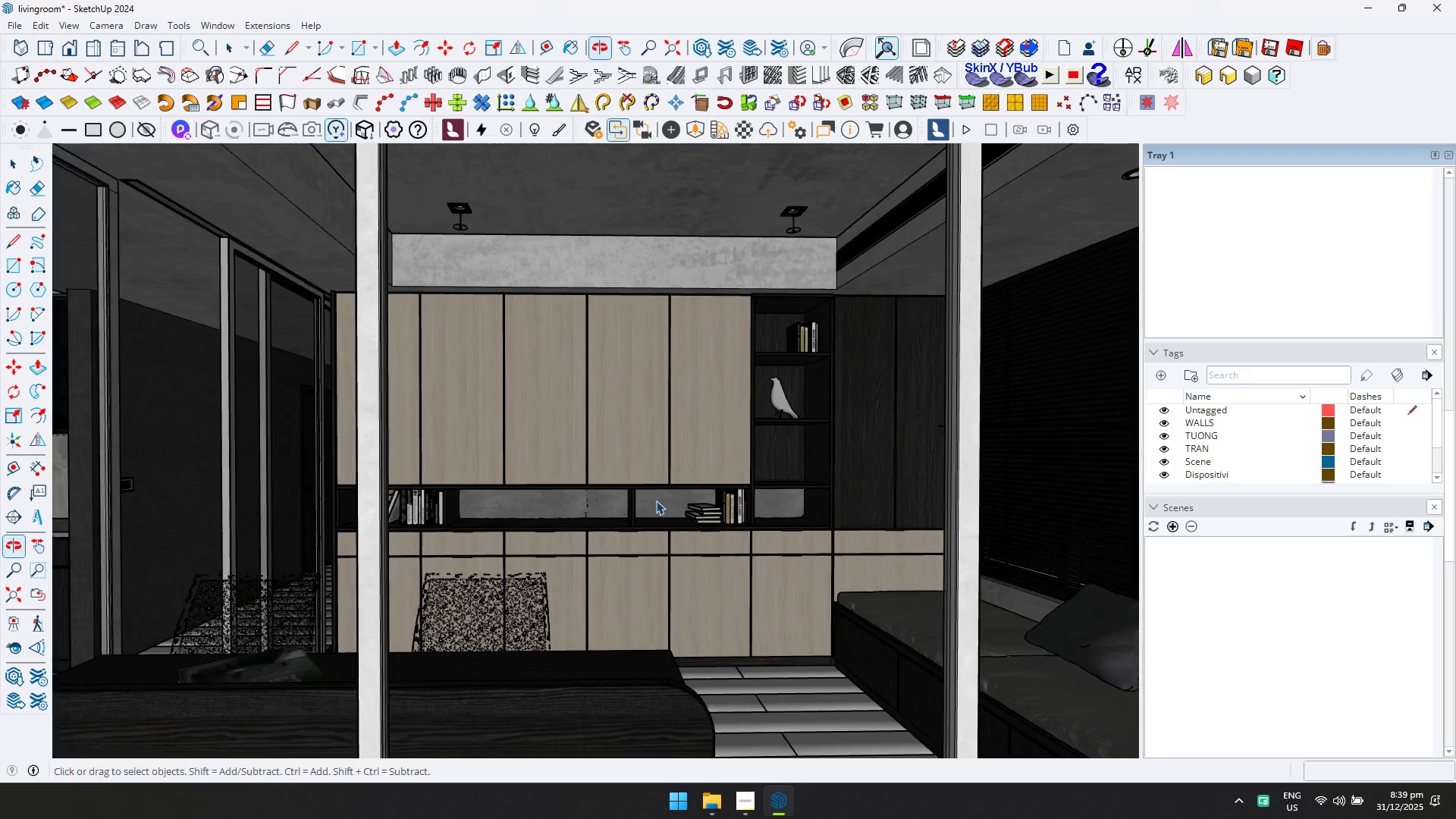 
scroll: coordinate [481, 449], scroll_direction: down, amount: 3.0
 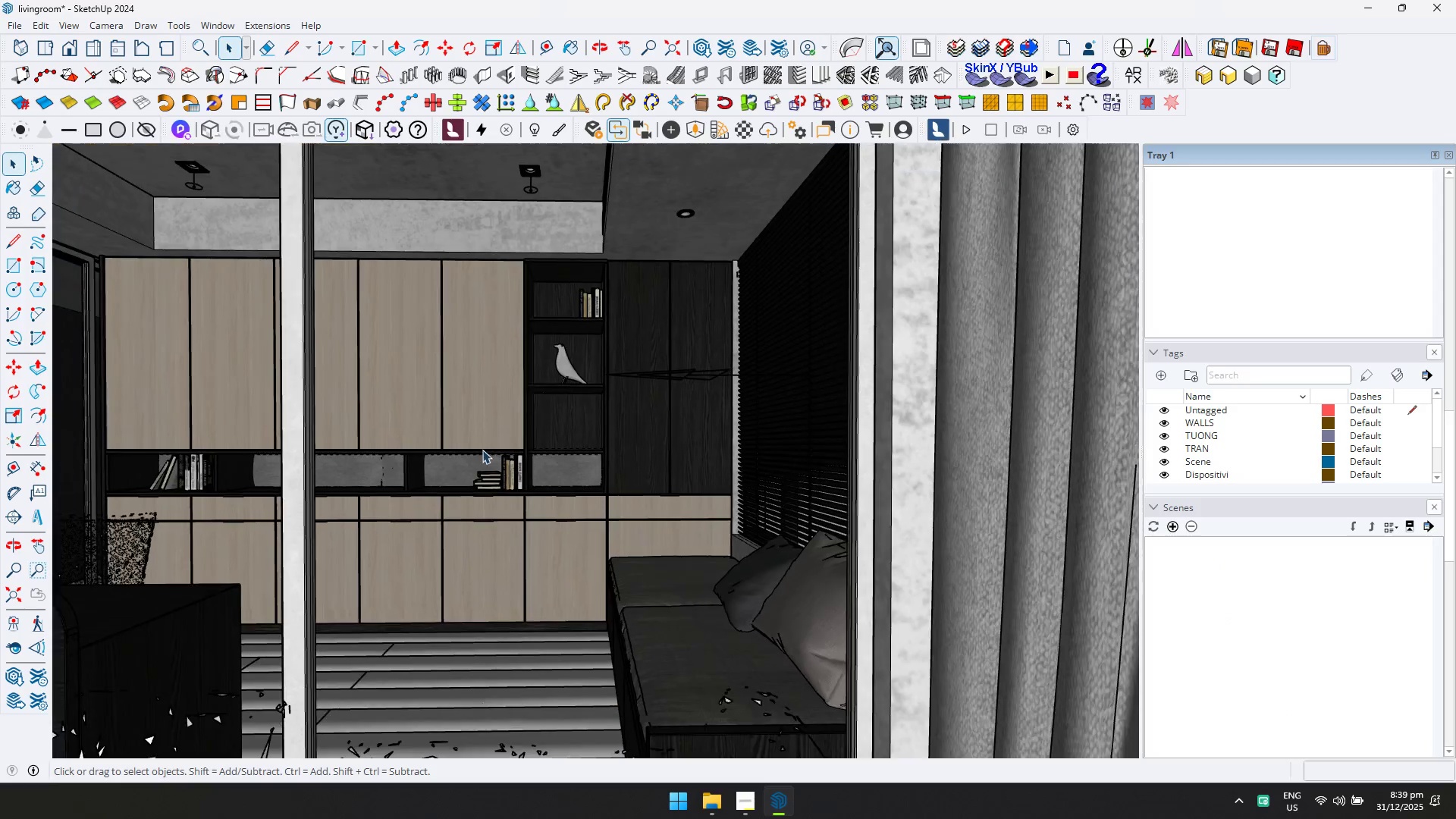 
scroll: coordinate [570, 516], scroll_direction: up, amount: 12.0
 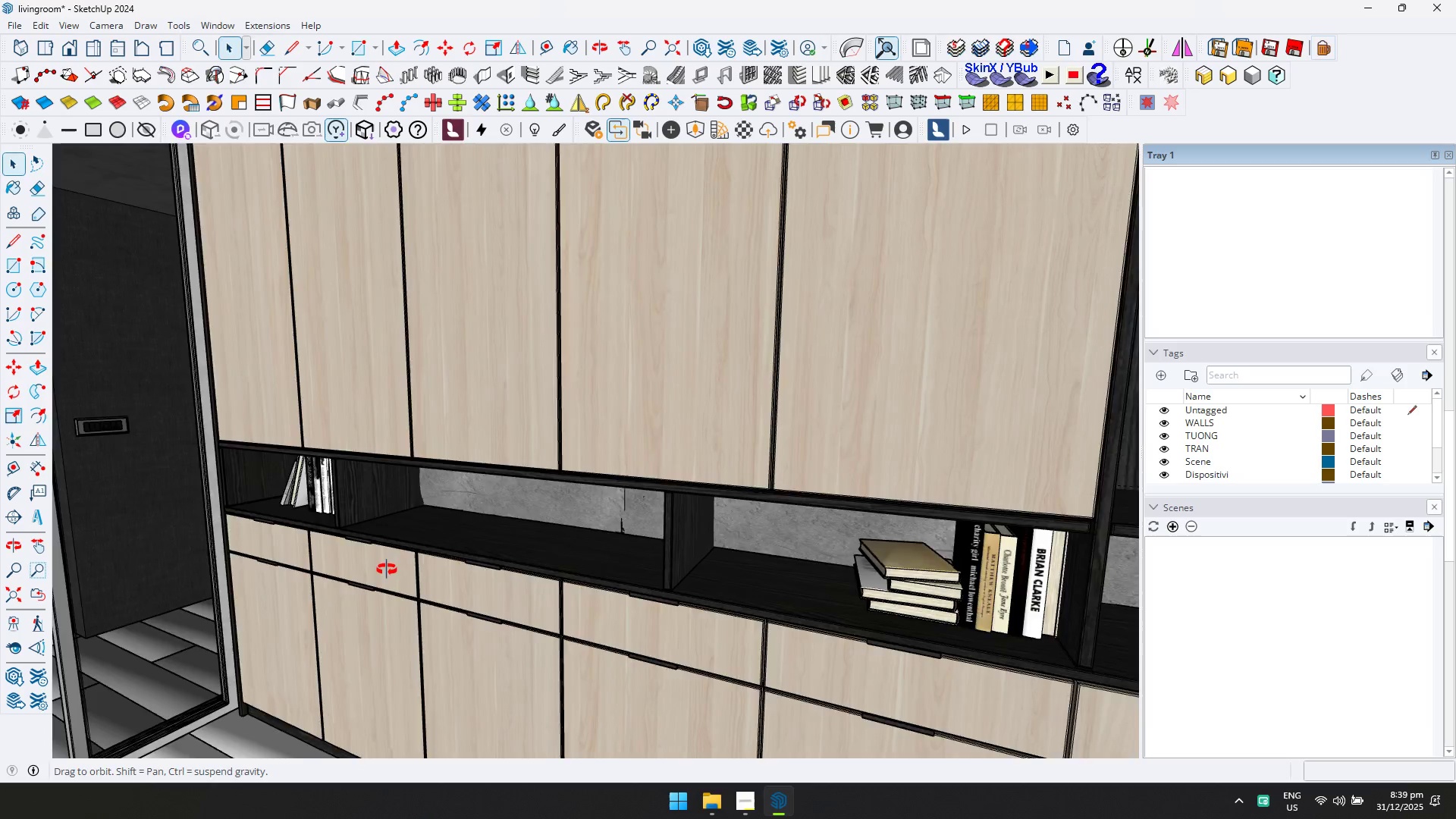 
hold_key(key=ShiftLeft, duration=0.41)
 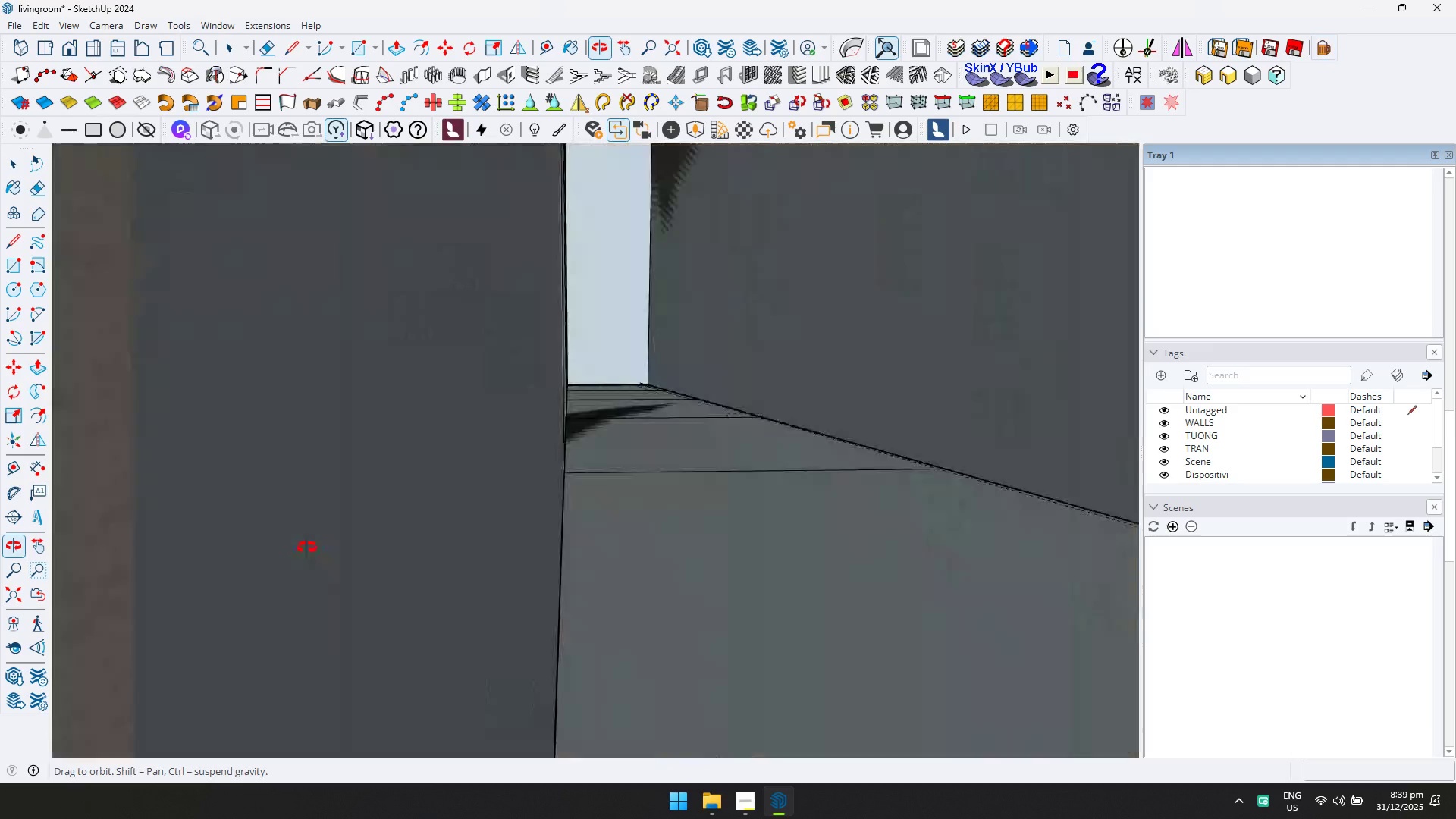 
hold_key(key=ShiftLeft, duration=0.67)
 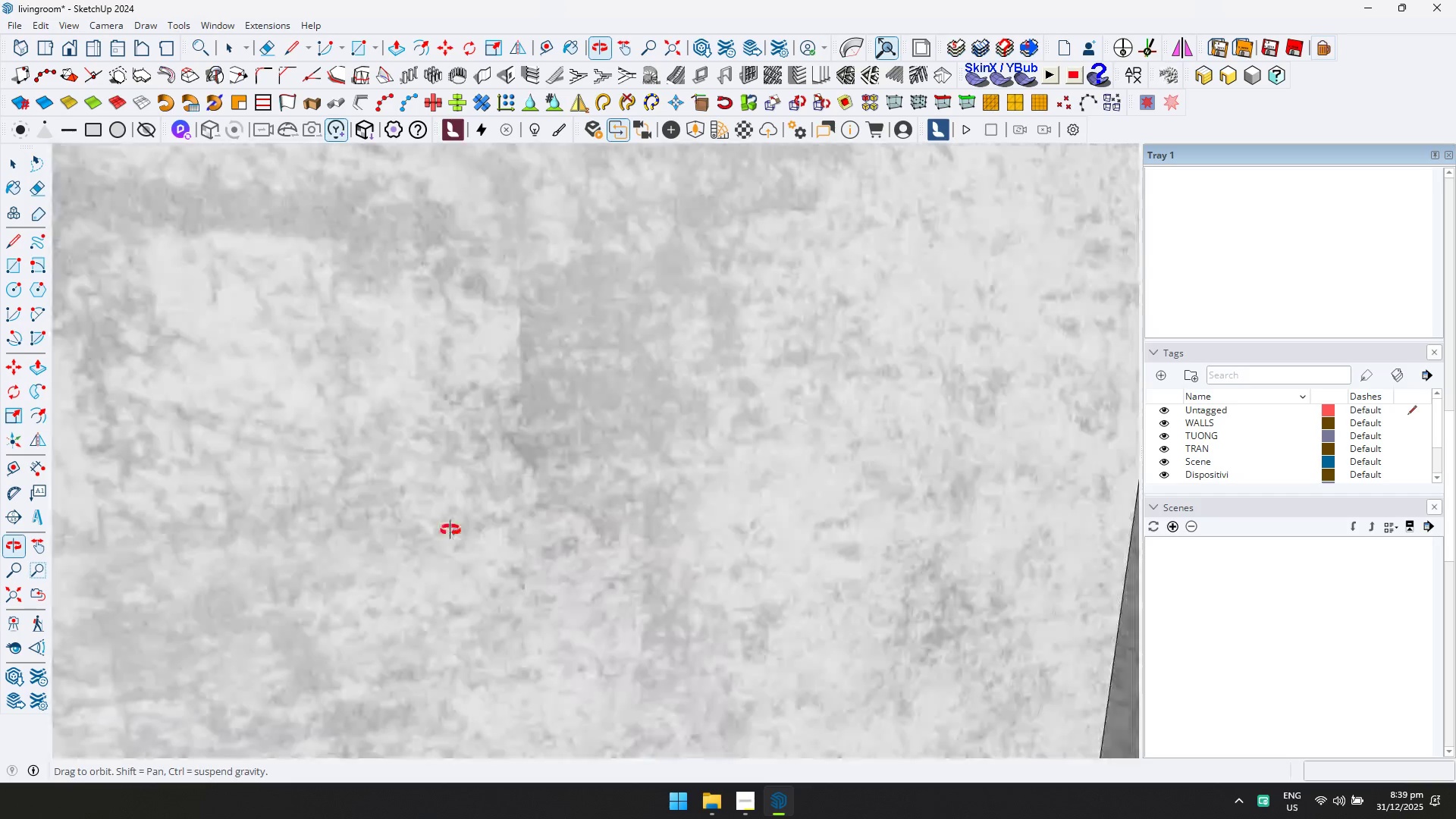 
hold_key(key=ShiftLeft, duration=2.8)
scroll: coordinate [465, 415], scroll_direction: up, amount: 26.0
 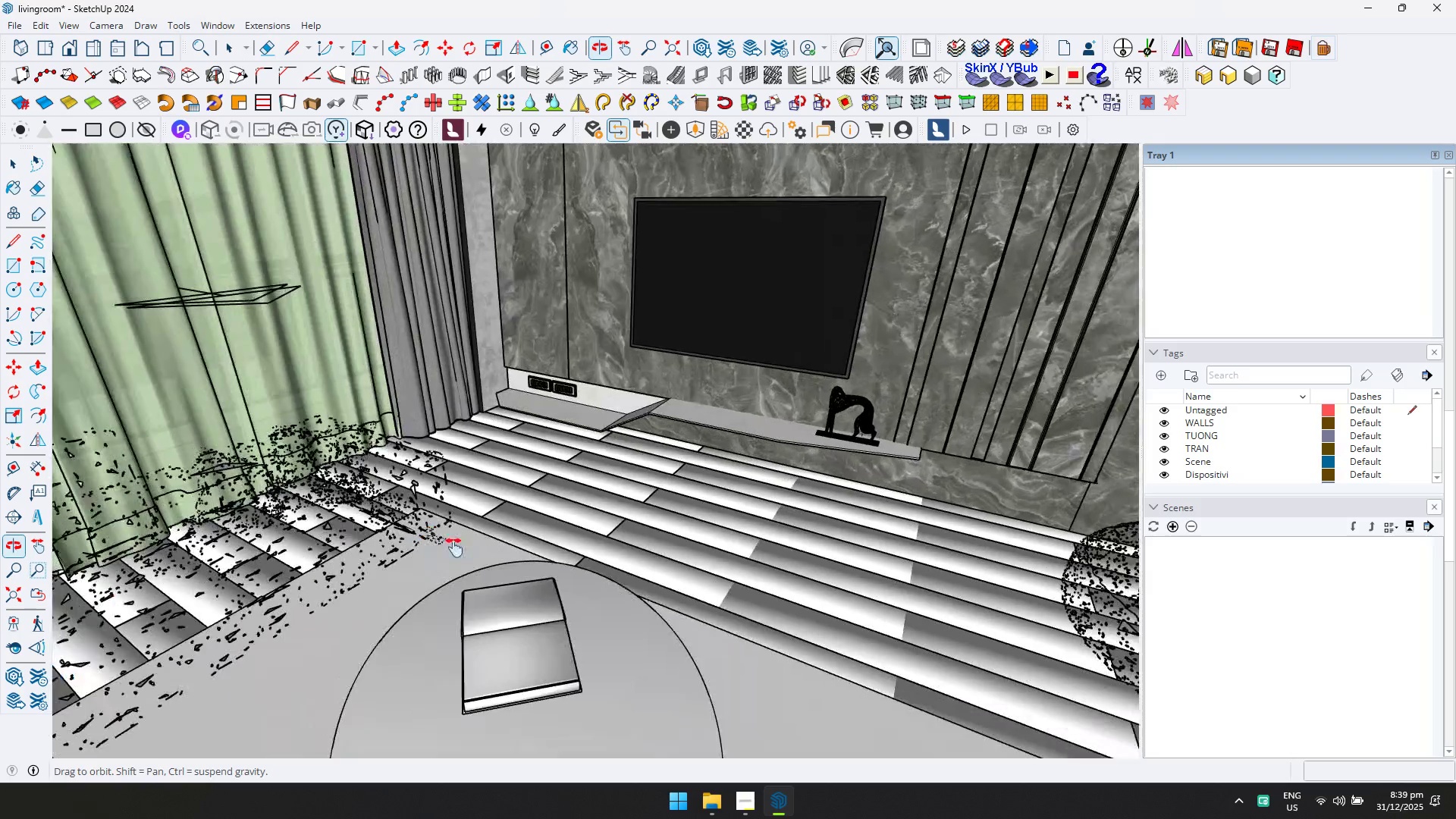 
left_click([406, 474])
 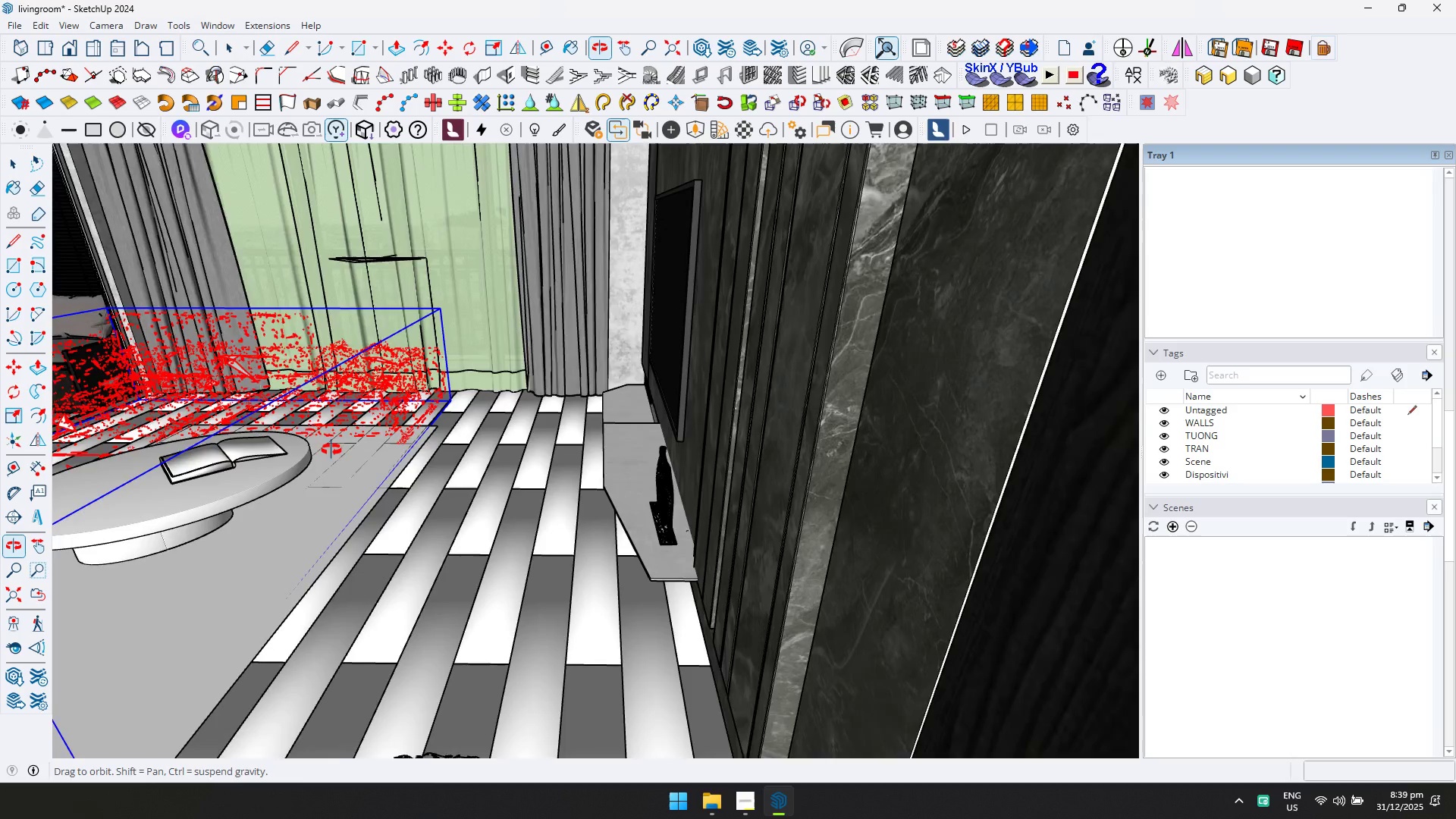 
key(CapsLock)
 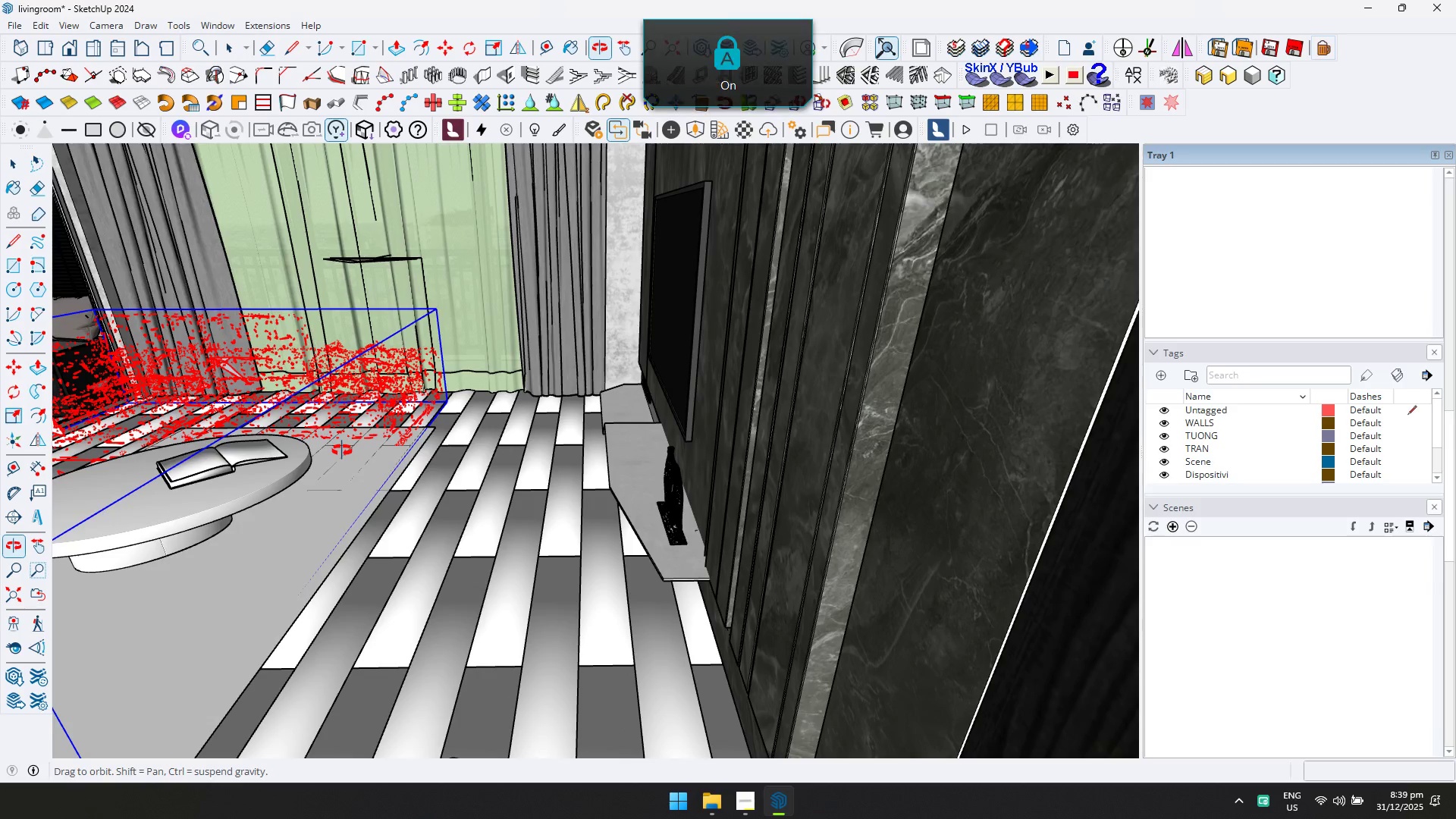 
hold_key(key=ShiftLeft, duration=0.47)
 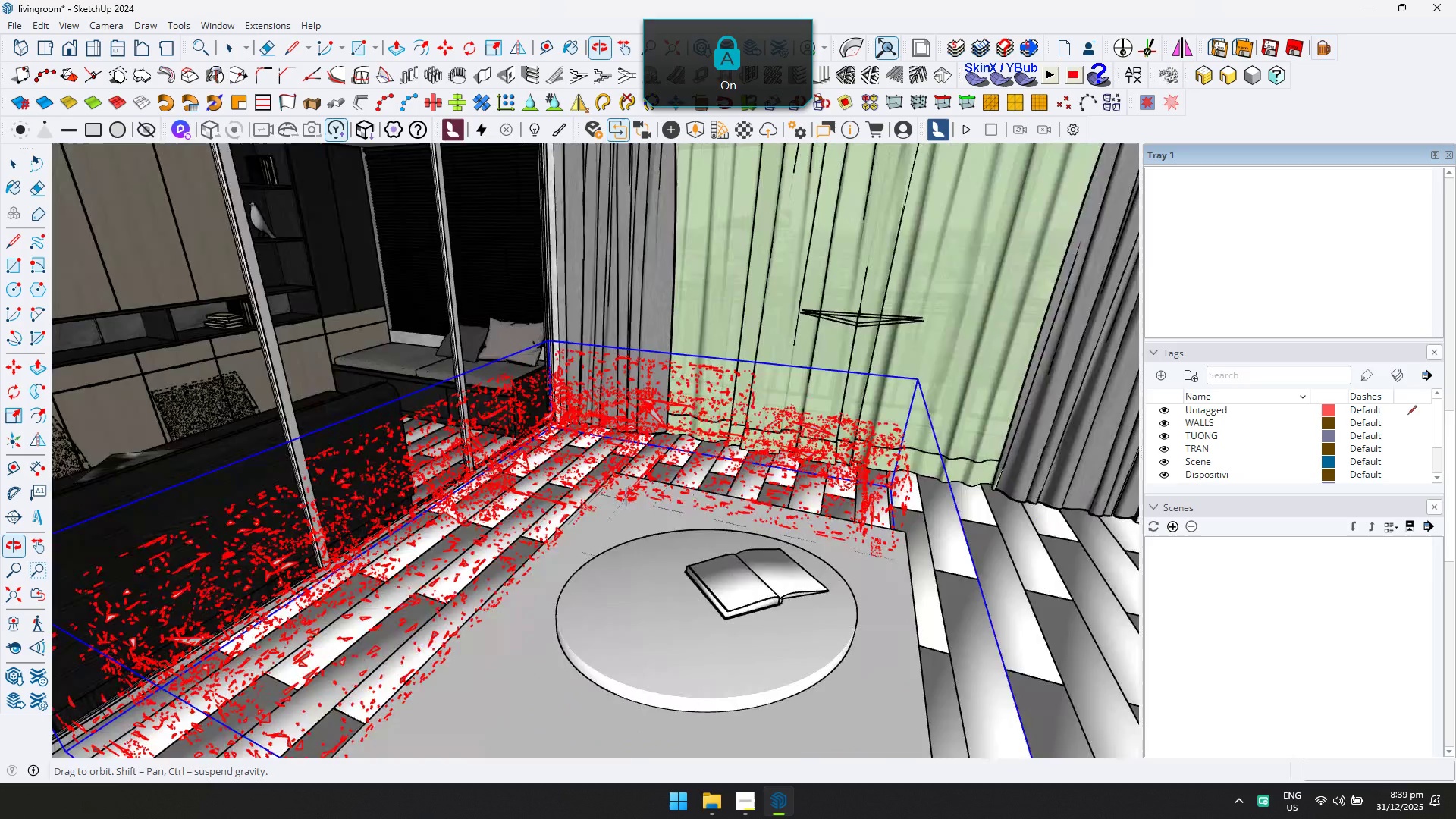 
key(CapsLock)
 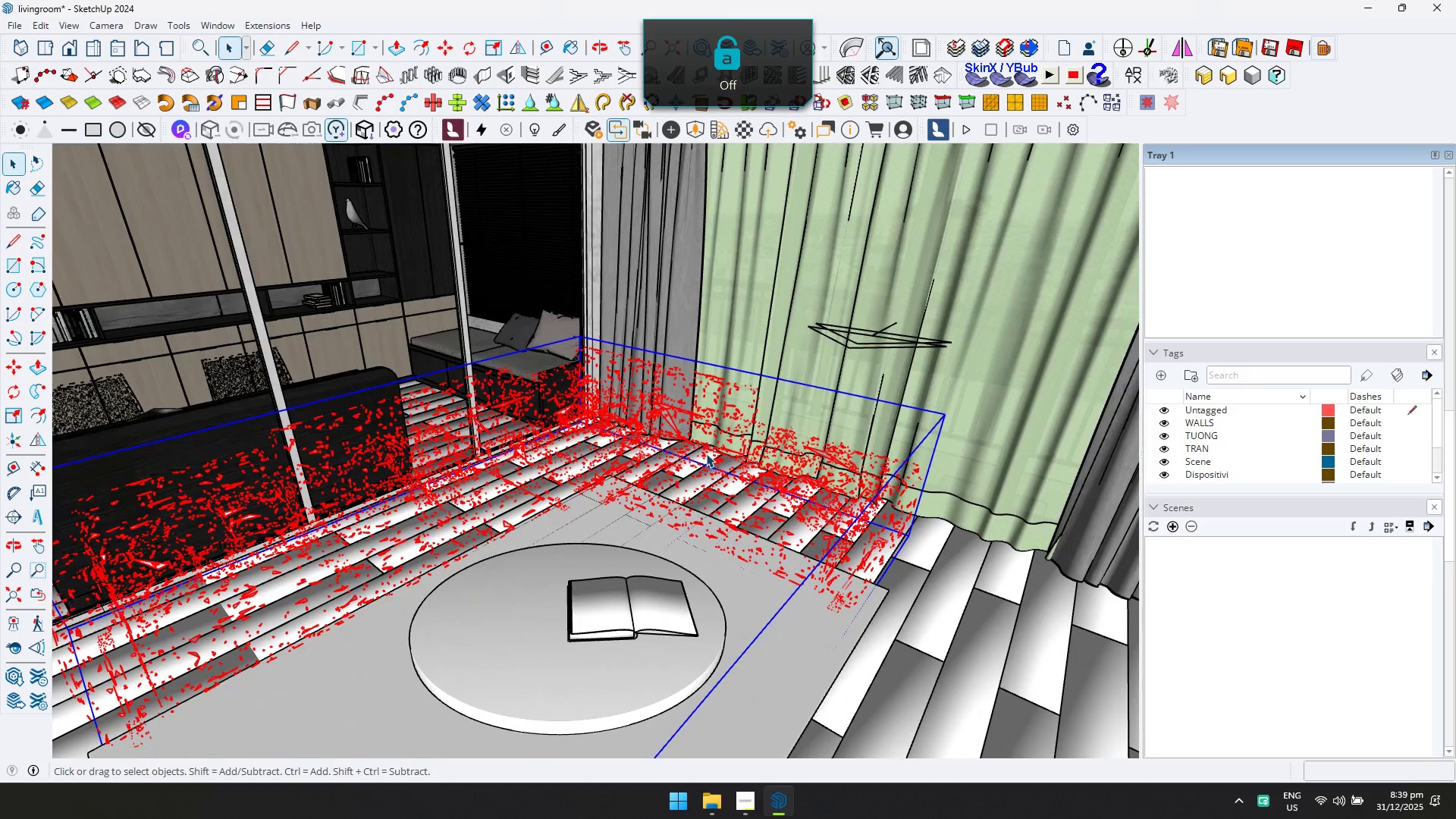 
key(Delete)
 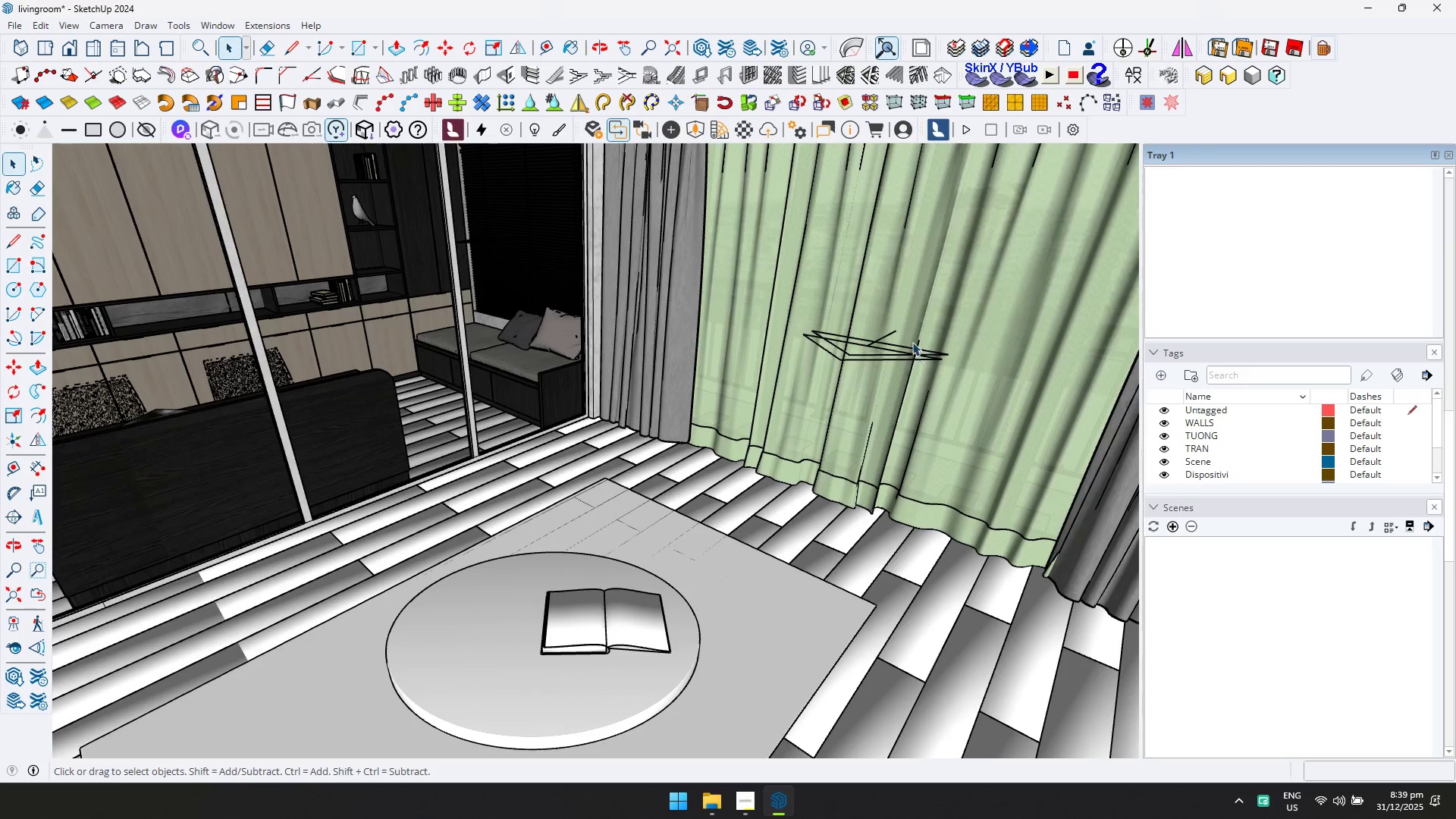 
double_click([905, 347])
 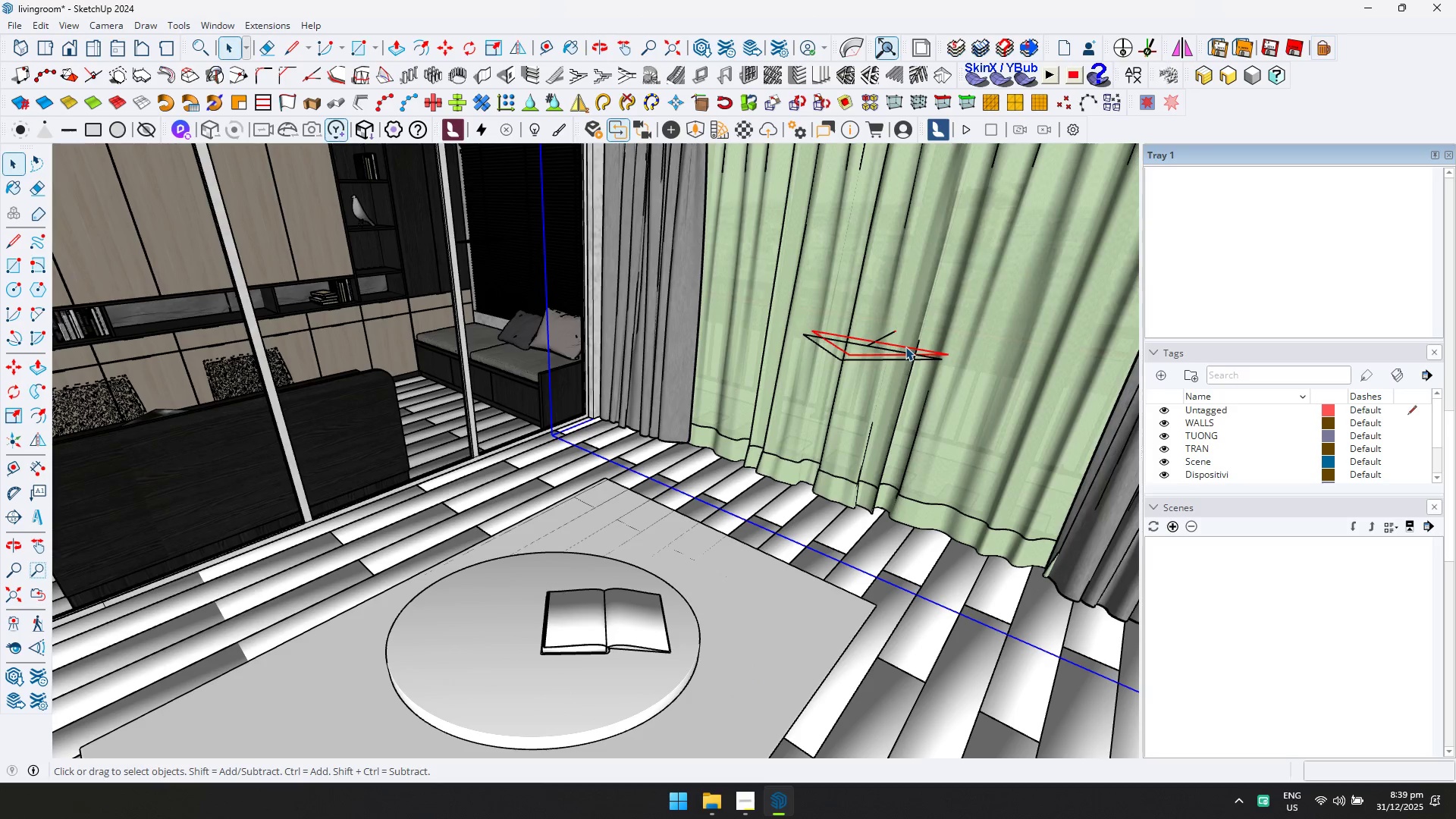 
triple_click([904, 349])
 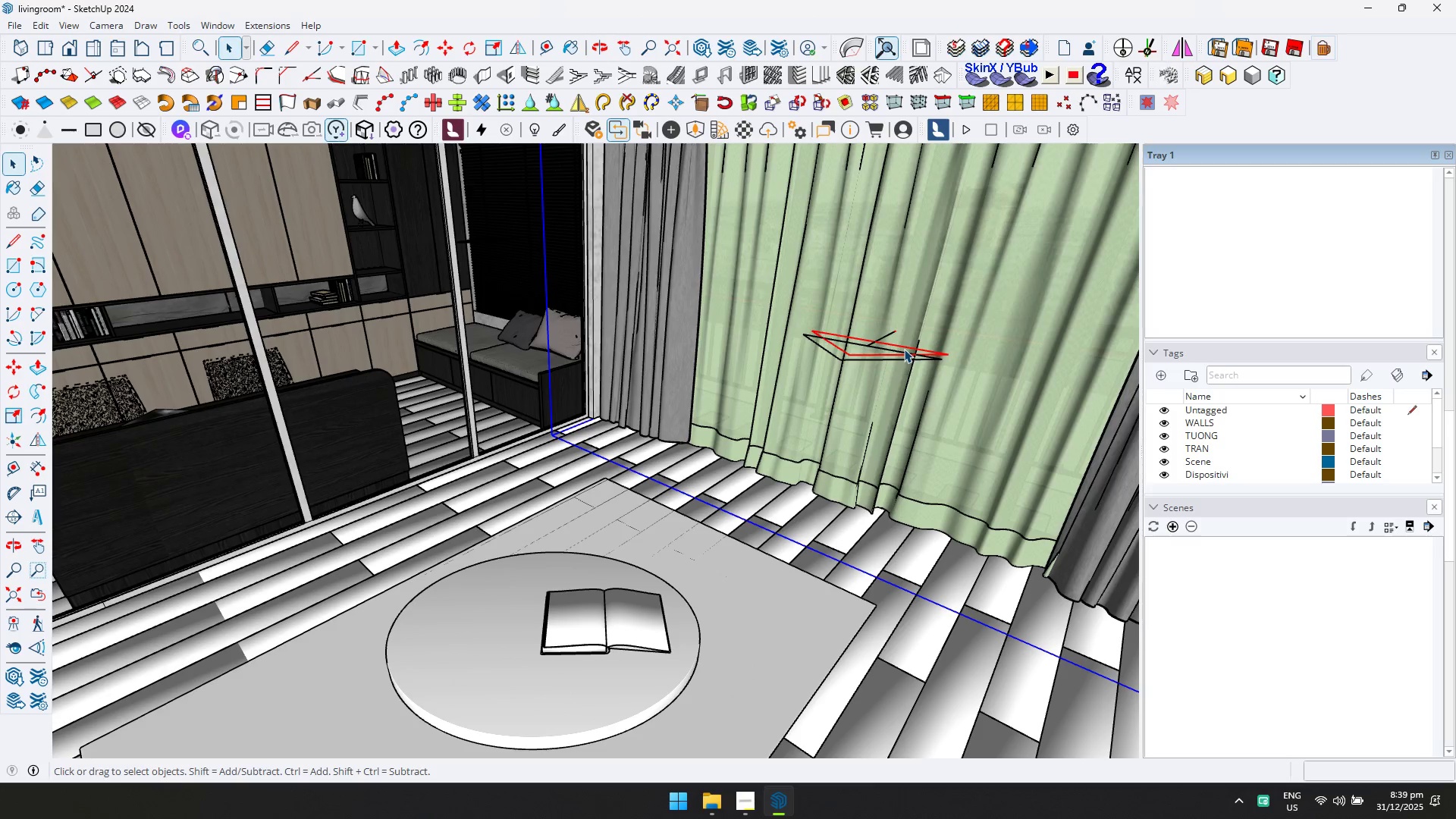 
key(Delete)
 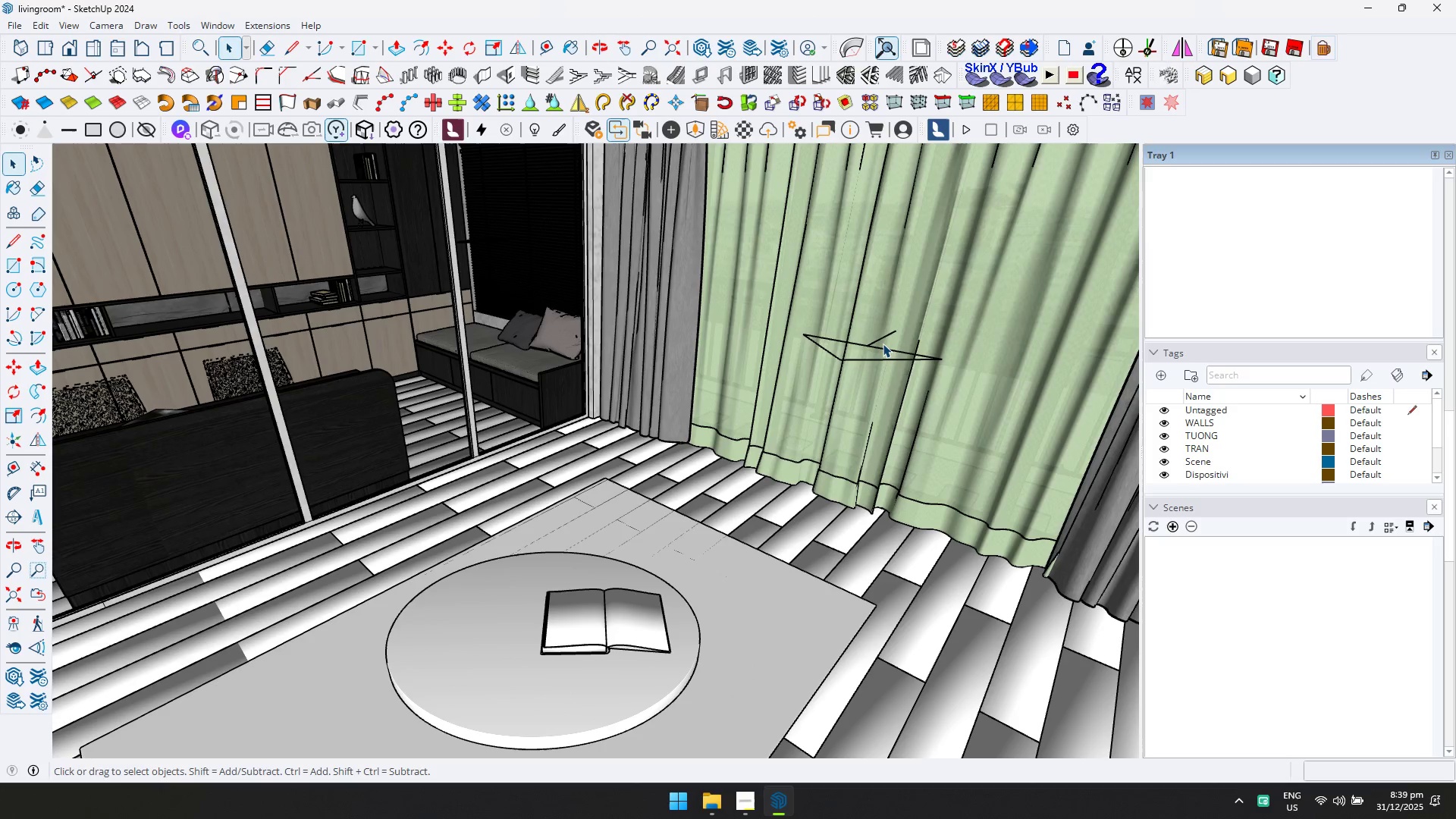 
left_click([882, 344])
 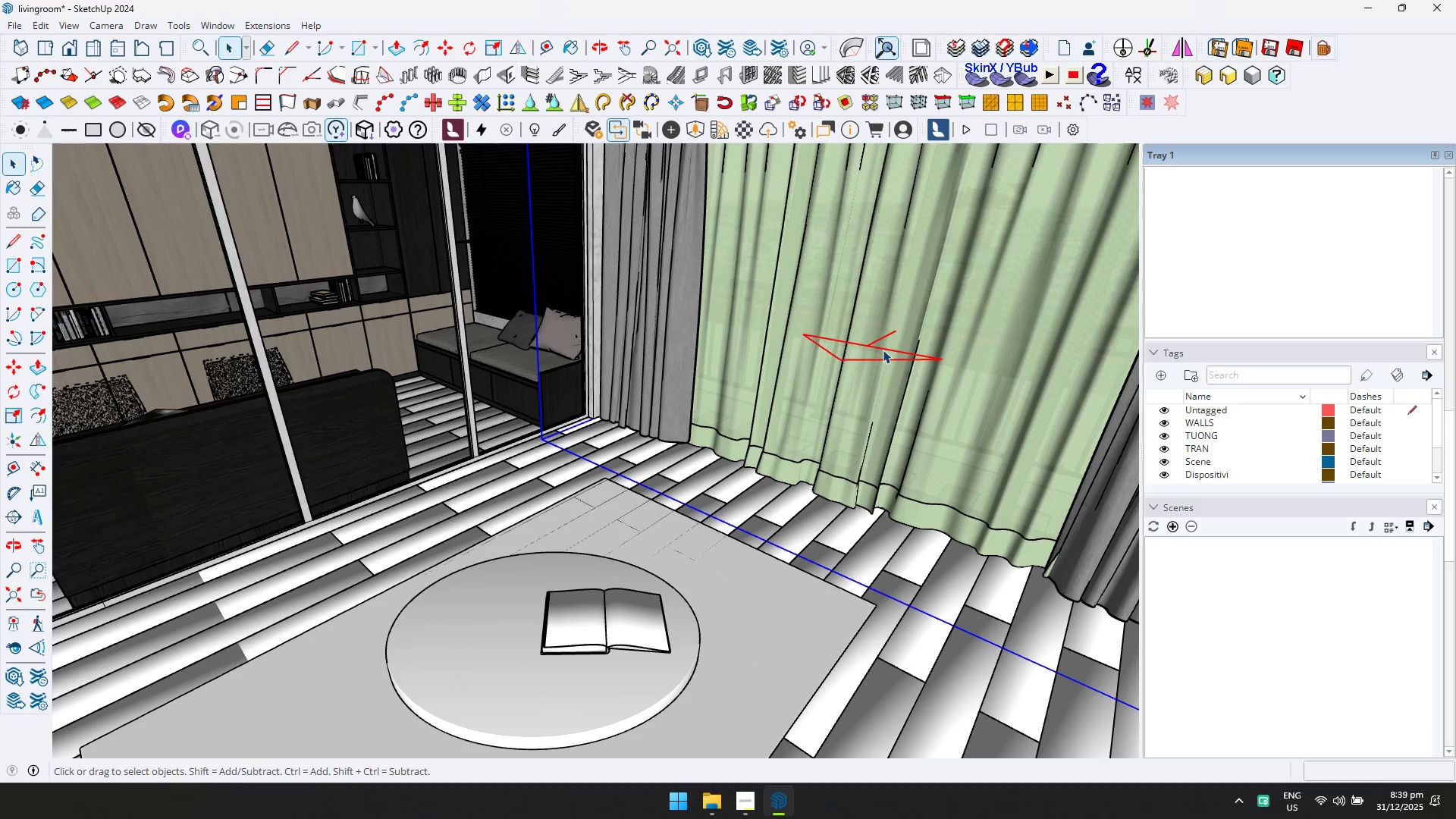 
key(Delete)
 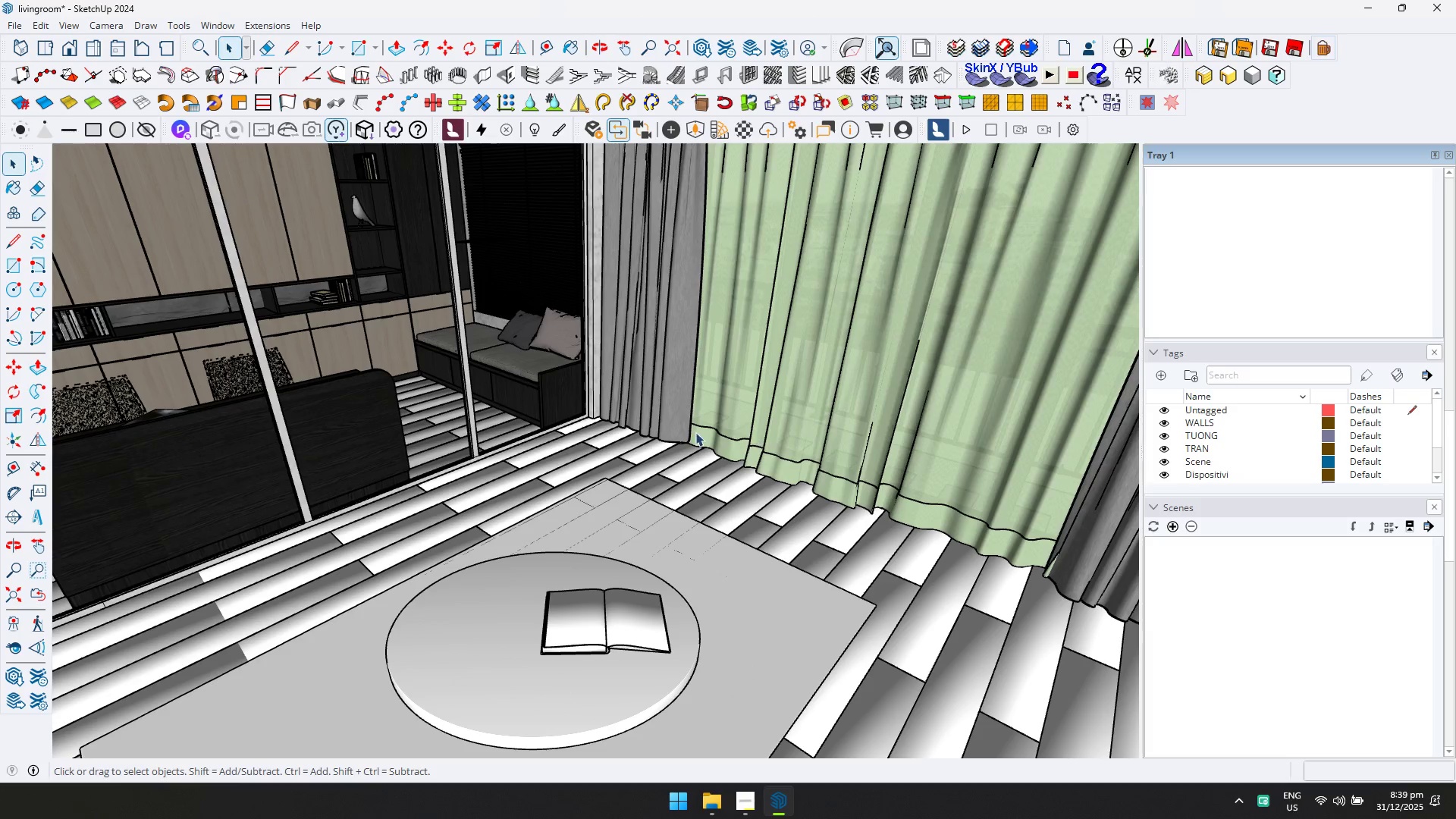 
hold_key(key=ShiftLeft, duration=0.33)
 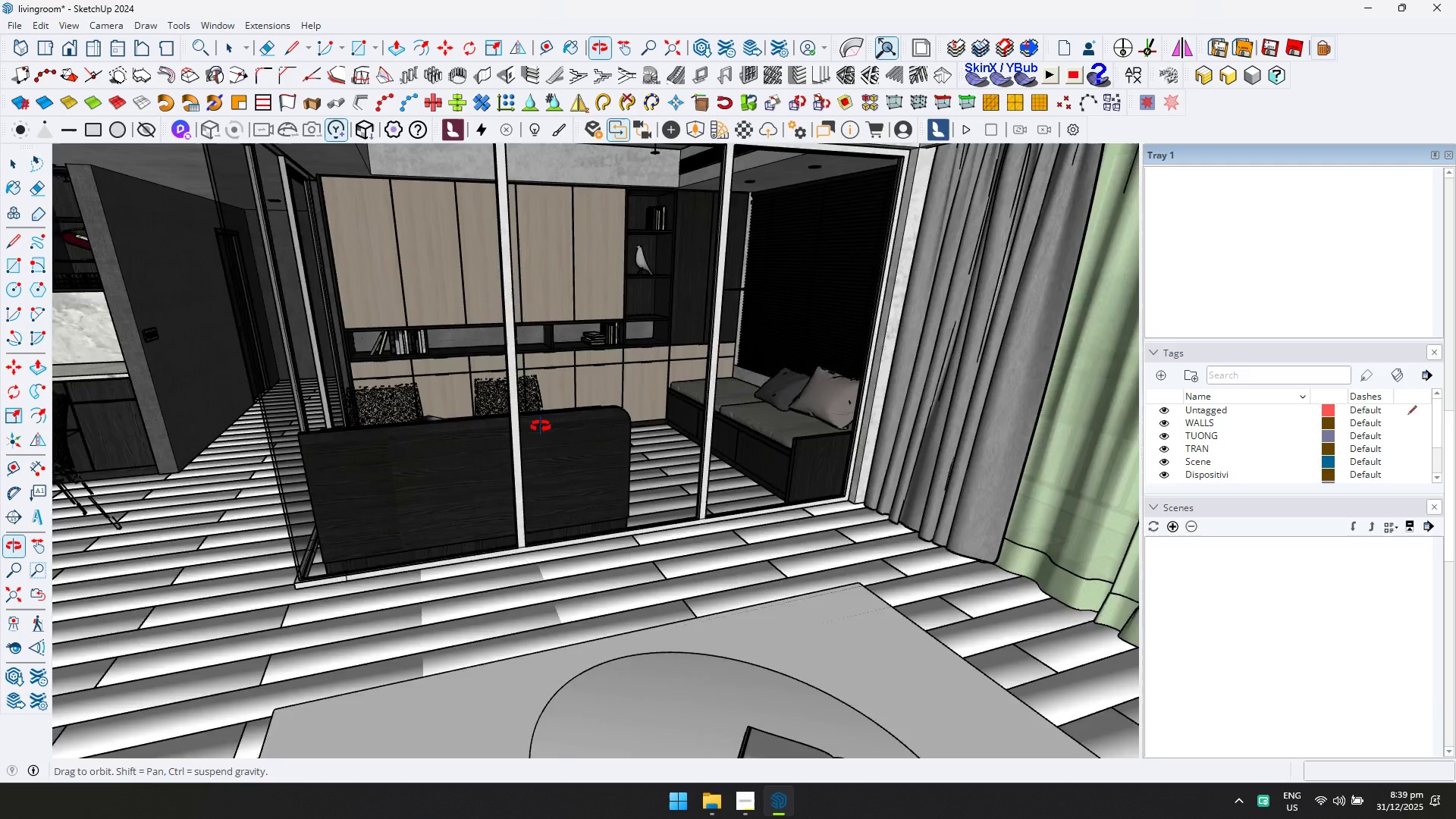 
key(Shift+ShiftLeft)
 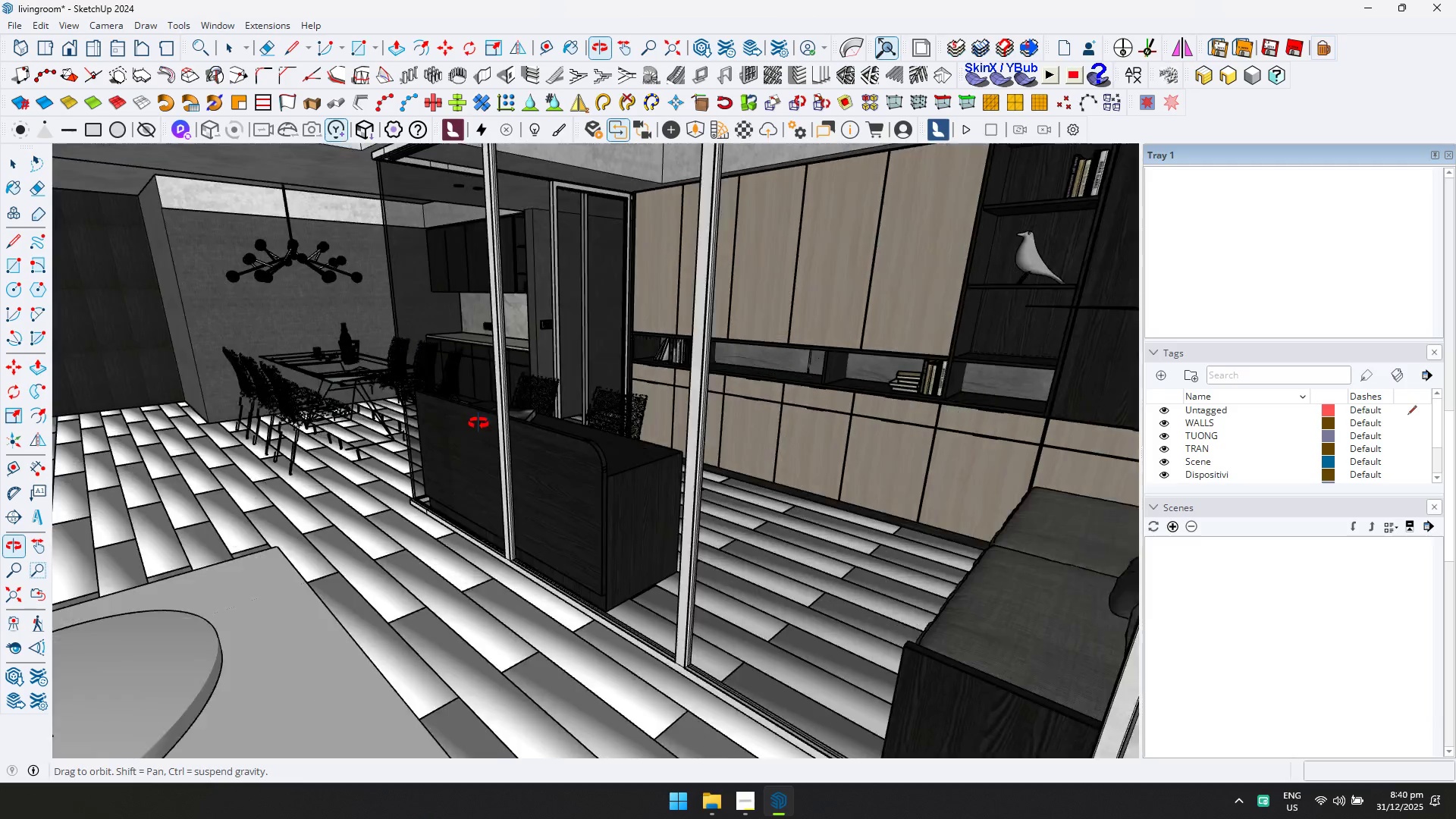 
hold_key(key=ShiftLeft, duration=0.38)
 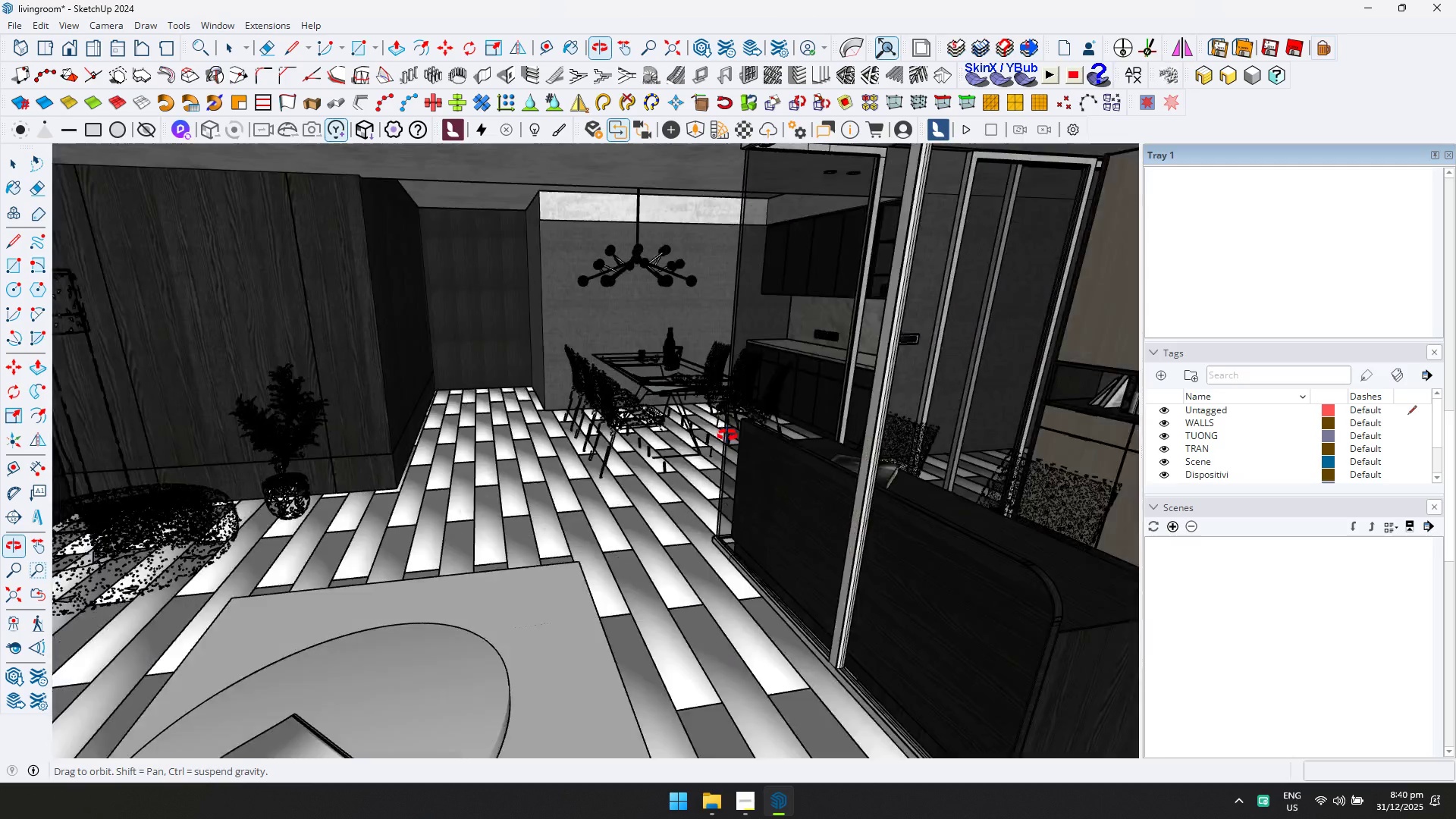 
hold_key(key=ShiftLeft, duration=0.36)
 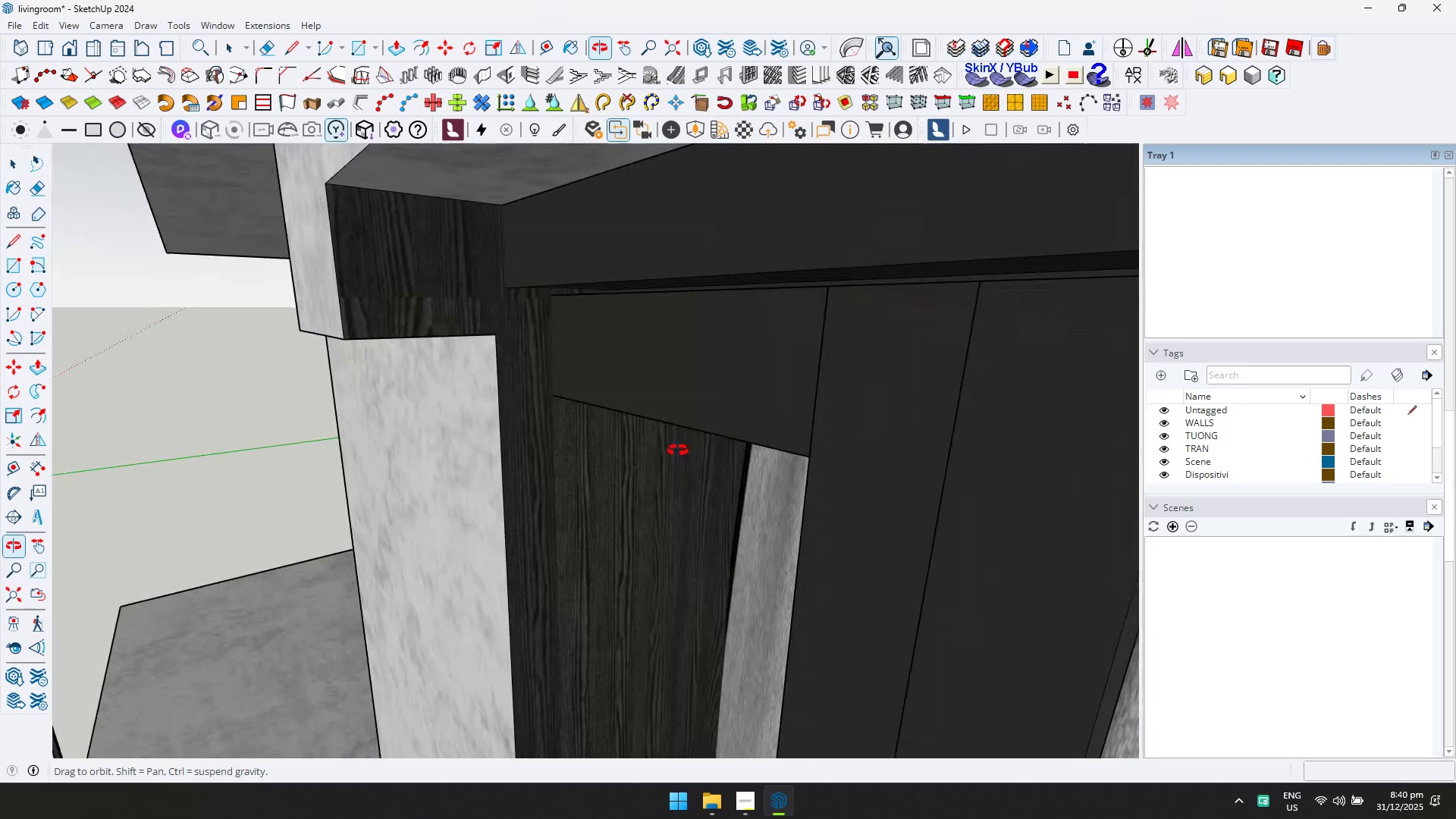 
key(Shift+ShiftLeft)
 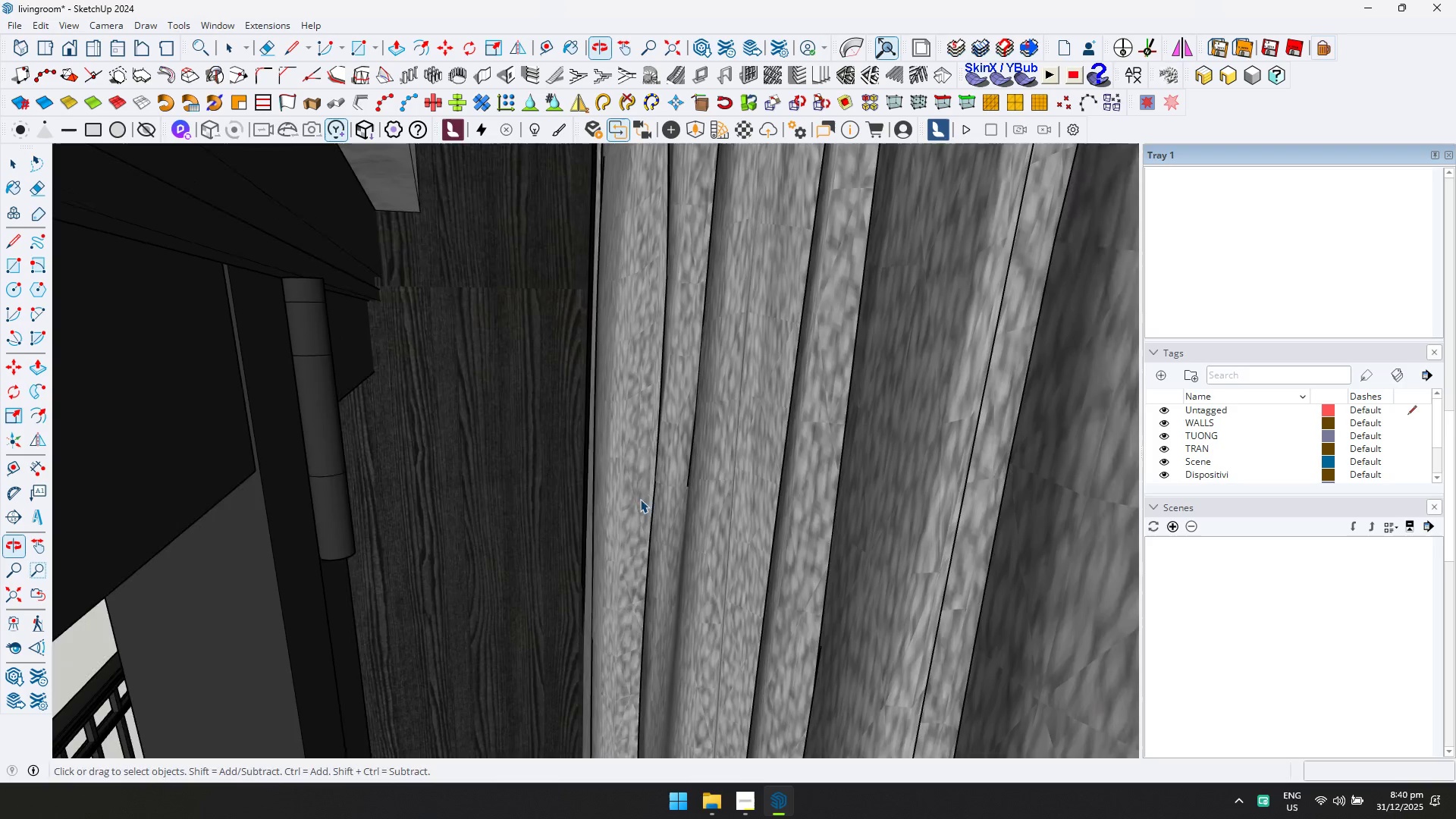 
hold_key(key=ShiftLeft, duration=0.41)
hold_key(key=ShiftLeft, duration=0.48)
scroll: coordinate [728, 508], scroll_direction: down, amount: 6.0
 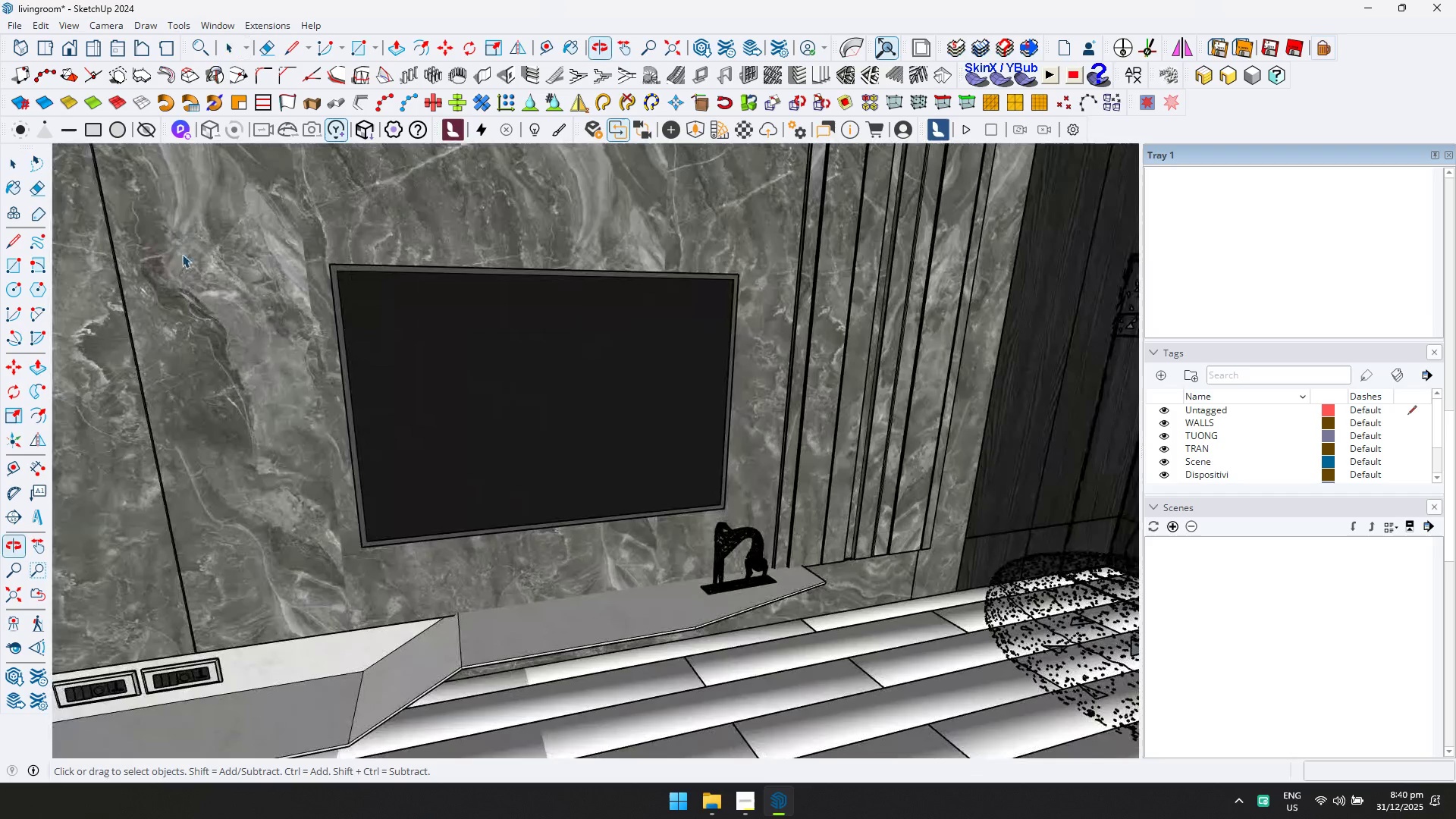 
hold_key(key=ShiftLeft, duration=0.45)
scroll: coordinate [896, 549], scroll_direction: down, amount: 2.0
 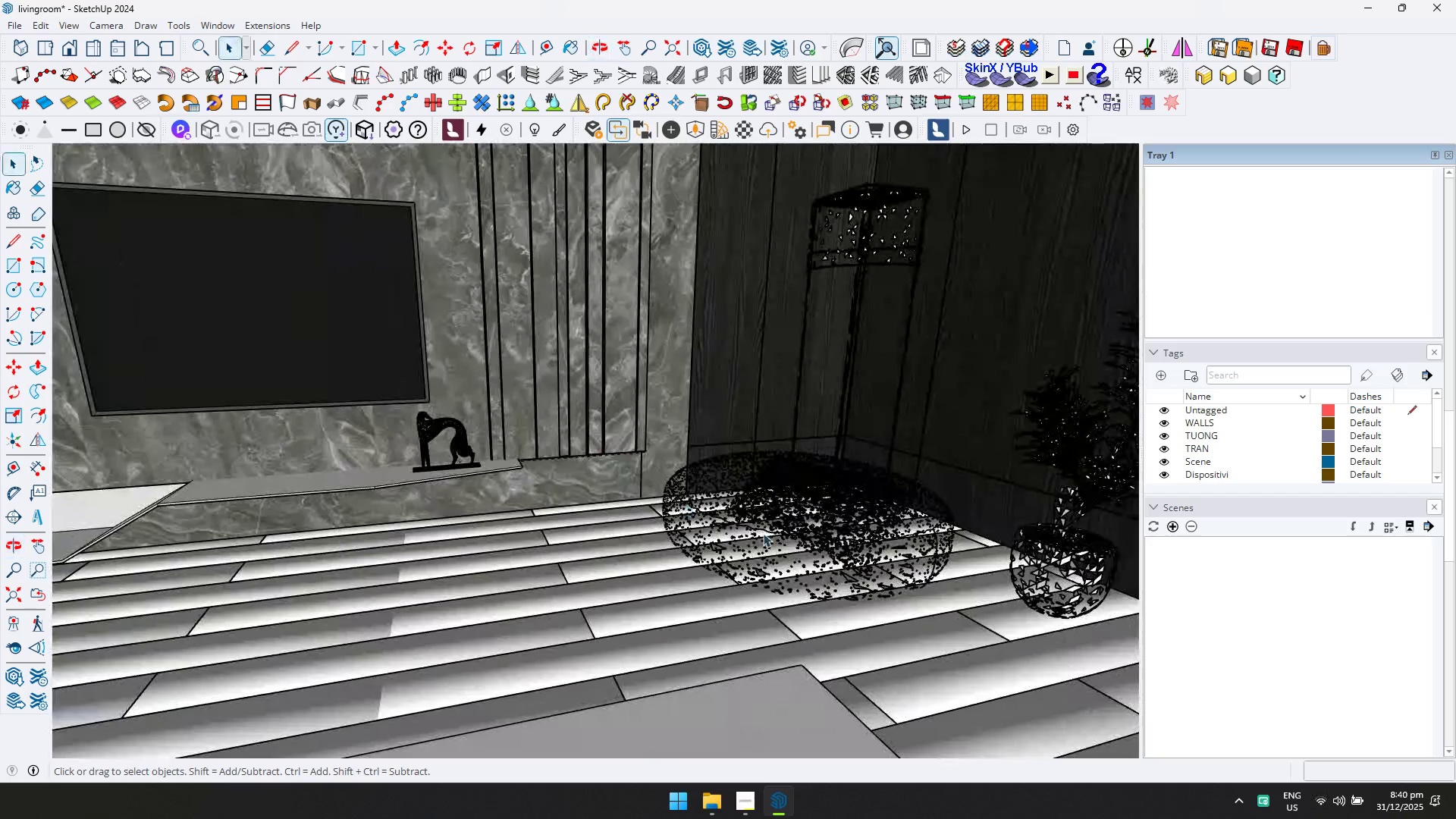 
left_click([799, 539])
 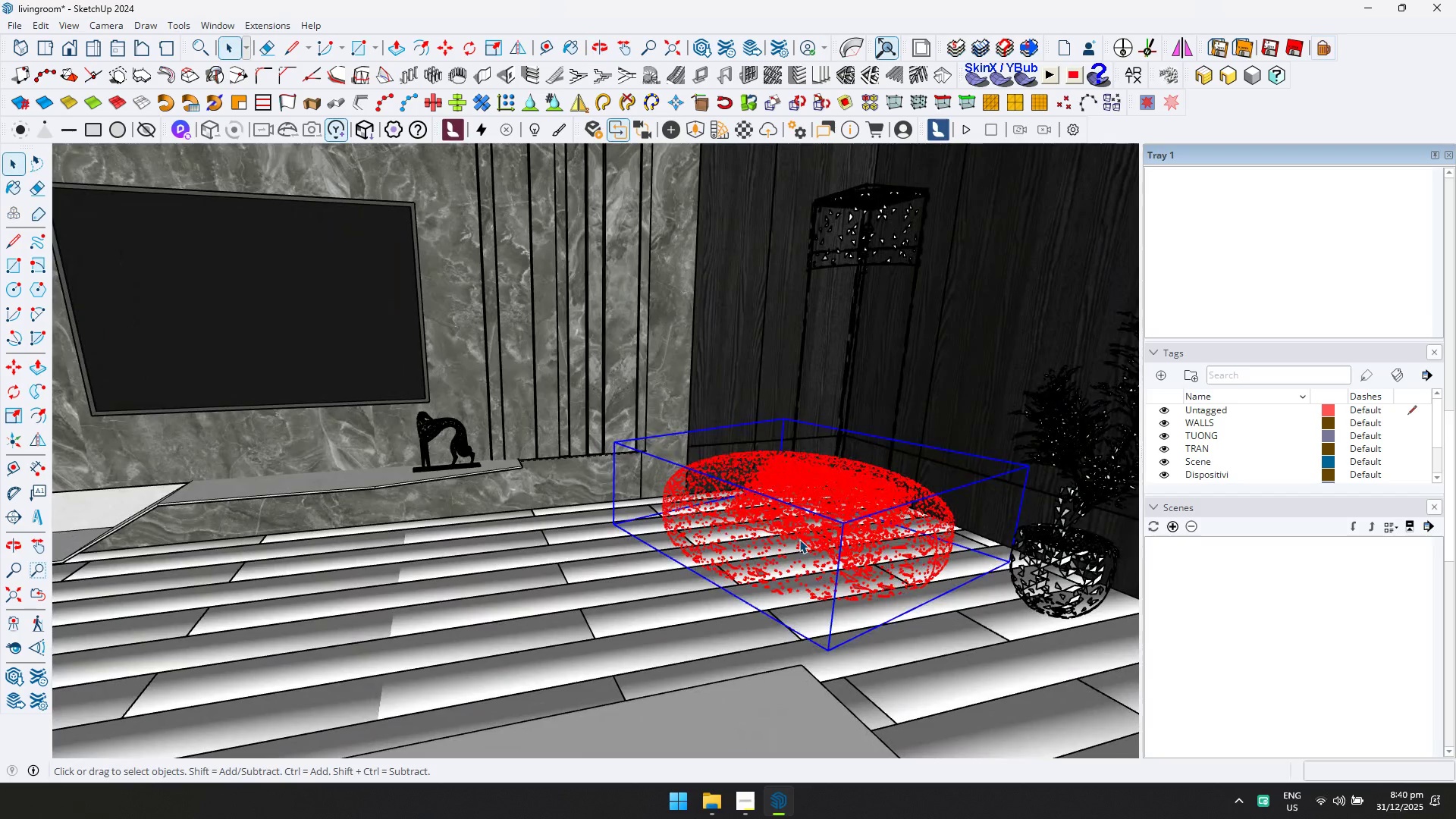 
key(Delete)
 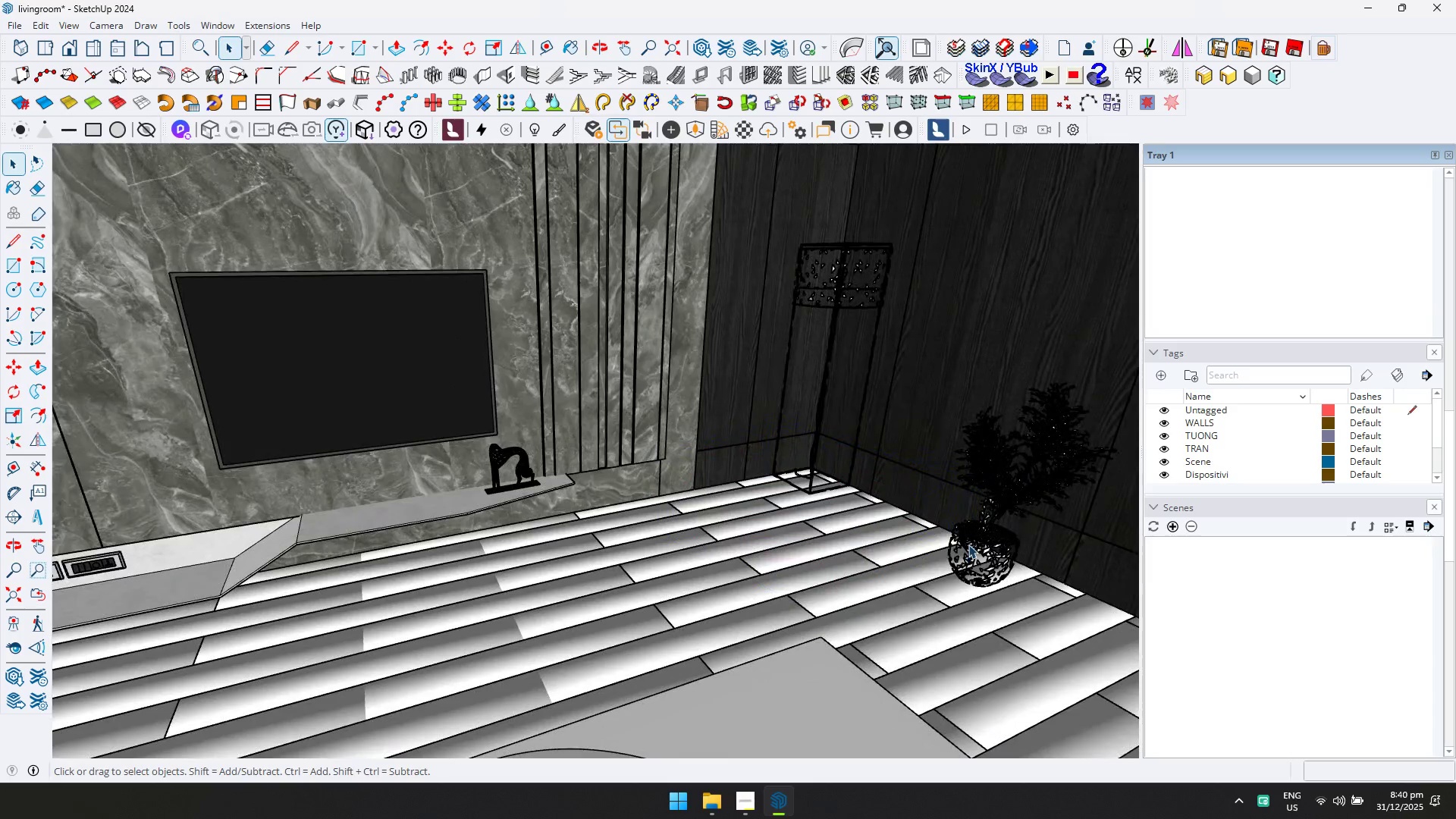 
scroll: coordinate [828, 567], scroll_direction: down, amount: 3.0
 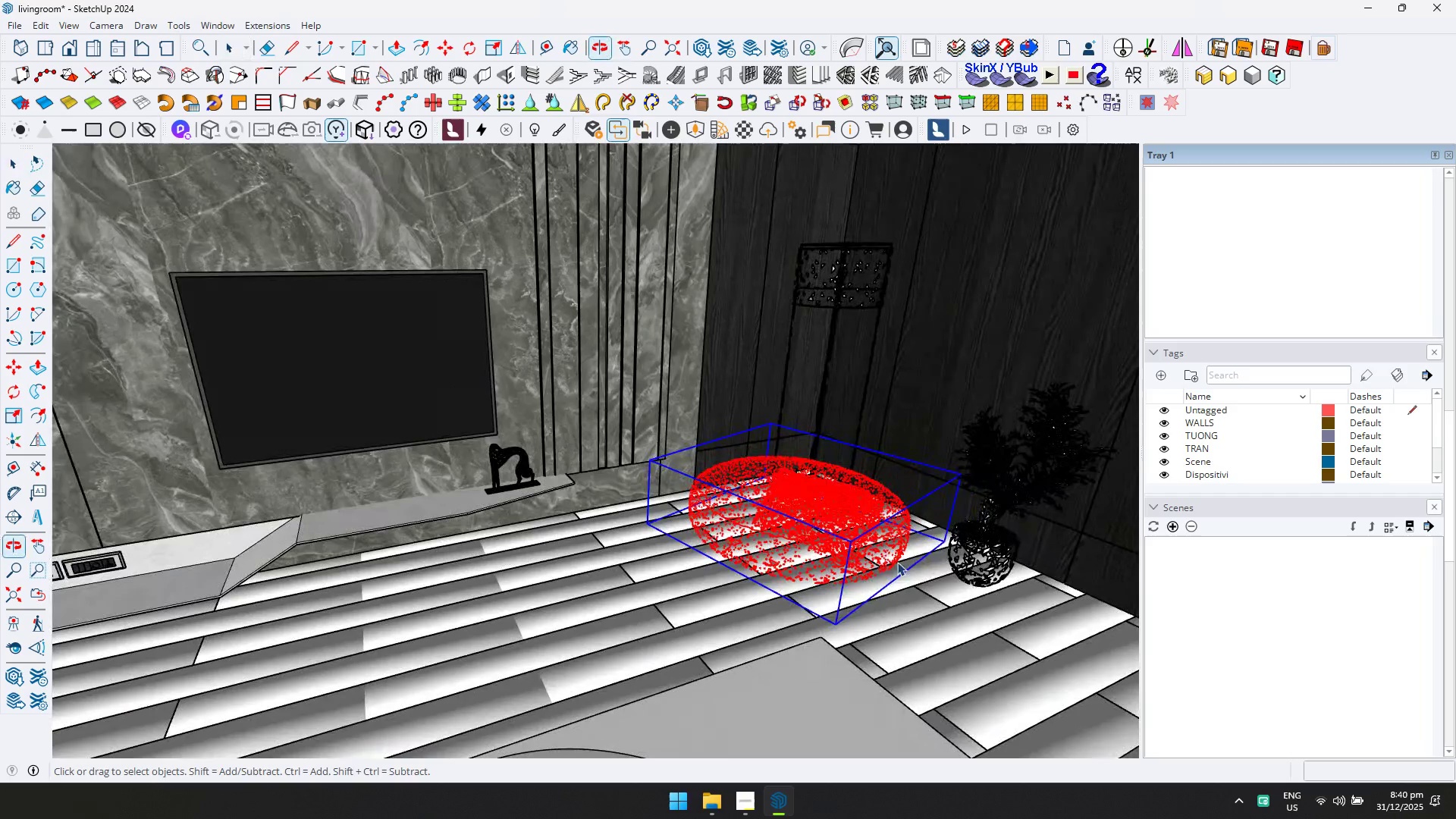 
left_click([968, 544])
 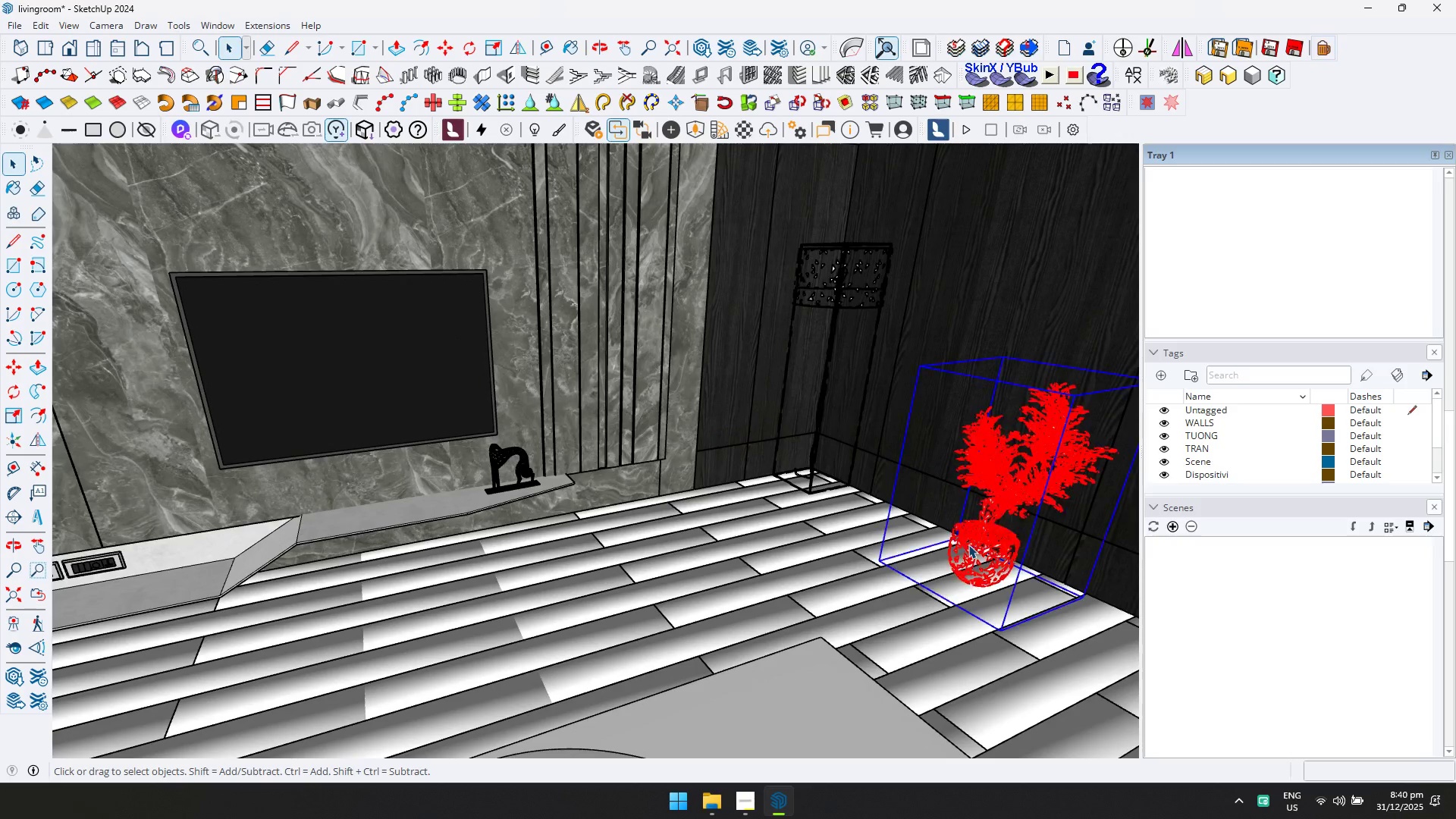 
key(Delete)
 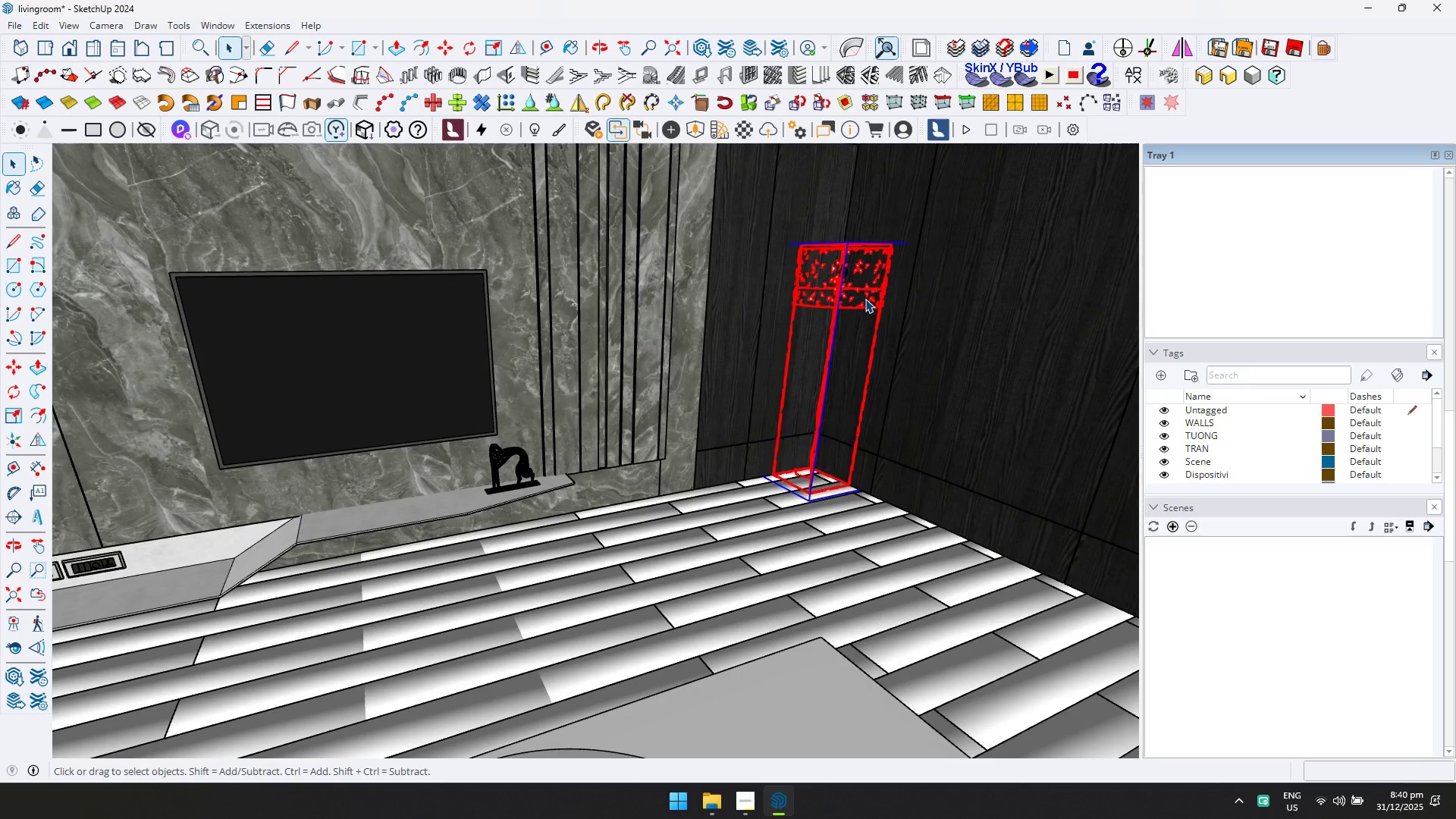 
key(Delete)
 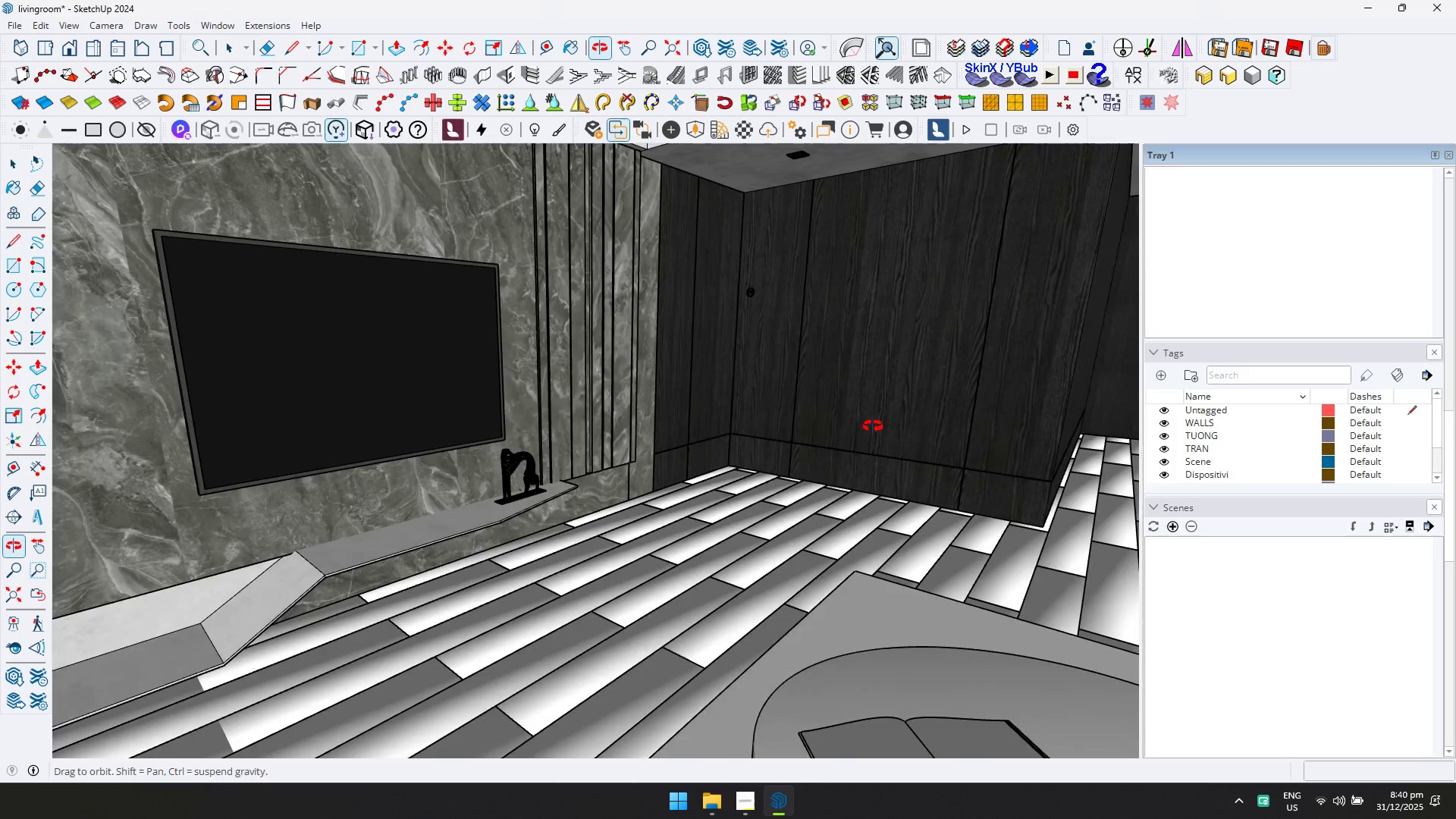 
key(Shift+ShiftLeft)
 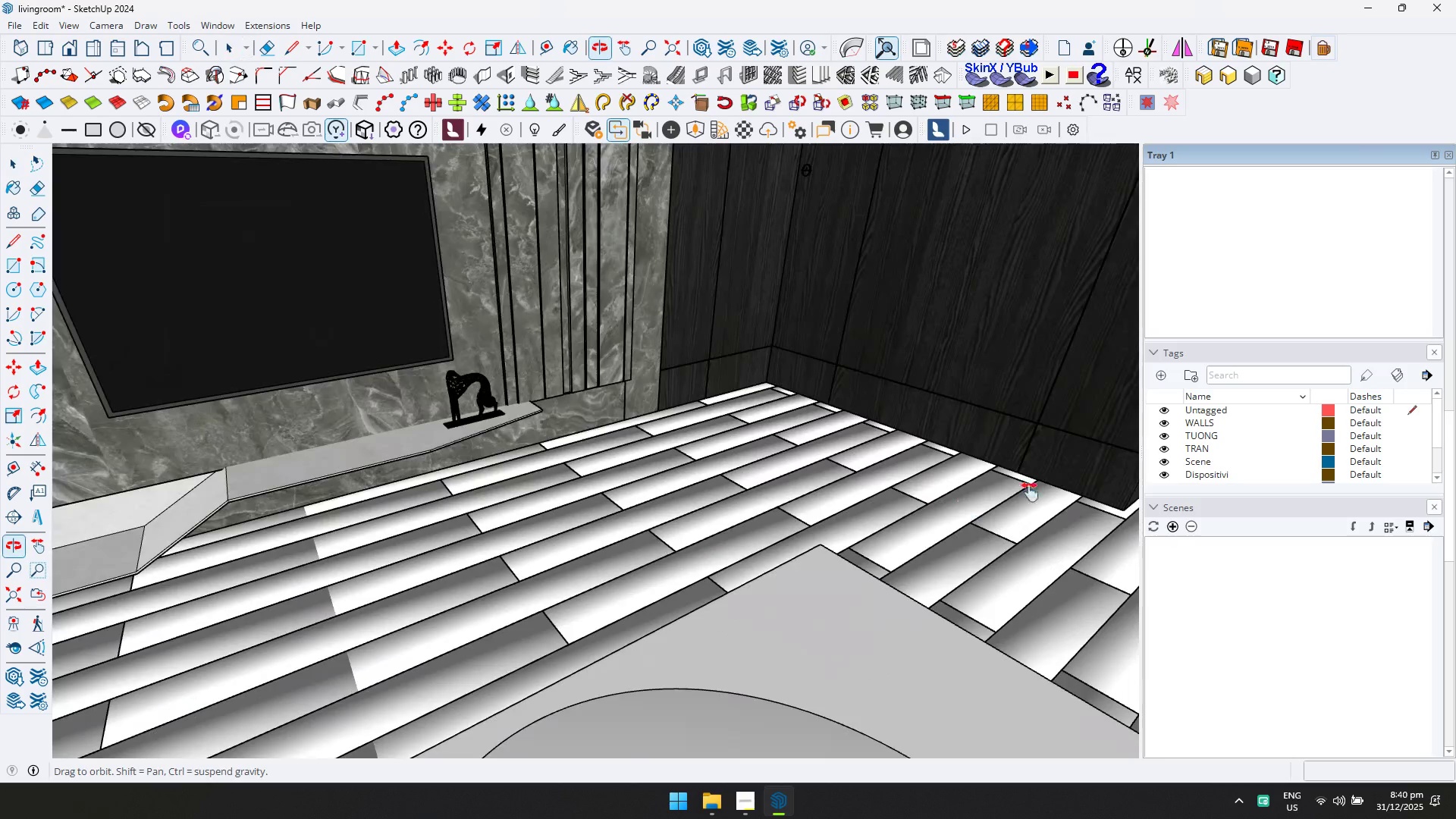 
scroll: coordinate [1090, 472], scroll_direction: up, amount: 3.0
 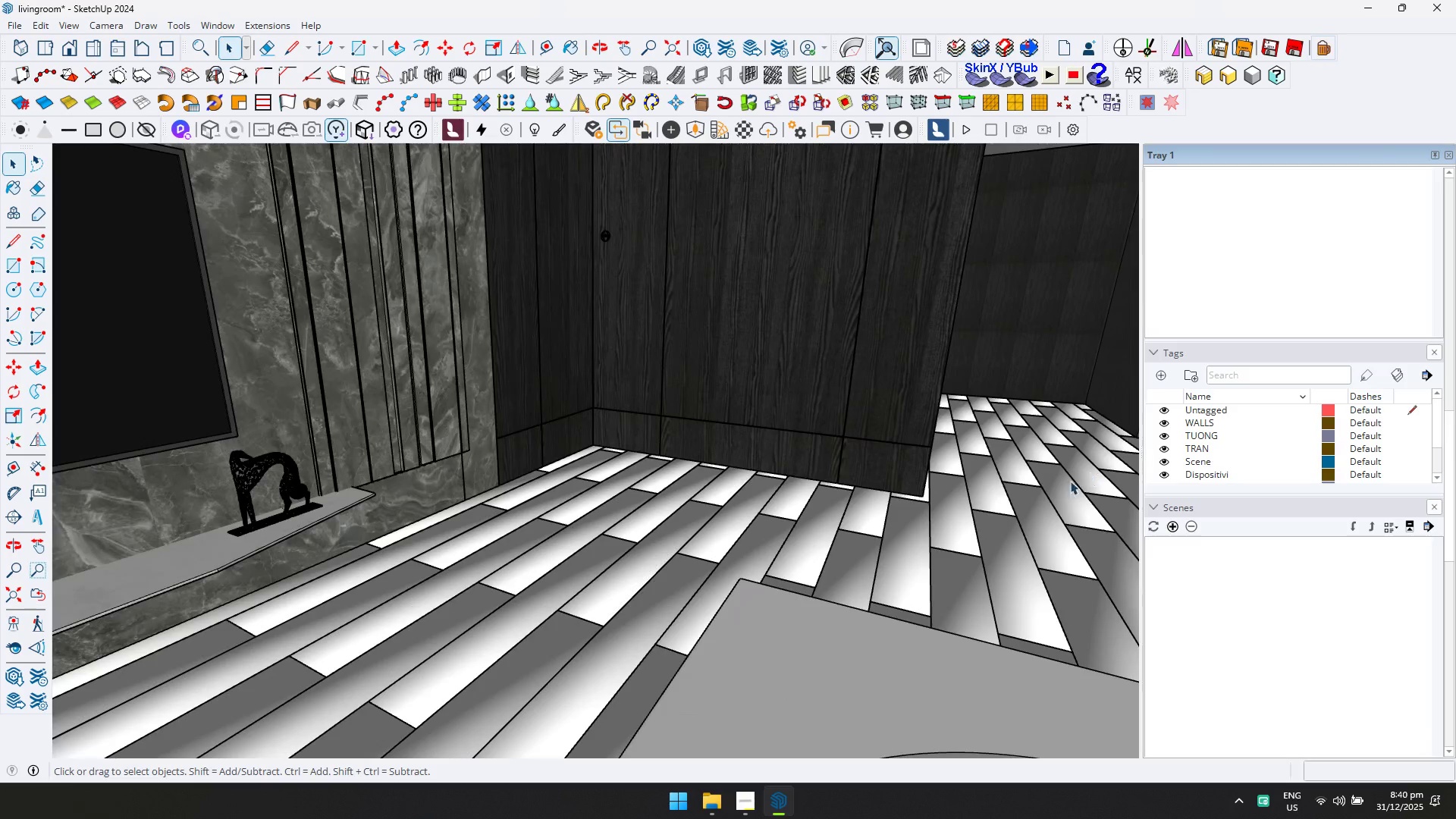 
hold_key(key=ShiftLeft, duration=0.31)
 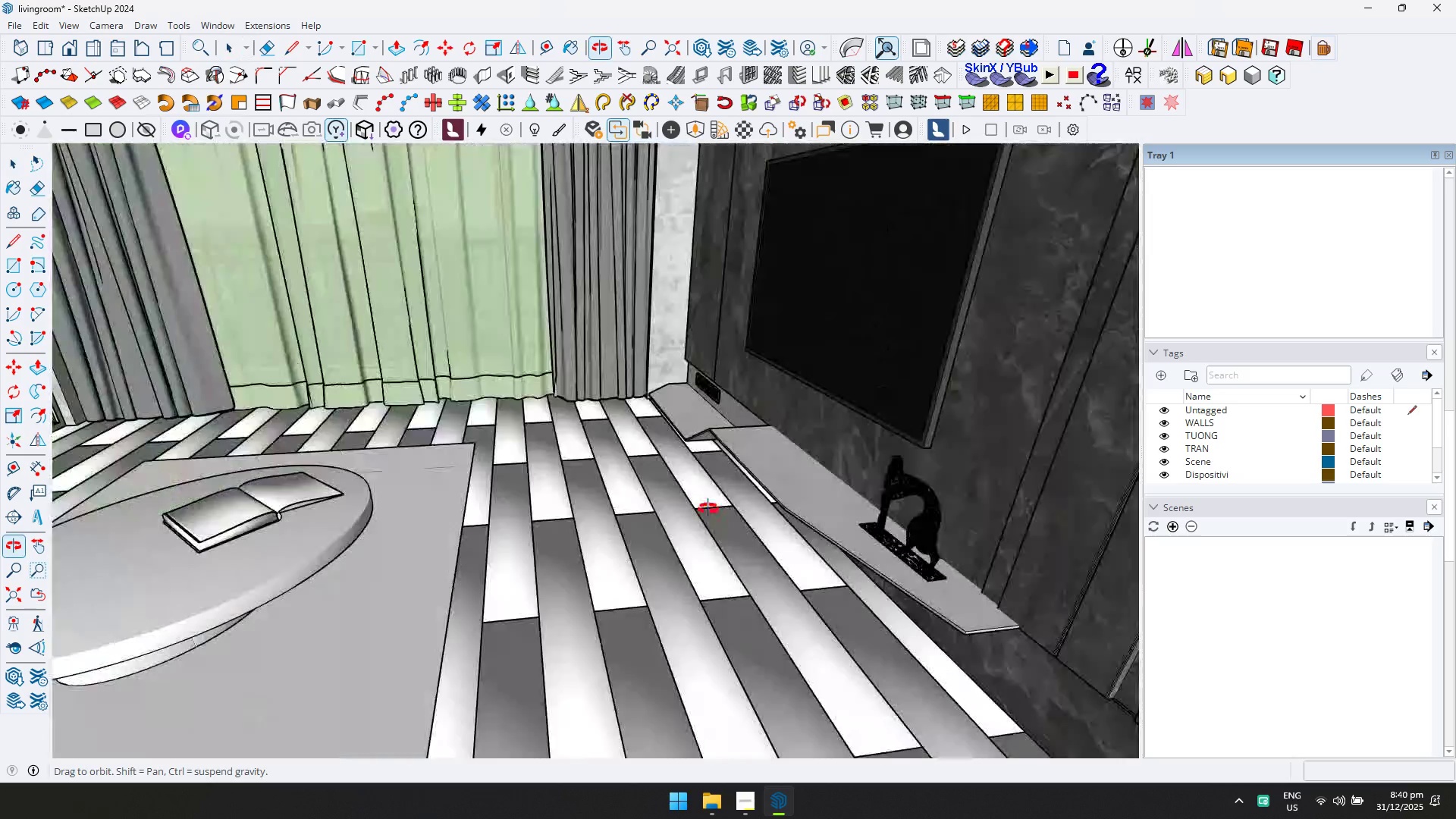 
key(Shift+ShiftLeft)
 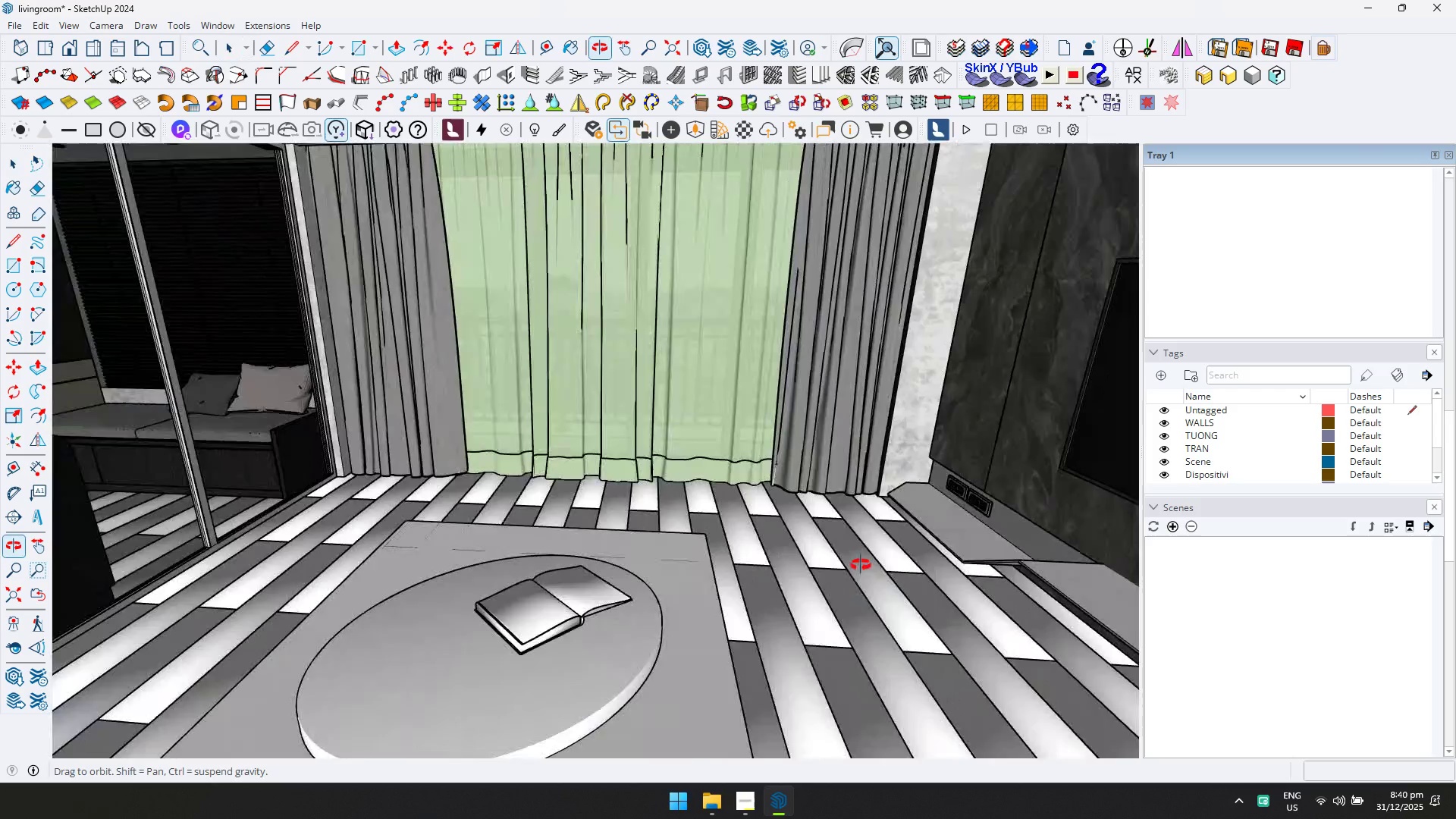 
hold_key(key=ShiftLeft, duration=0.42)
 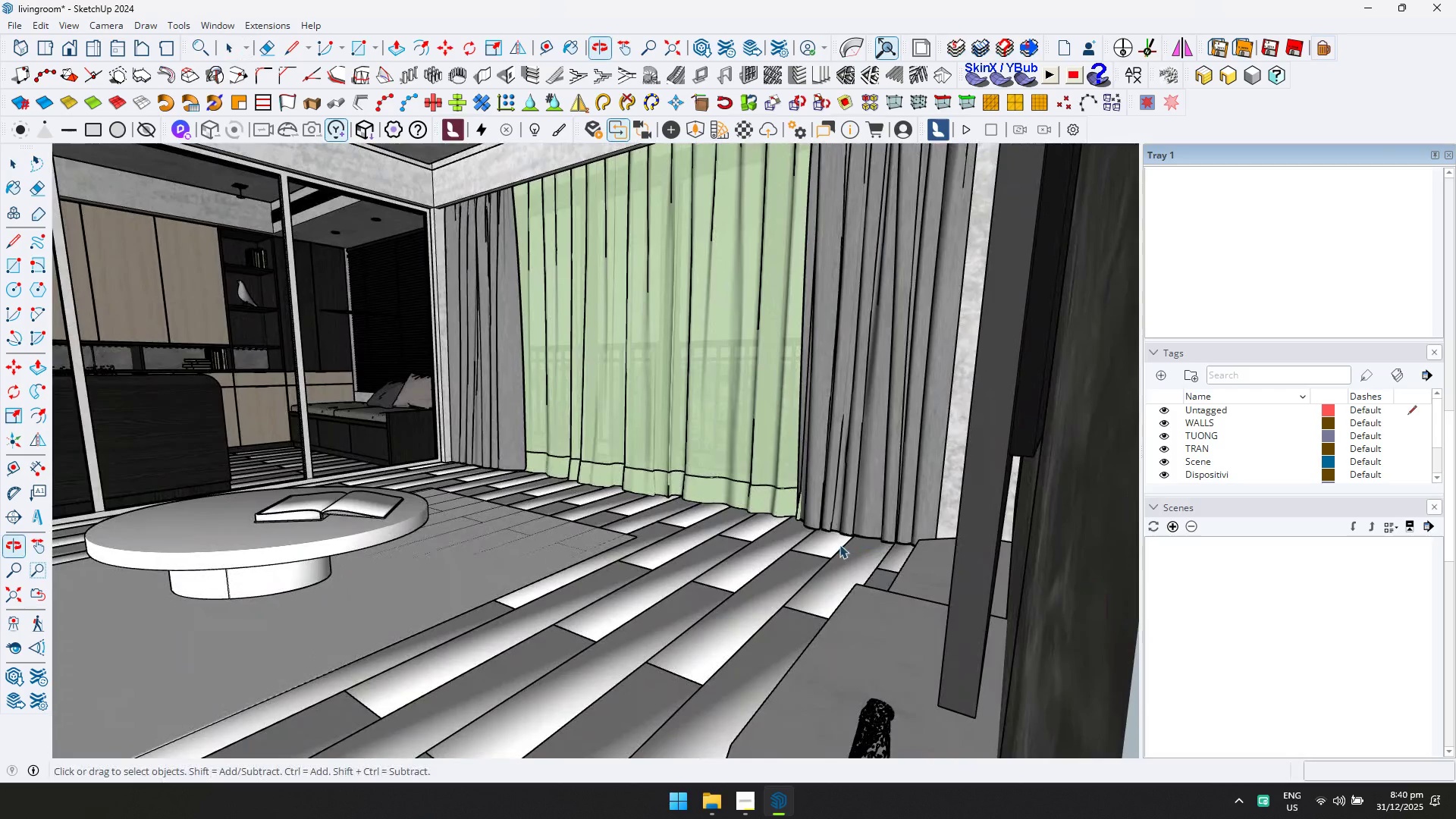 
hold_key(key=ShiftLeft, duration=0.59)
 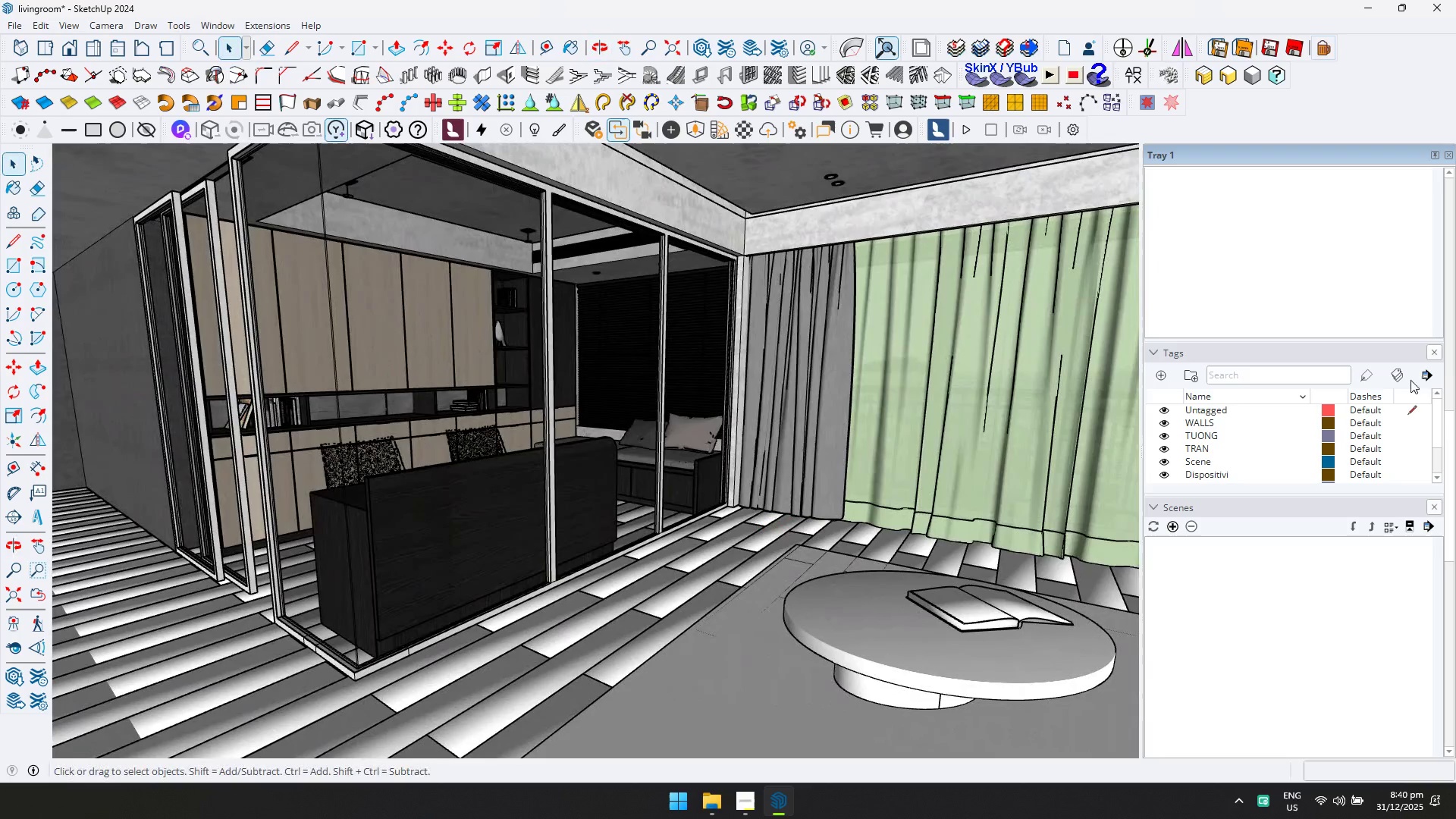 
hold_key(key=ShiftLeft, duration=10.17)
scroll: coordinate [1451, 366], scroll_direction: up, amount: 21.0
 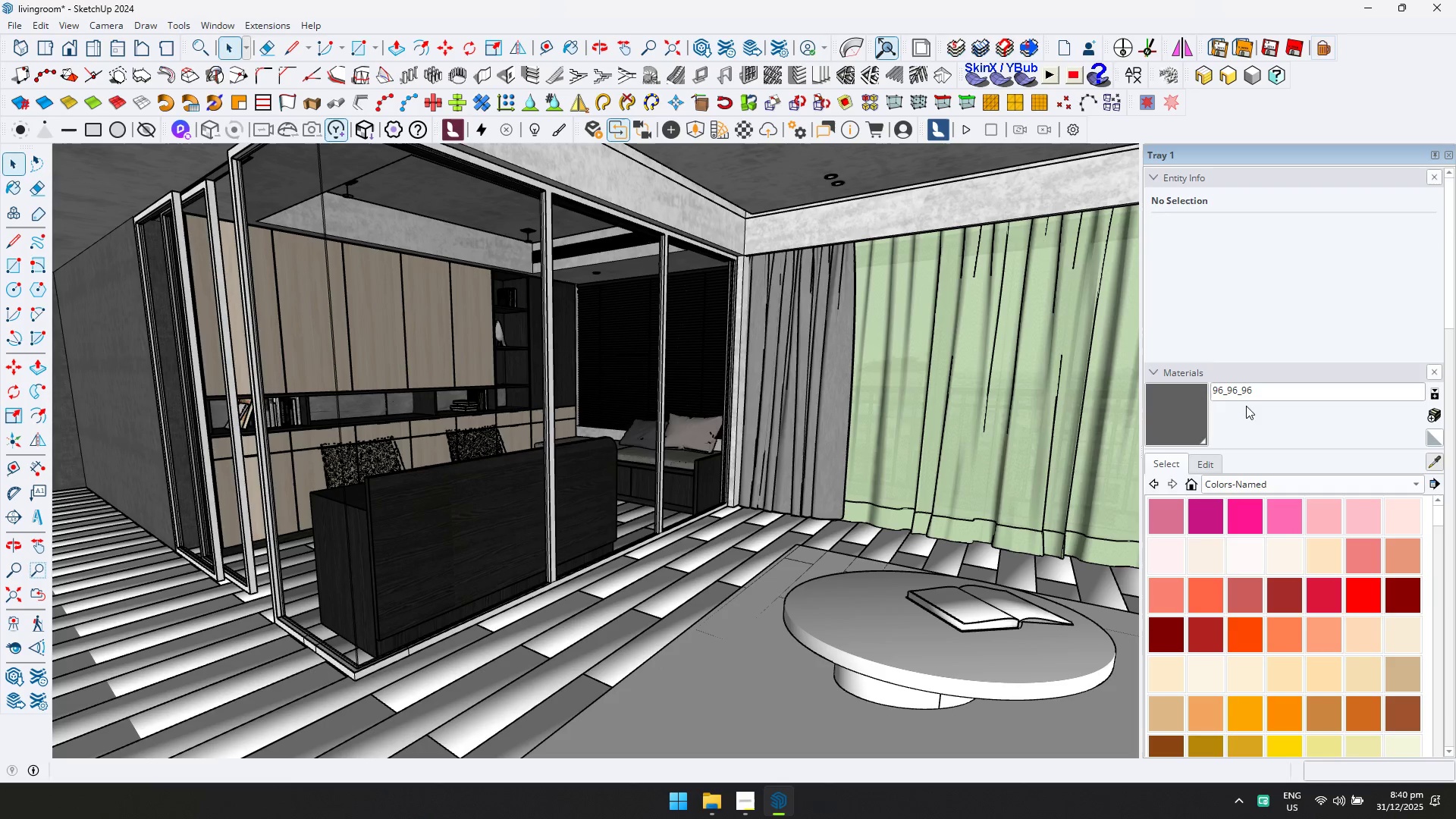 
left_click([475, 257])
 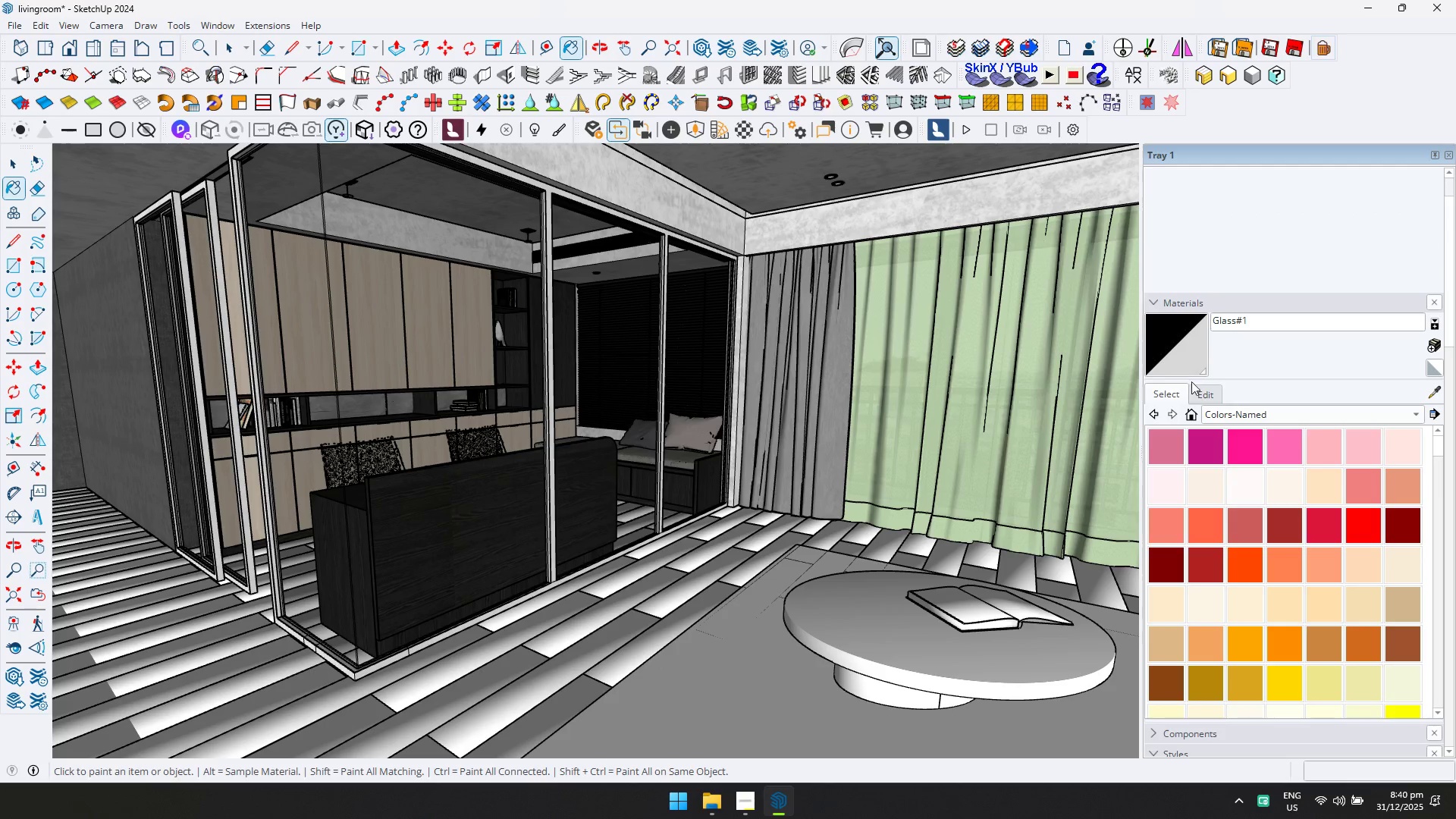 
left_click([1206, 391])
 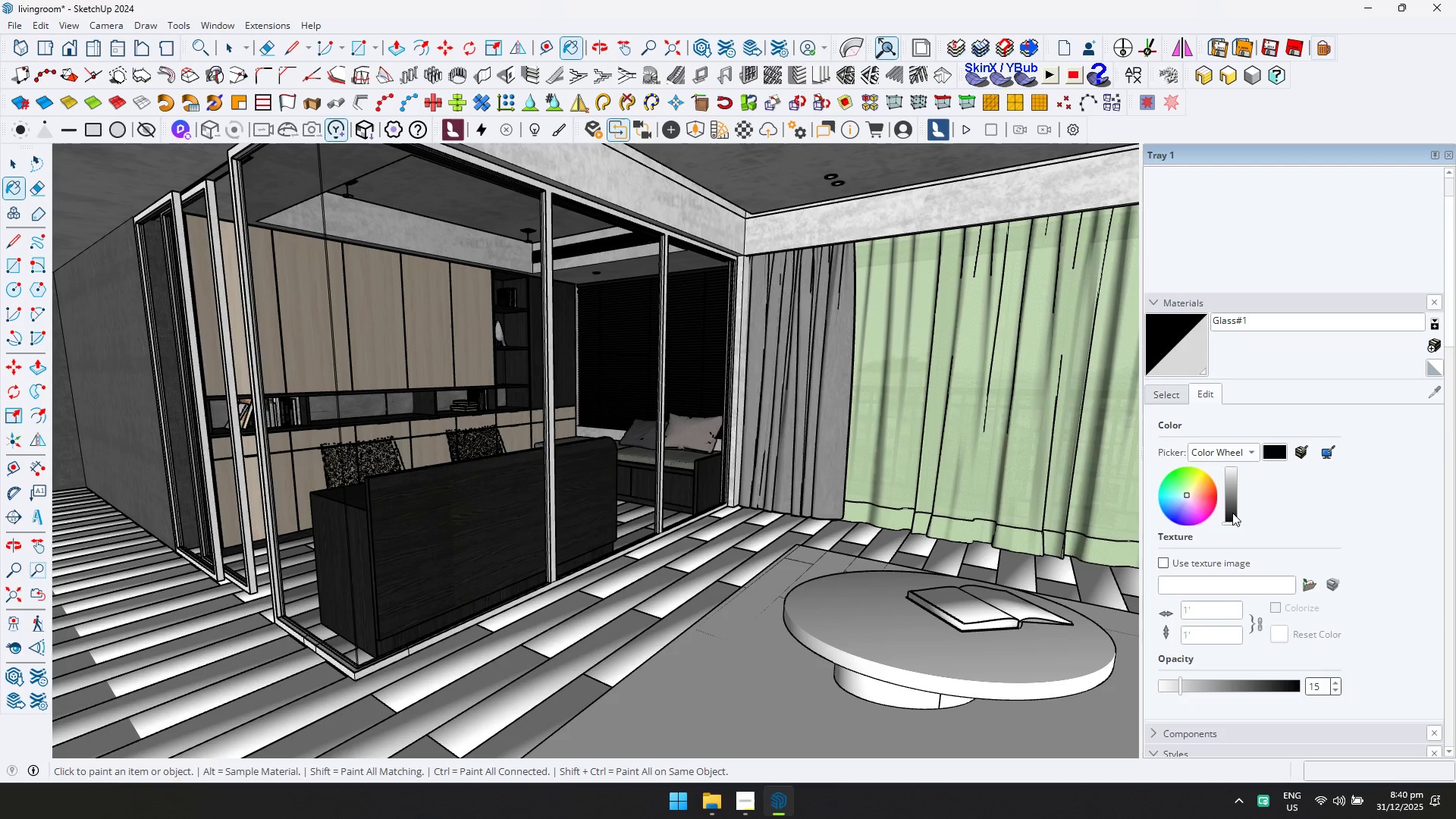 
key(Space)
 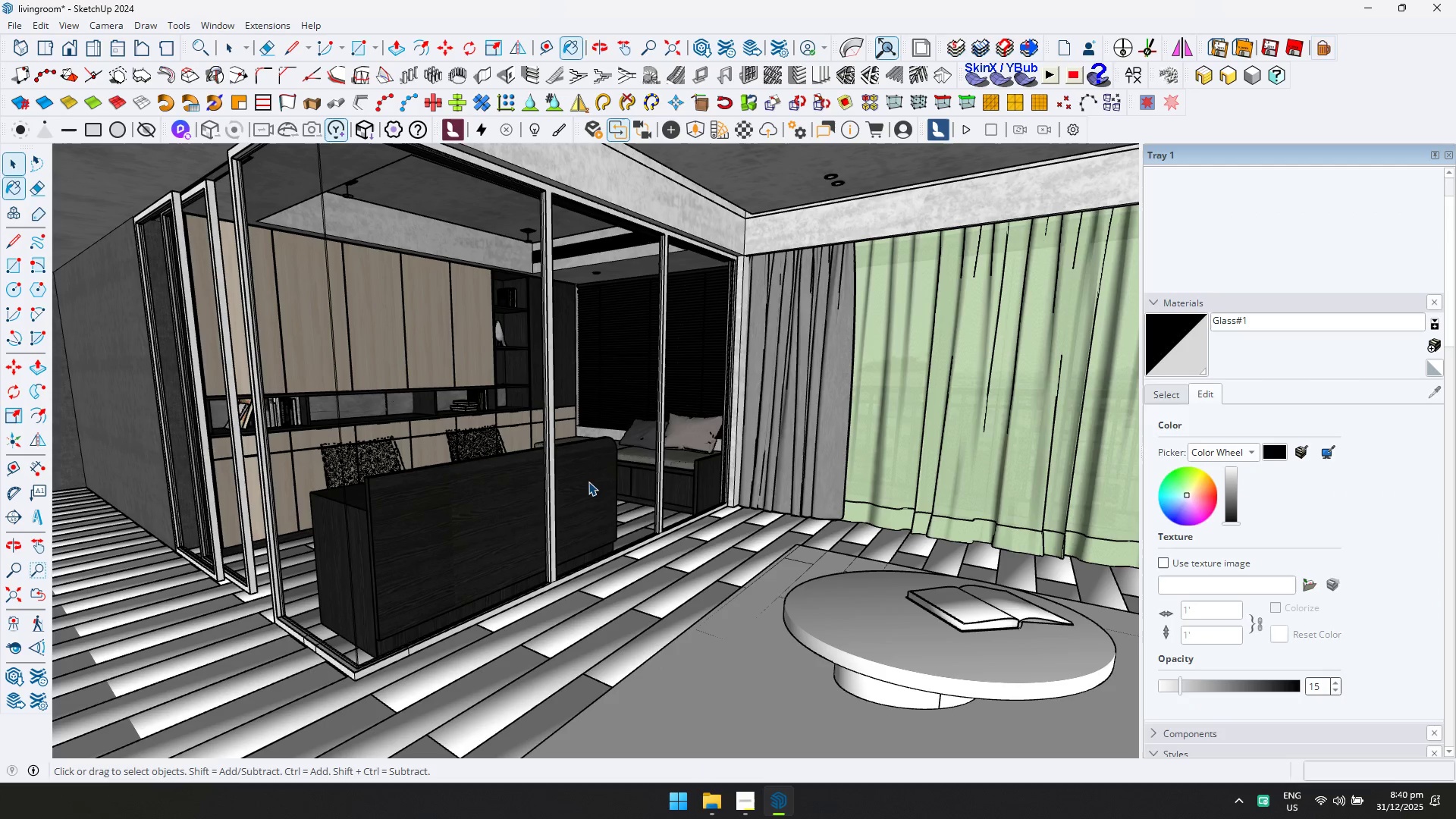 
key(Escape)
 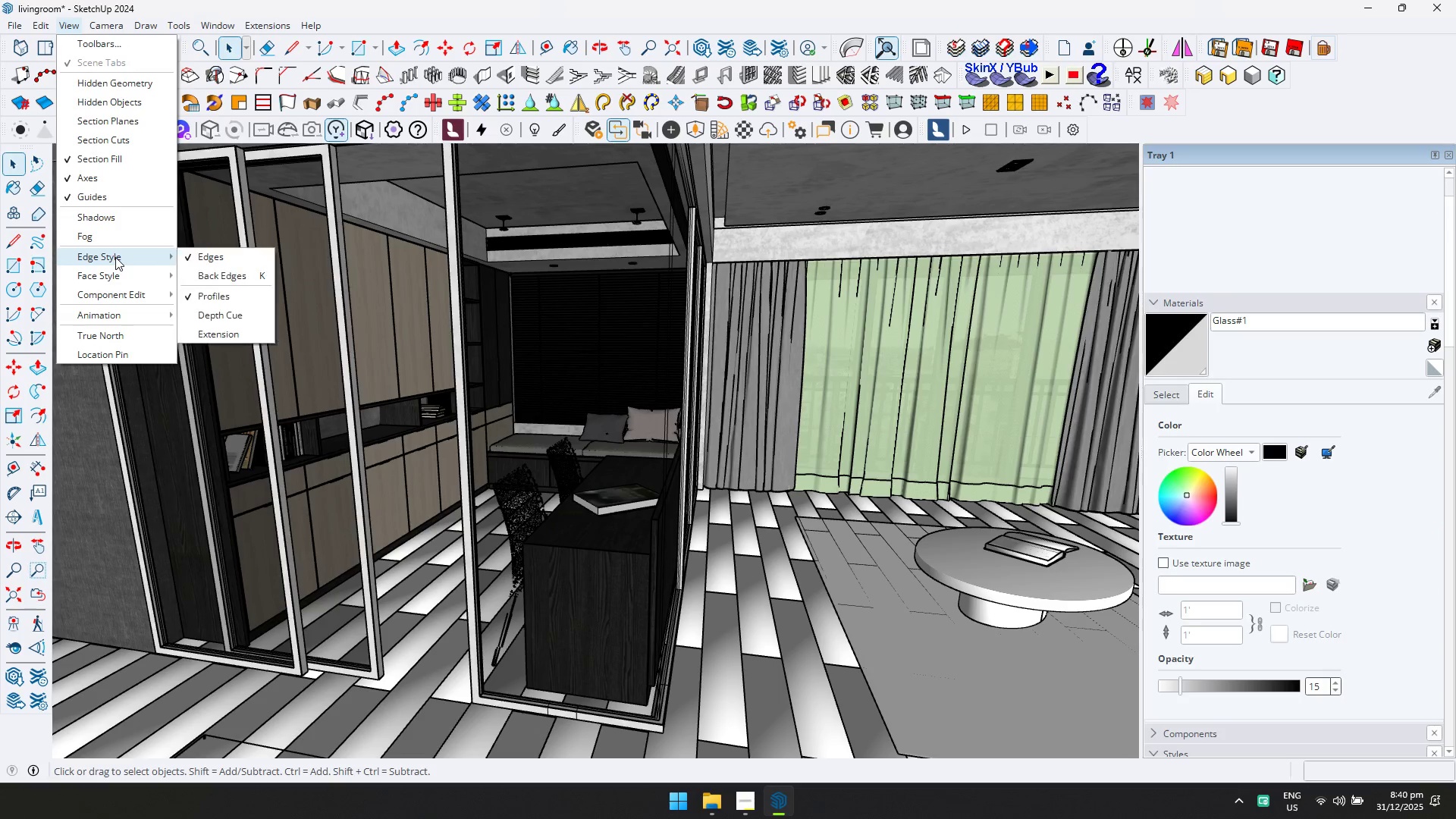 
left_click_drag(start_coordinate=[210, 262], to_coordinate=[140, 253])
 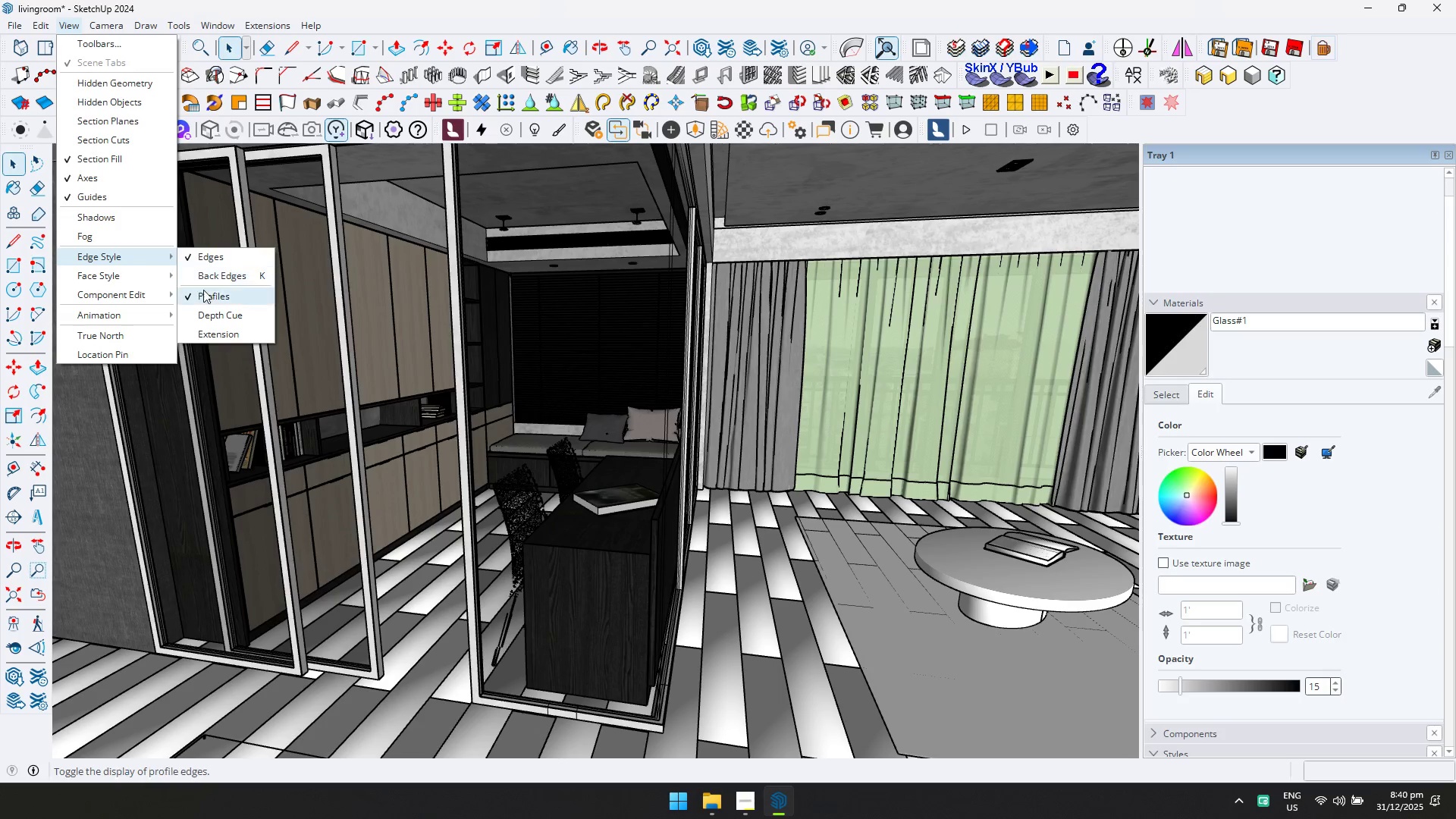 
left_click([204, 297])
 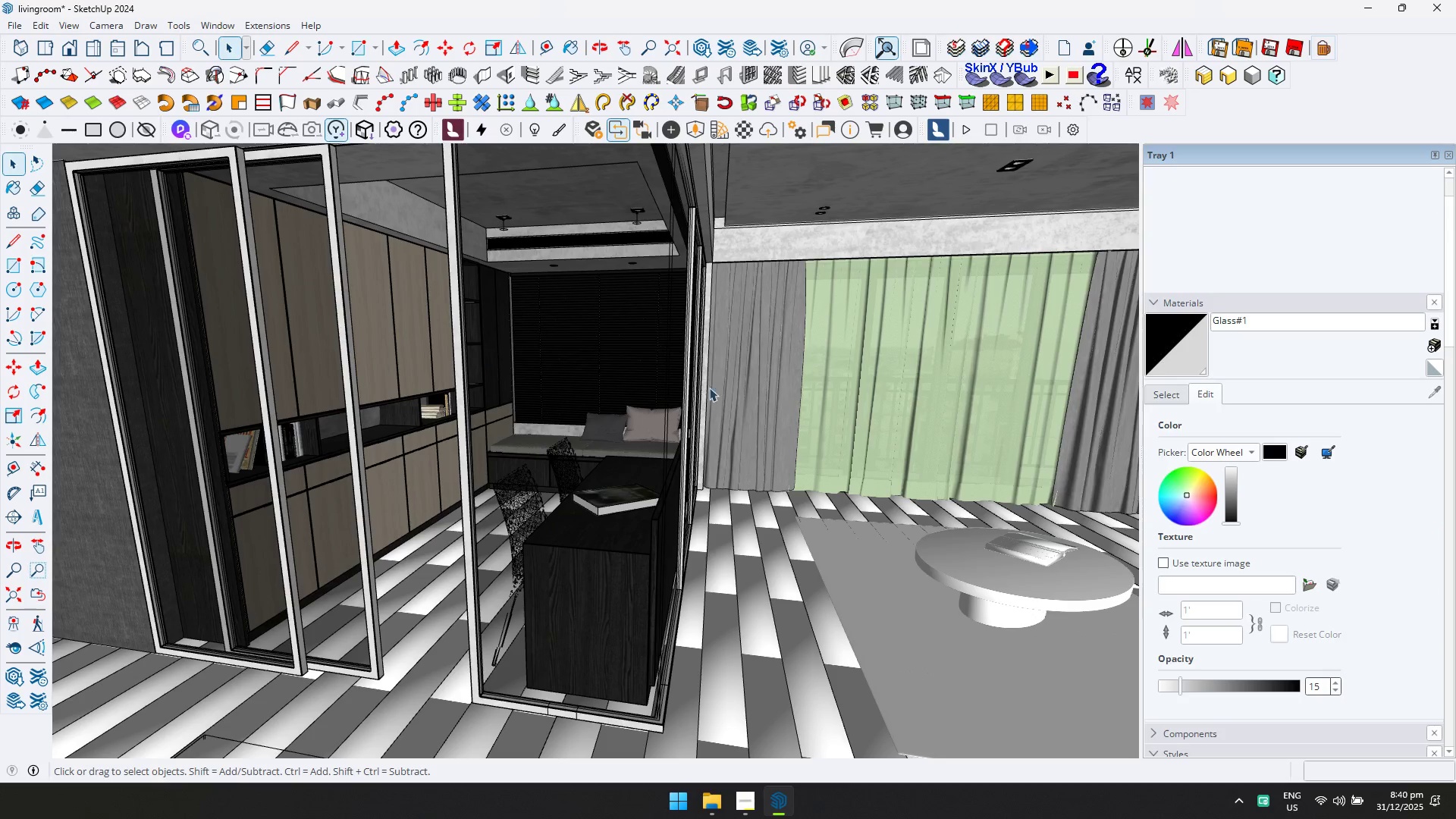 
hold_key(key=ShiftLeft, duration=0.39)
 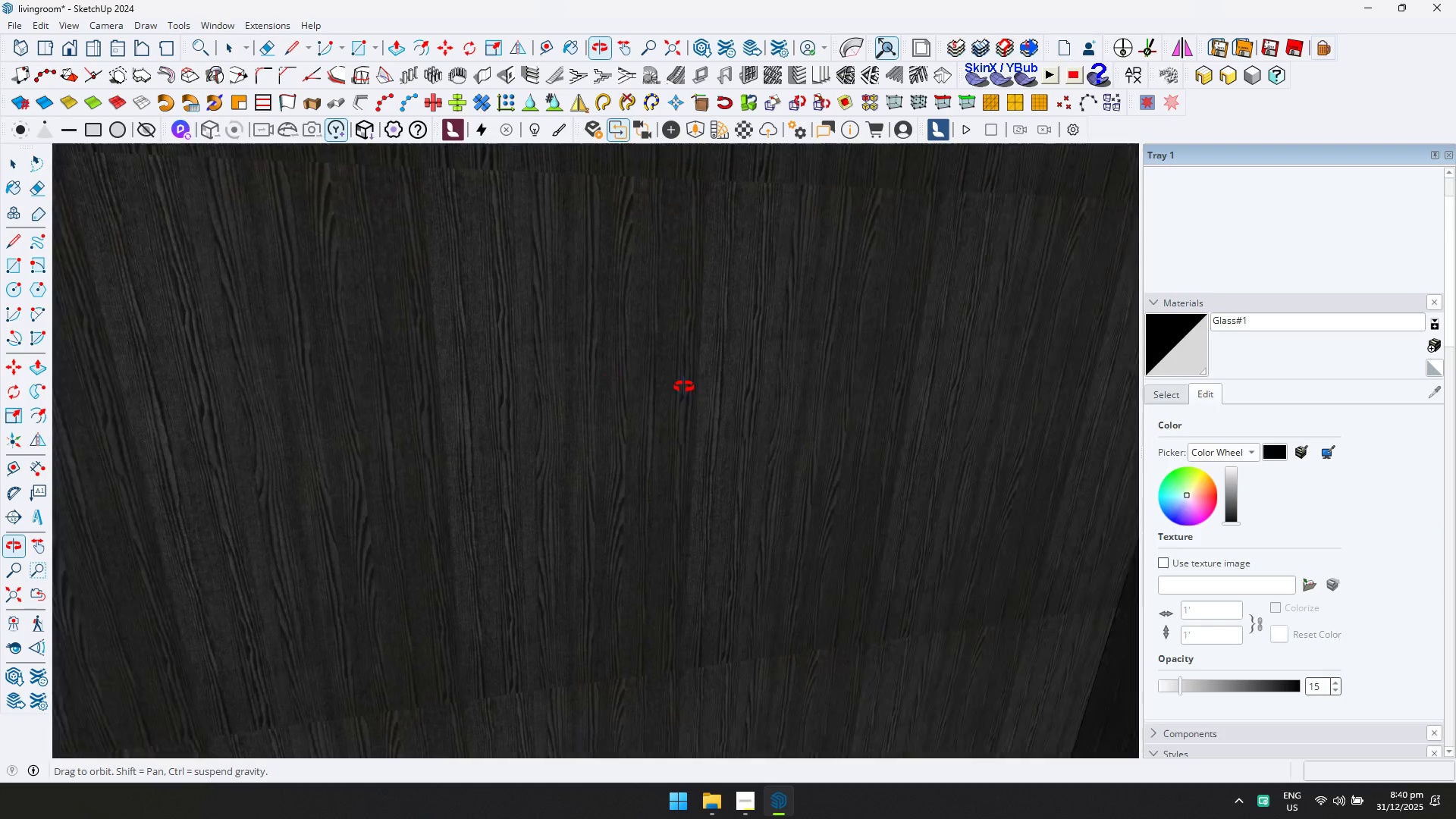 
hold_key(key=ShiftLeft, duration=0.36)
 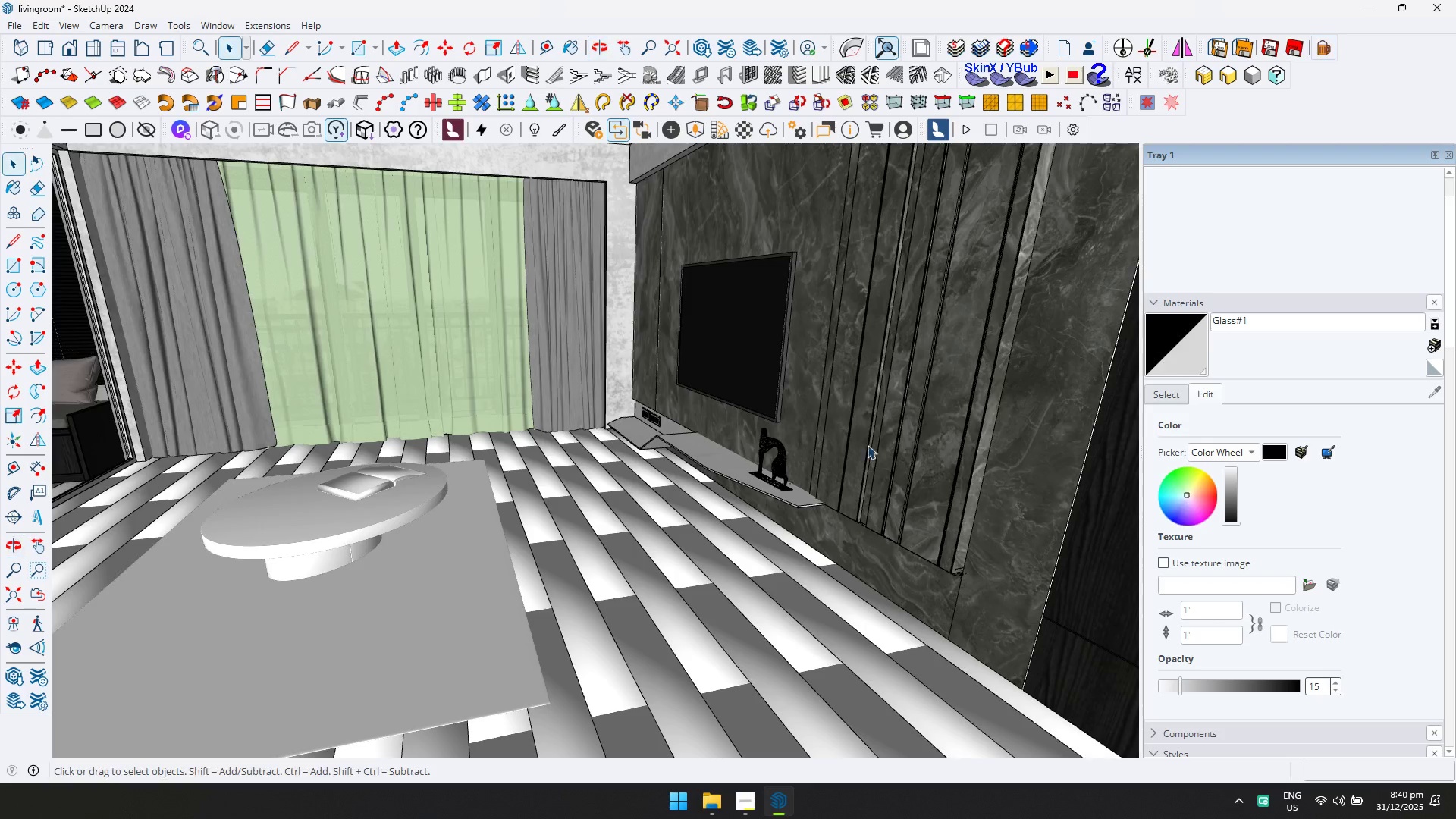 
scroll: coordinate [623, 400], scroll_direction: up, amount: 3.0
 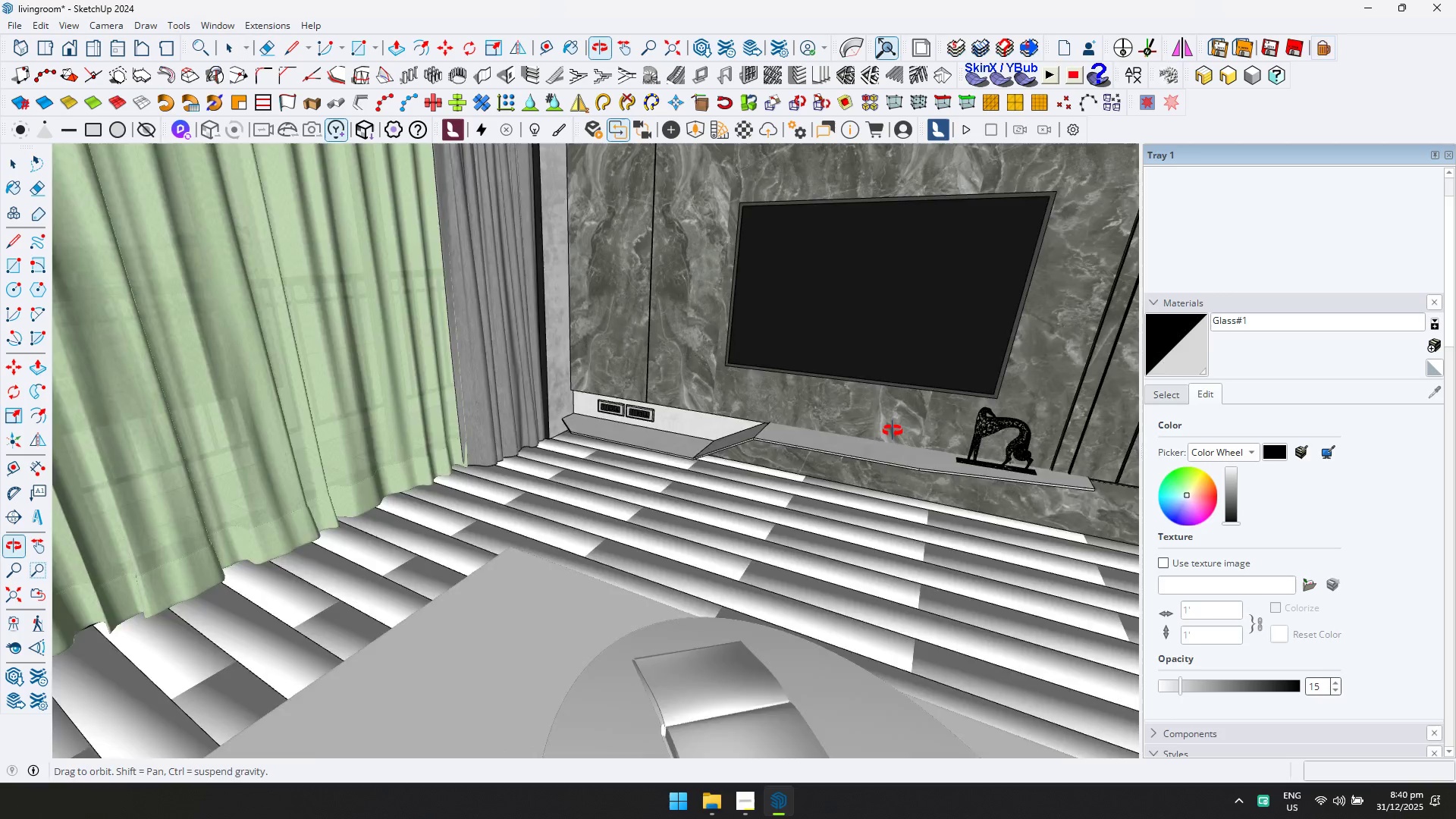 
key(Shift+ShiftLeft)
 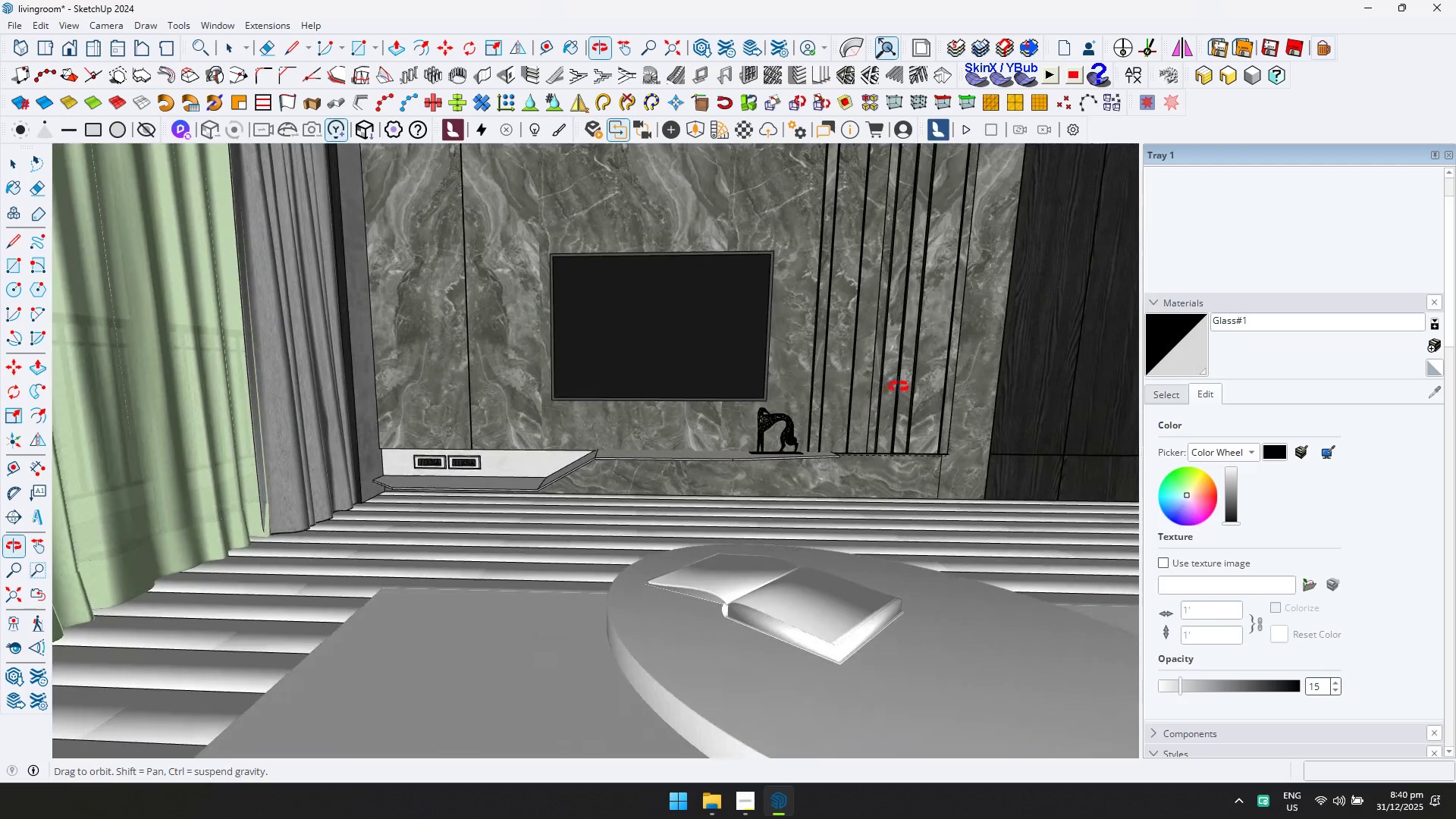 
key(Control+S)
 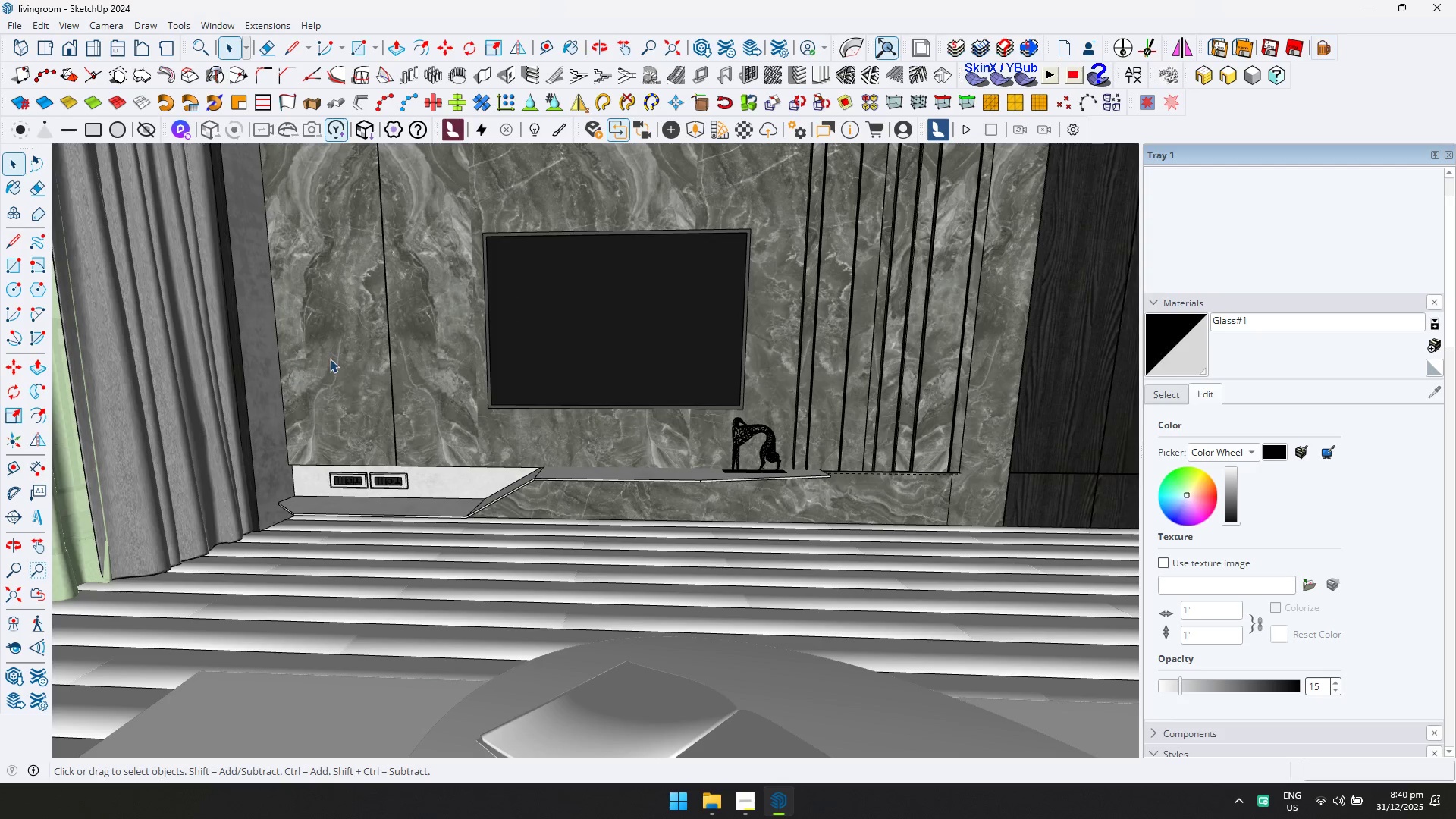 
scroll: coordinate [886, 358], scroll_direction: up, amount: 2.0
 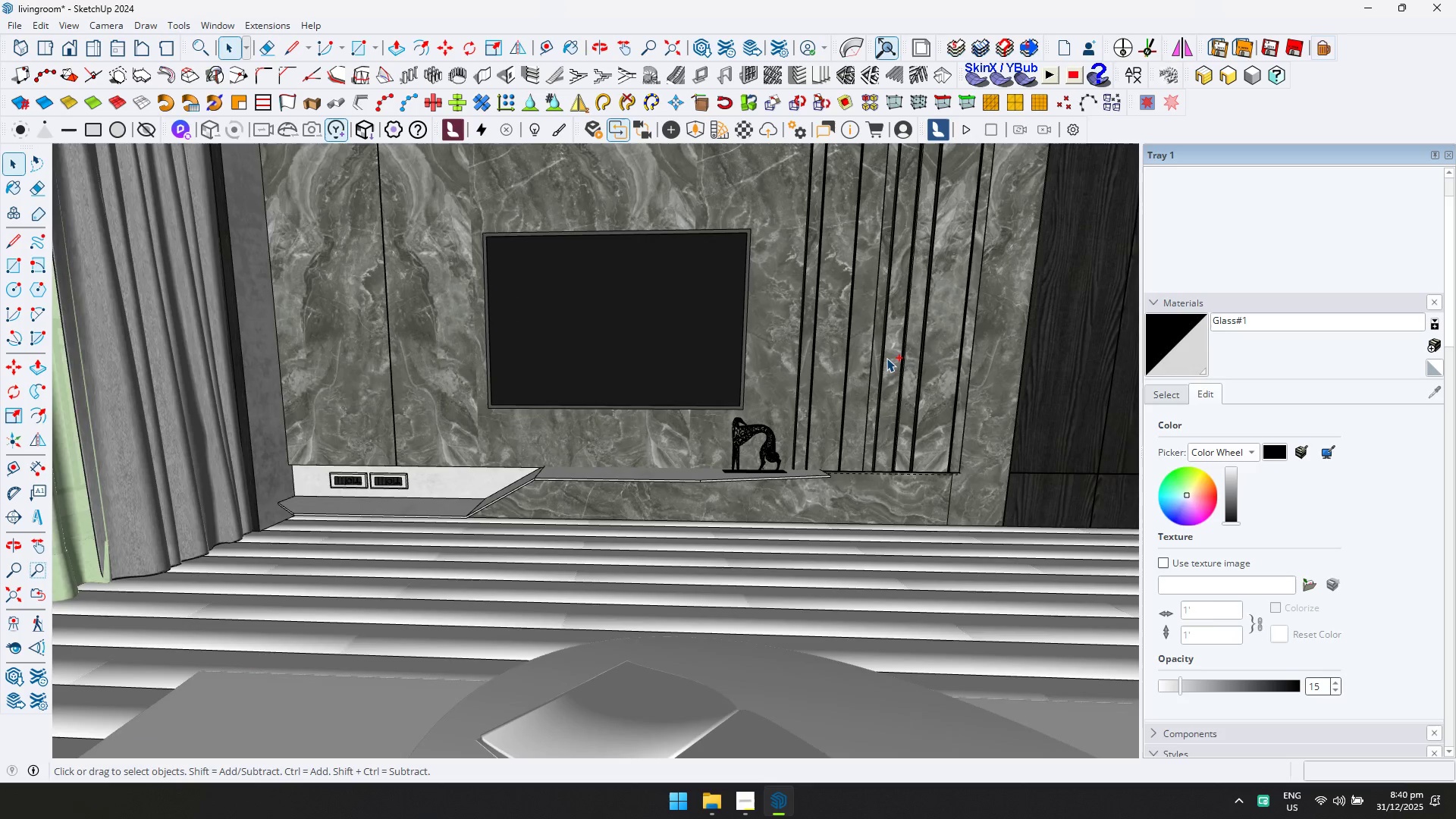 
wait(12.74)
 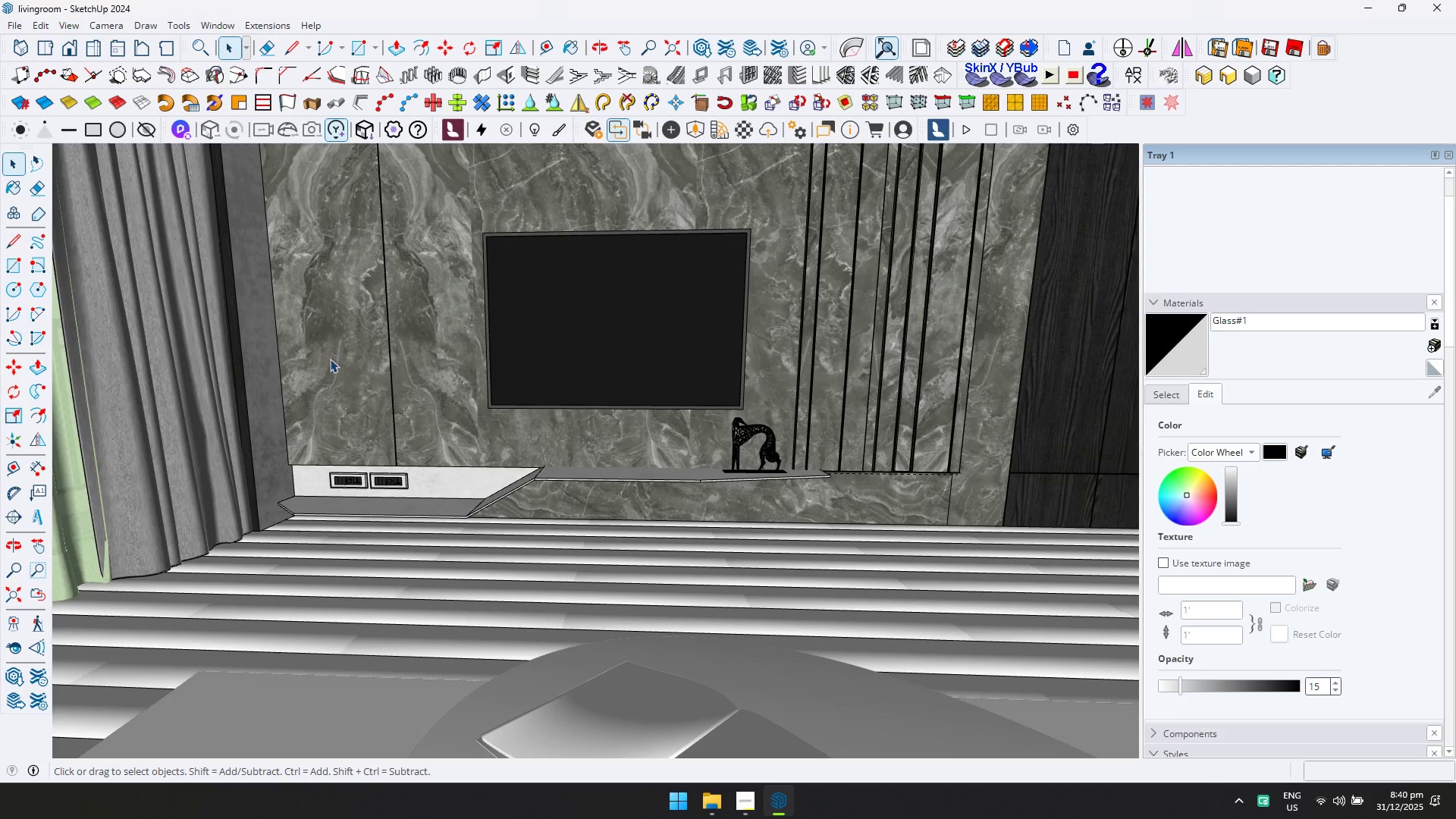 
scroll: coordinate [695, 391], scroll_direction: up, amount: 1.0
 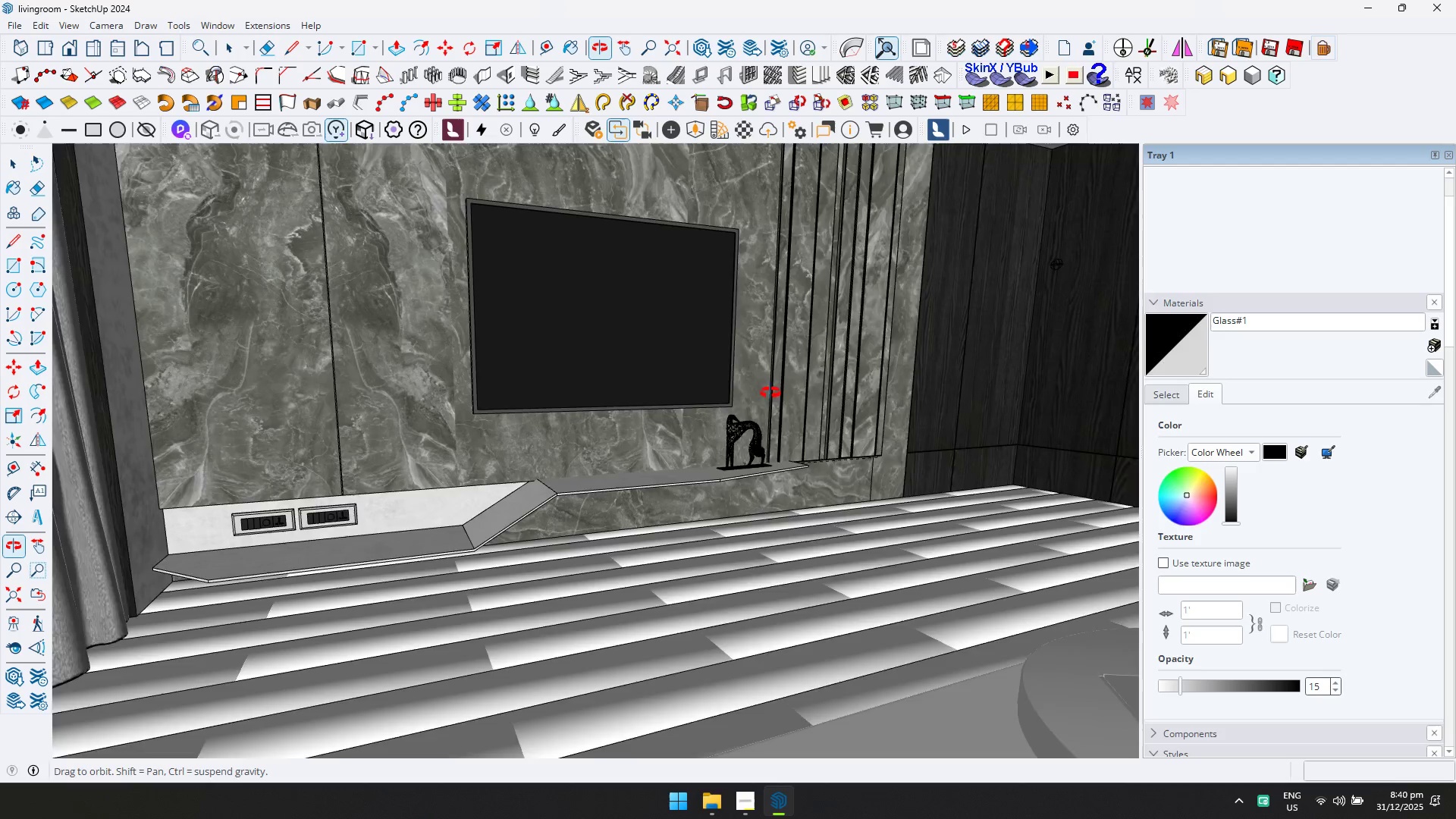 
hold_key(key=ShiftLeft, duration=0.34)
 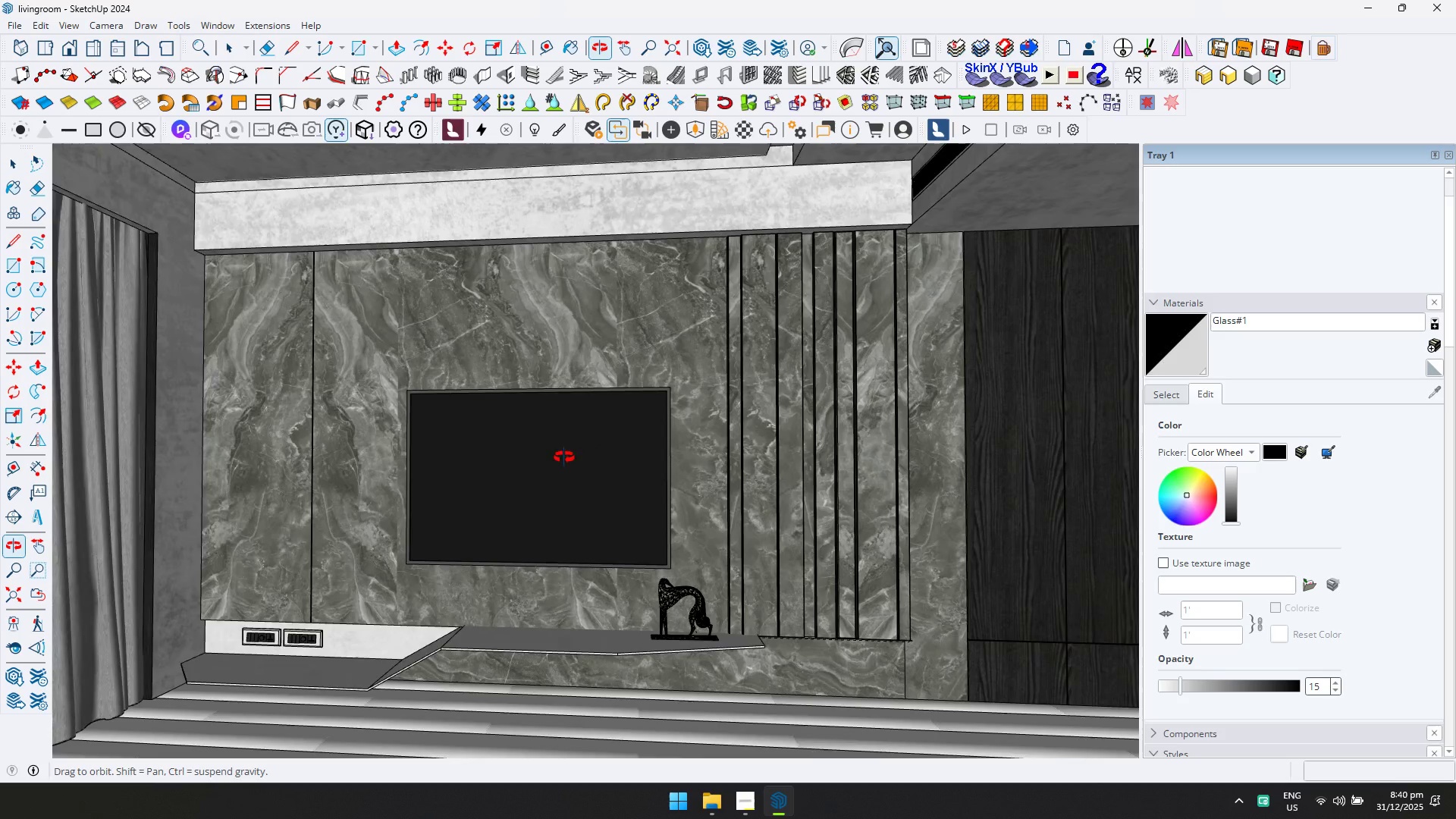 
key(Shift+ShiftLeft)
 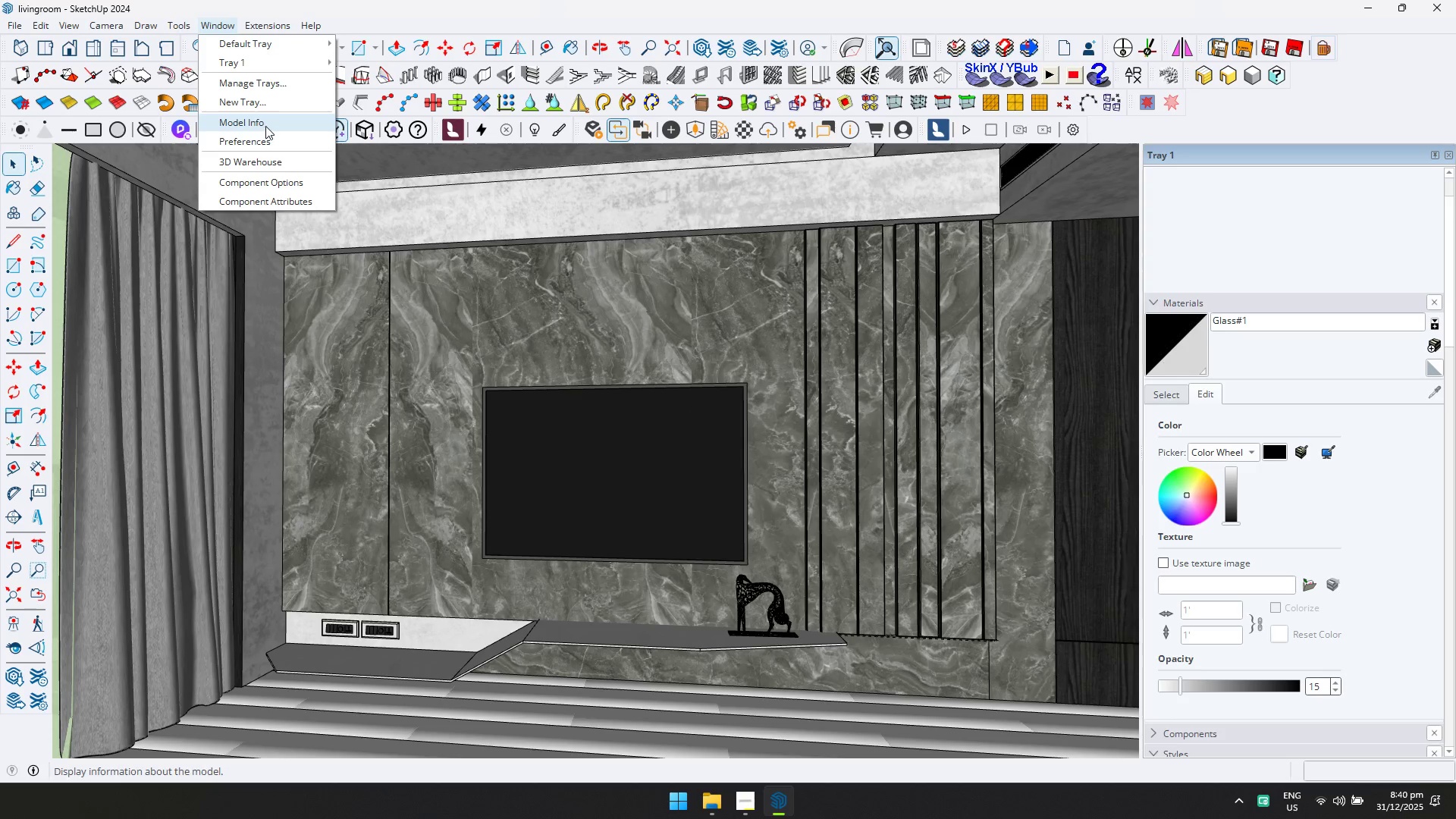 
double_click([275, 28])
 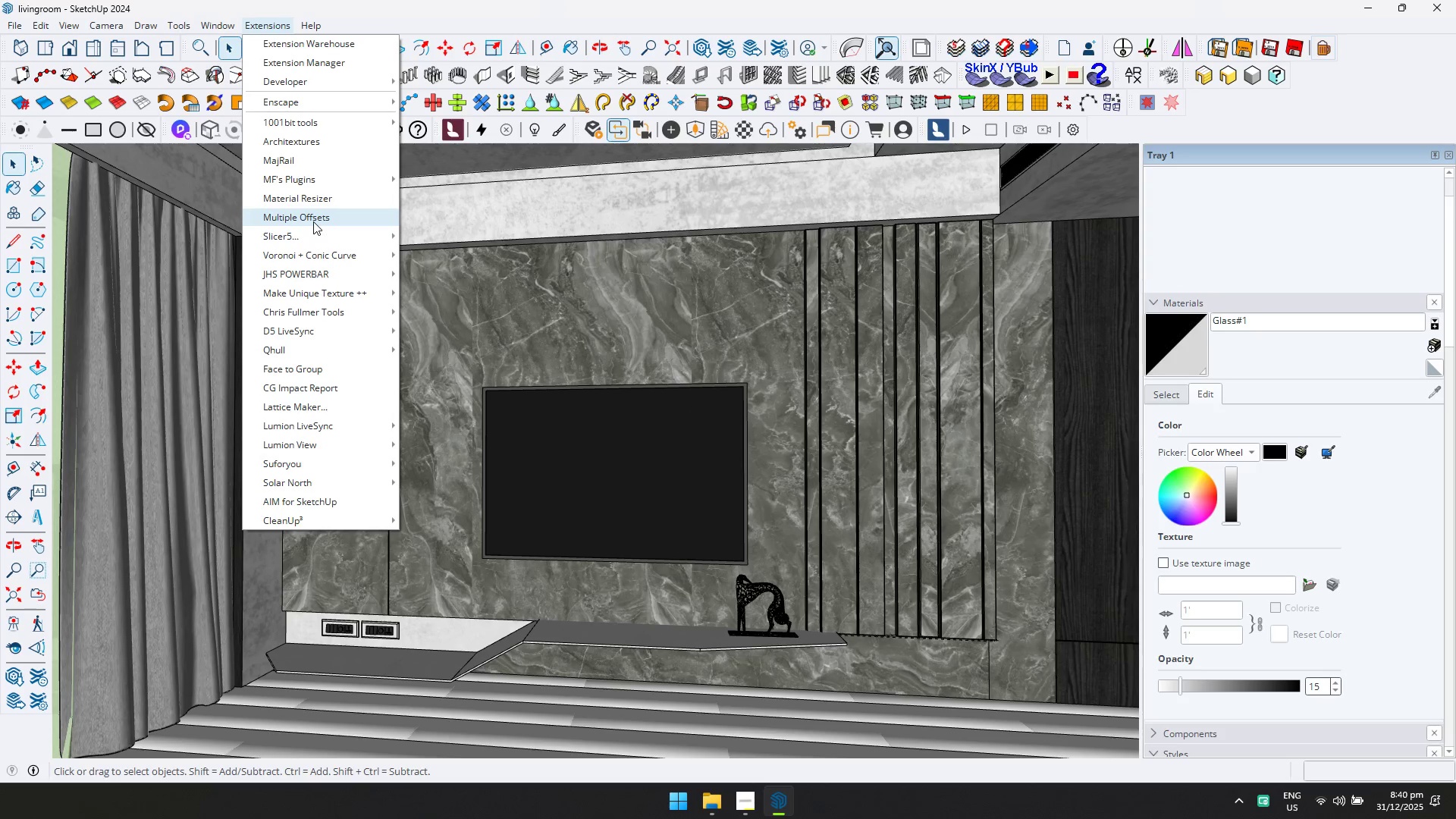 
left_click([325, 199])
 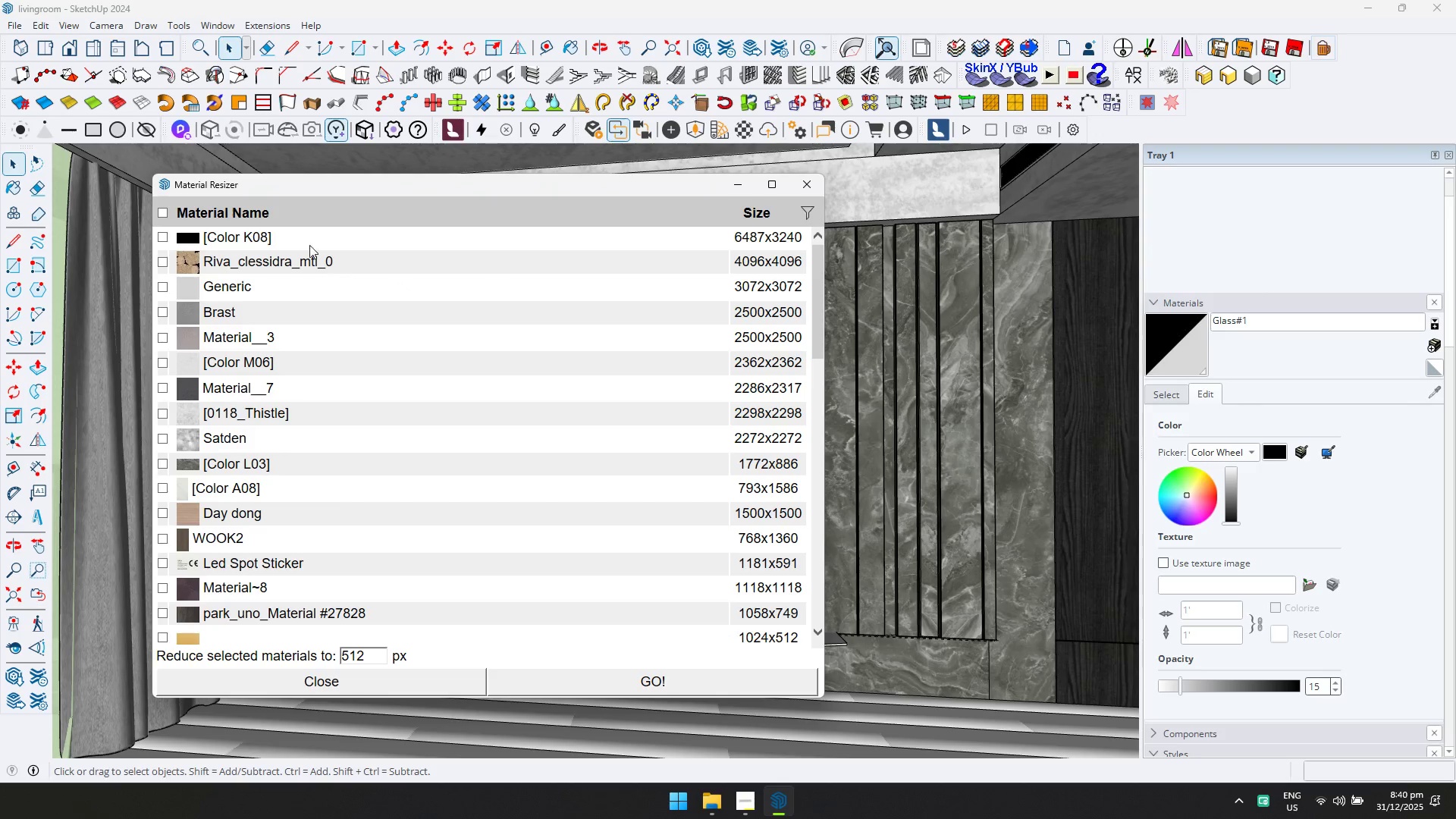 
left_click([162, 212])
 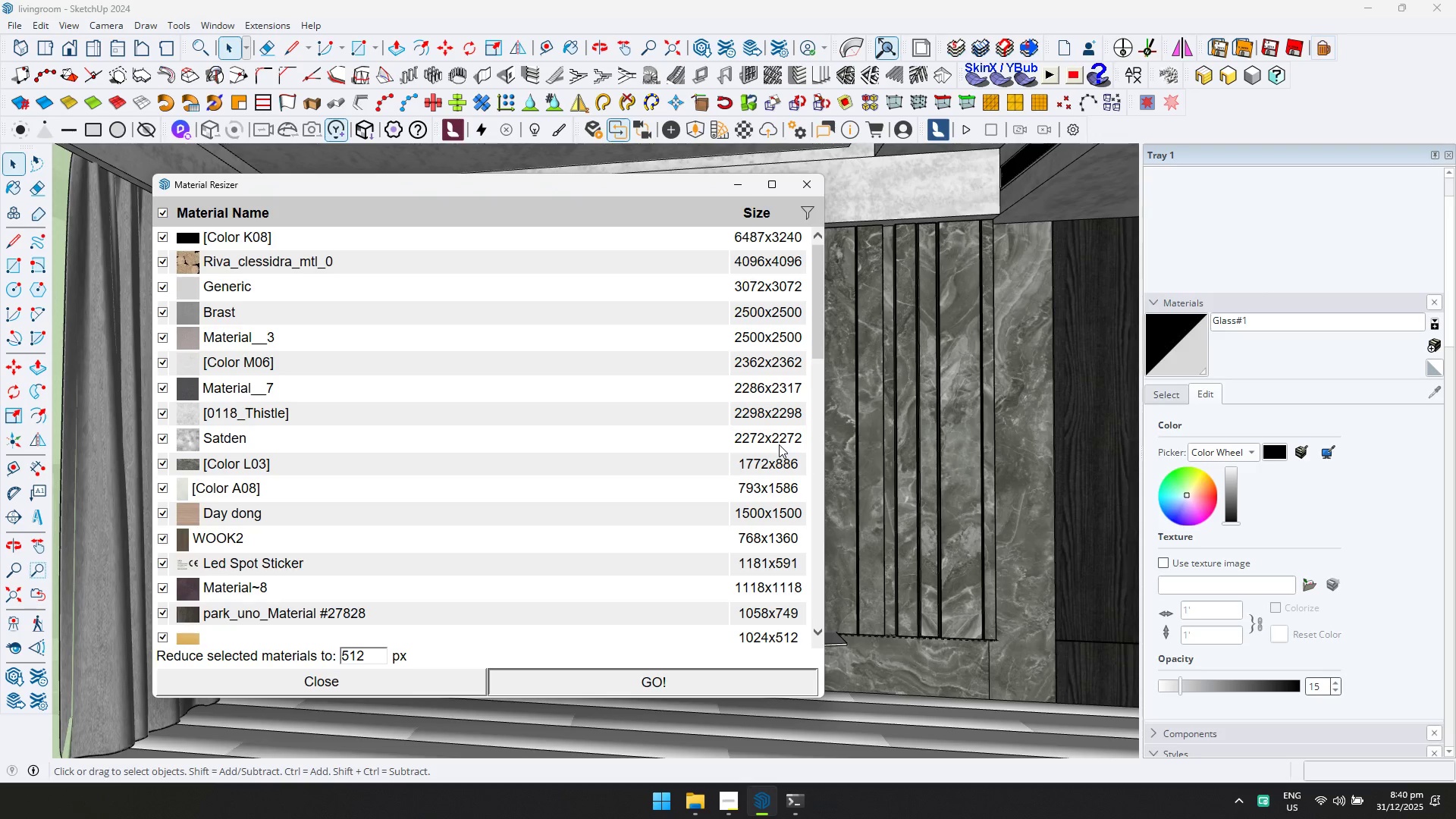 
wait(16.64)
 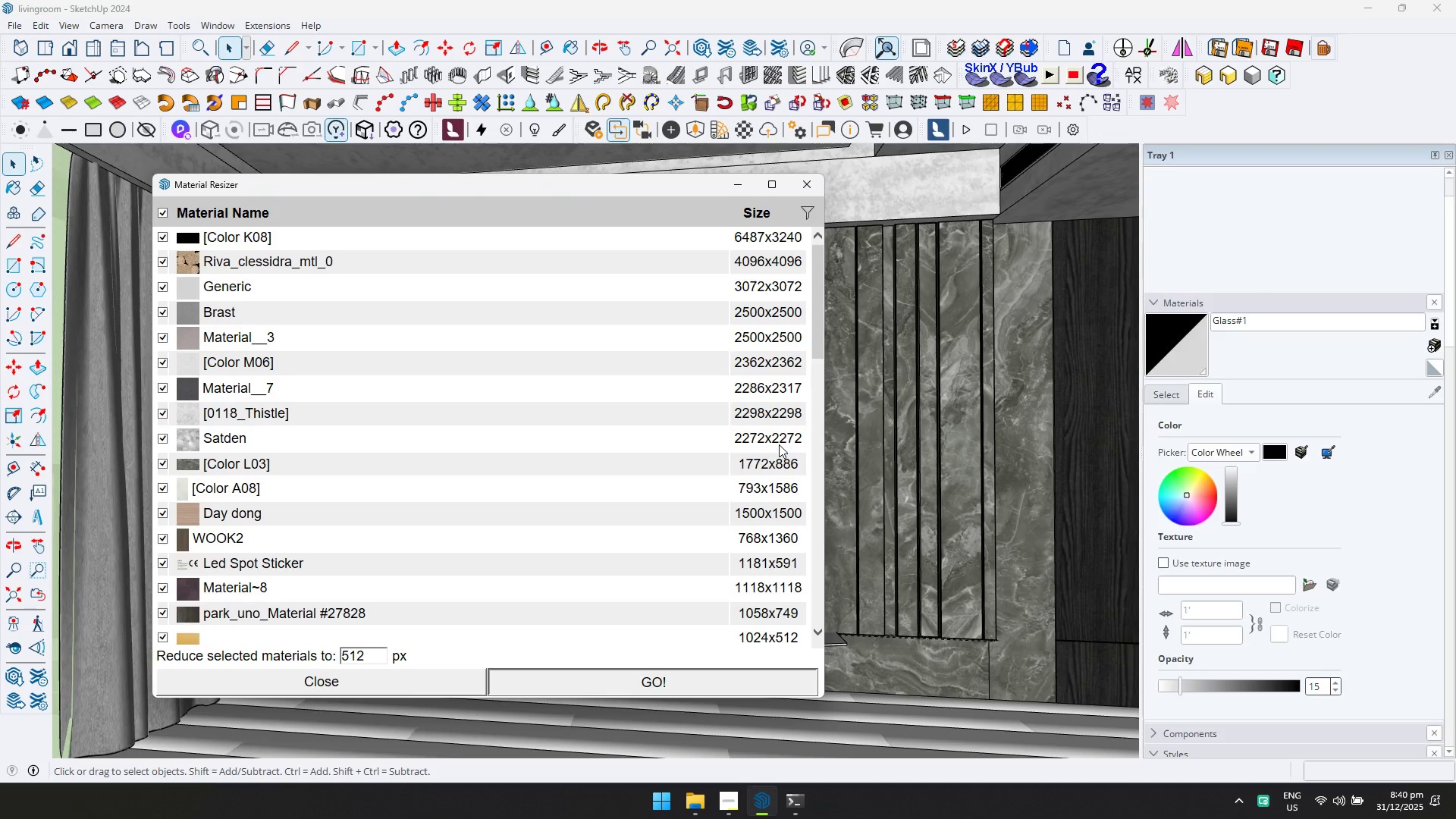 
key(Alt+AltLeft)
 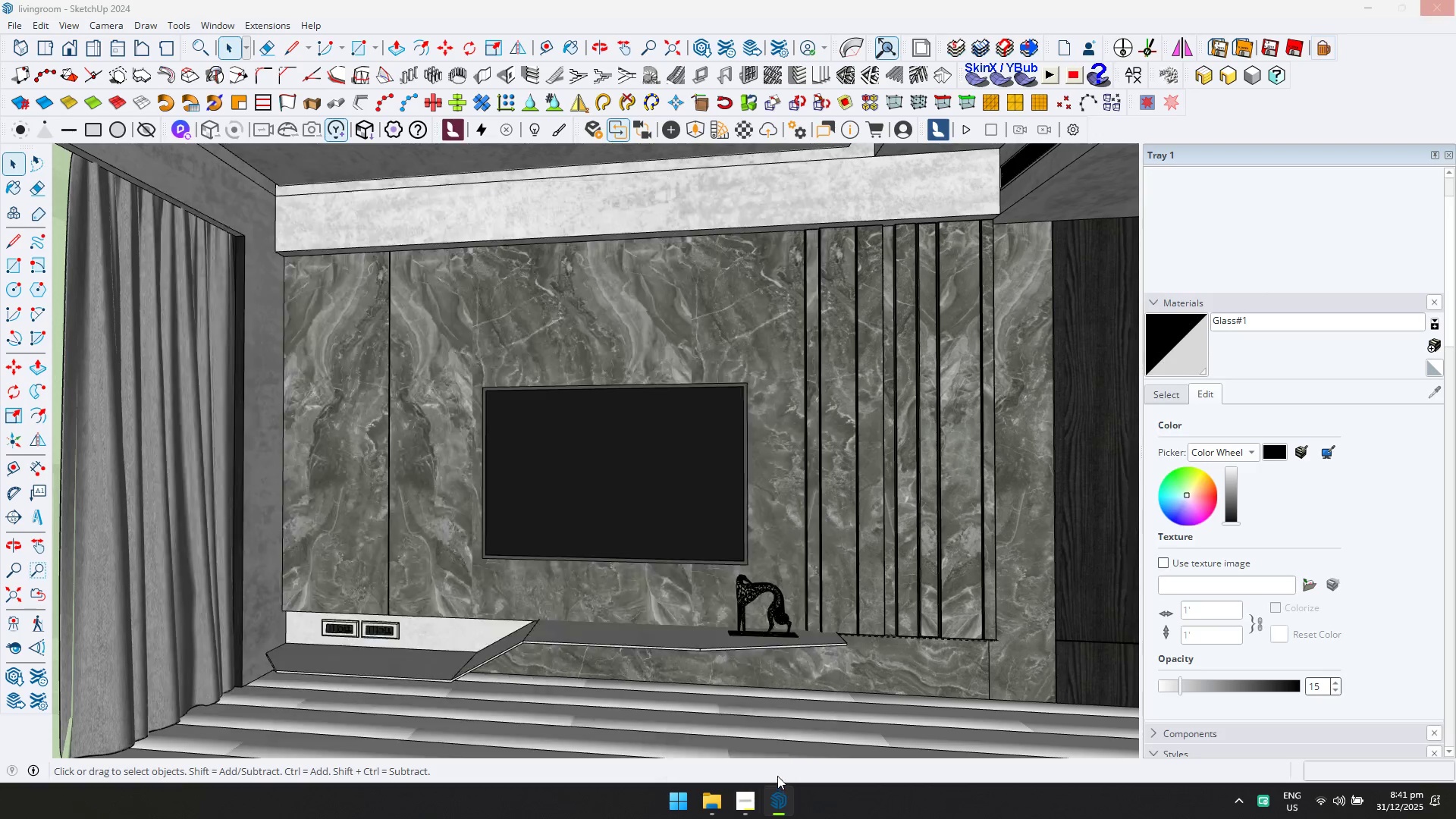 
key(Alt+Tab)
 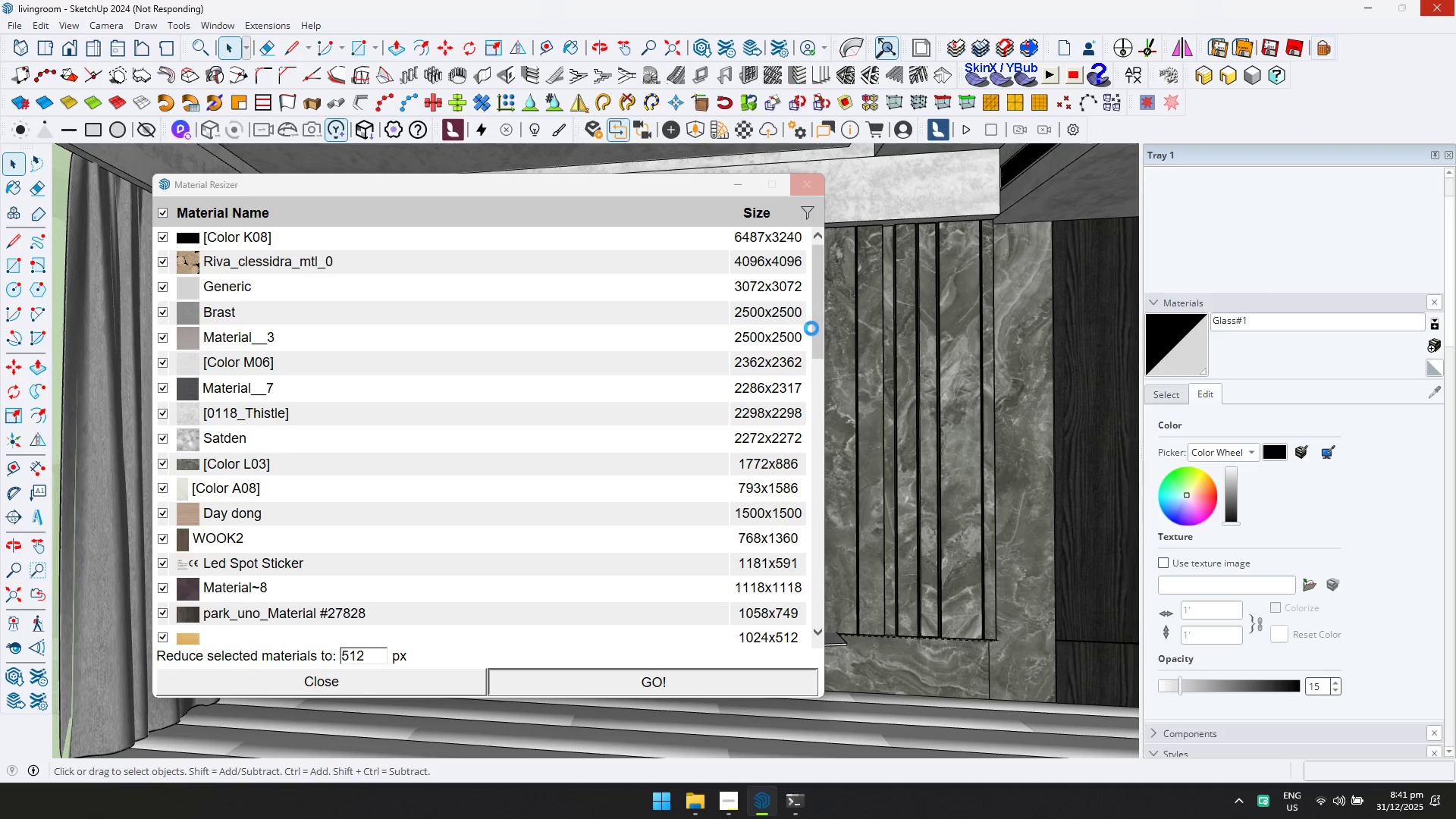 
wait(7.52)
 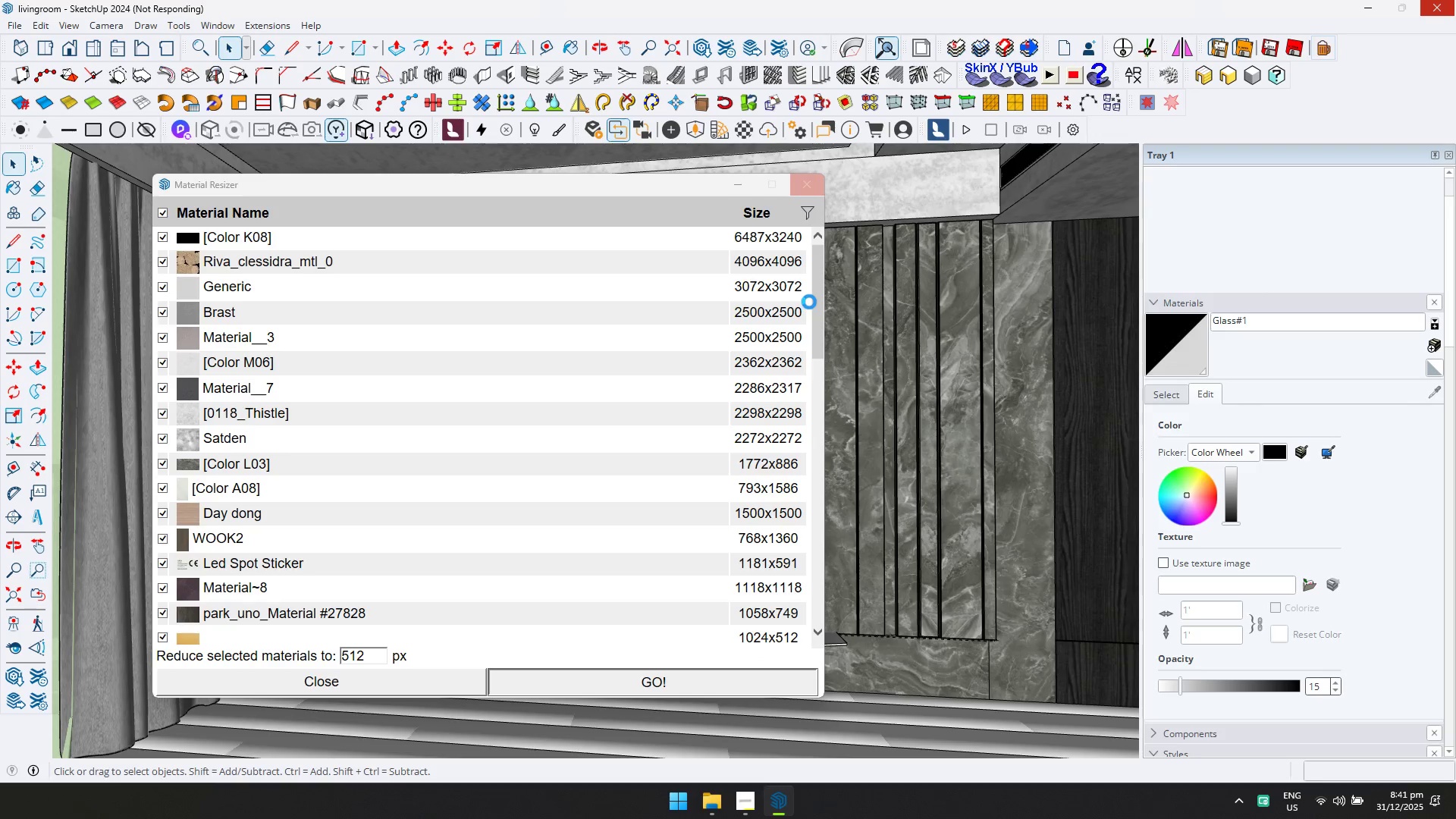 
left_click([749, 410])
 